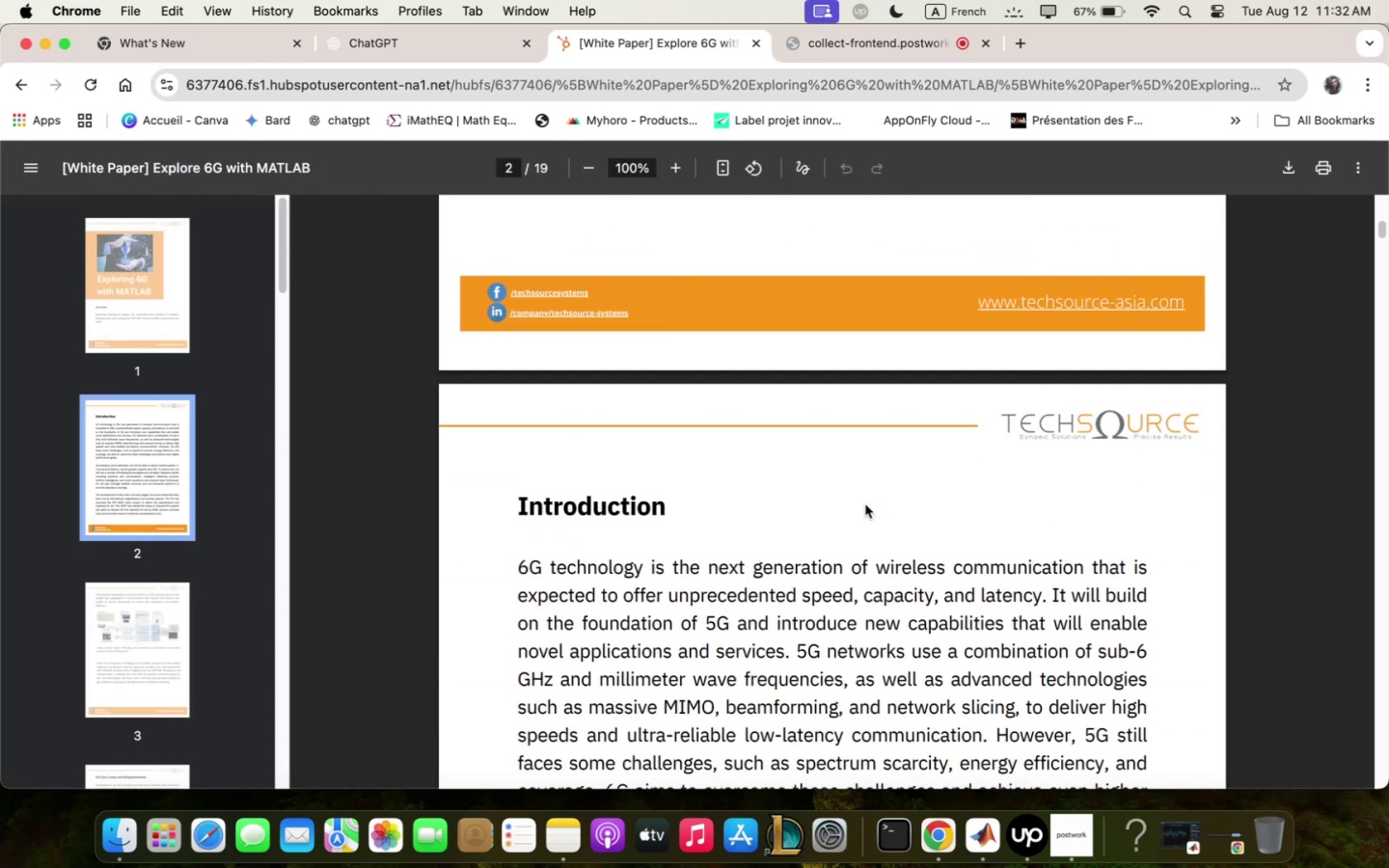 
scroll: coordinate [864, 502], scroll_direction: up, amount: 12.0
 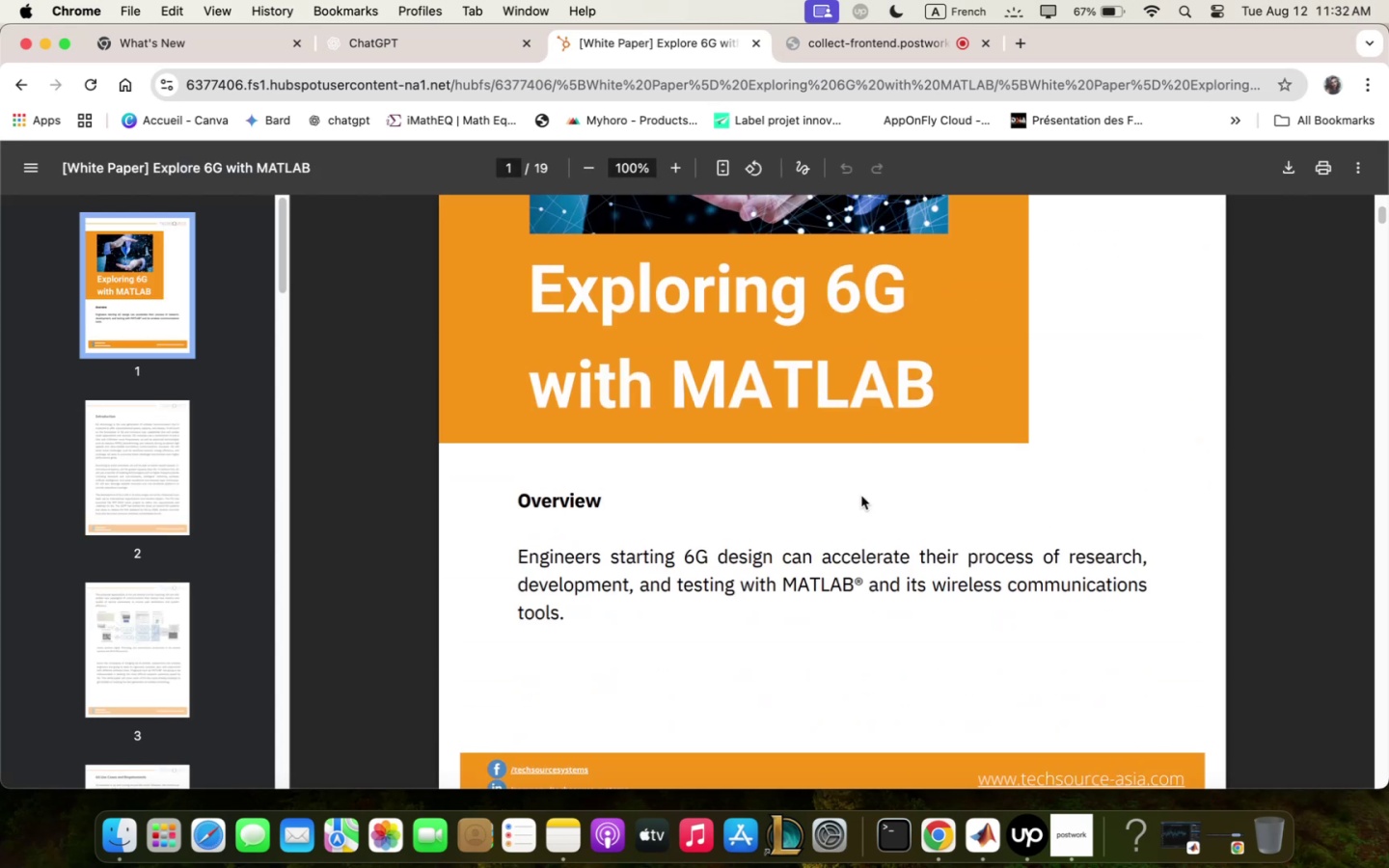 
scroll: coordinate [861, 494], scroll_direction: down, amount: 2.0
 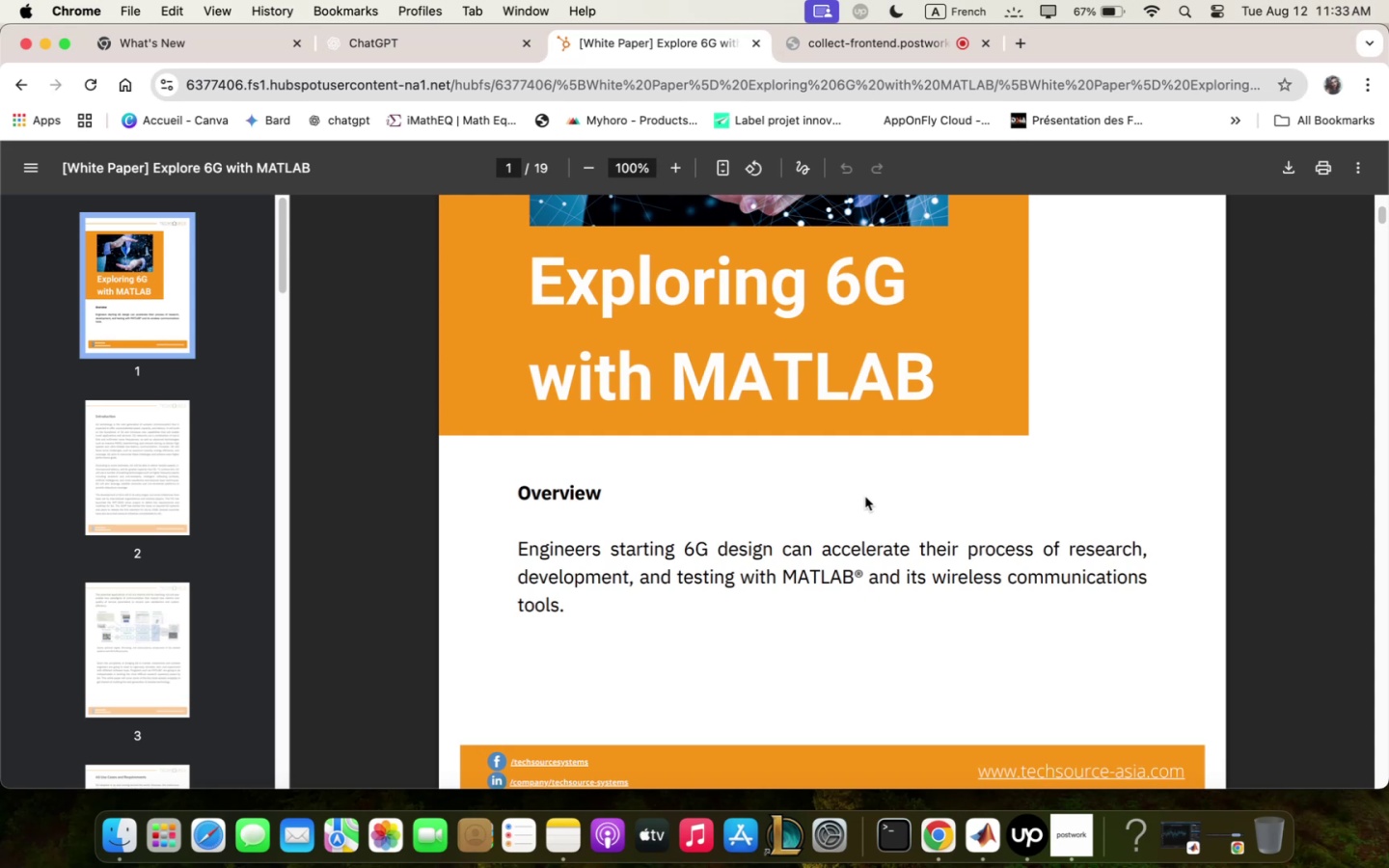 
wait(71.57)
 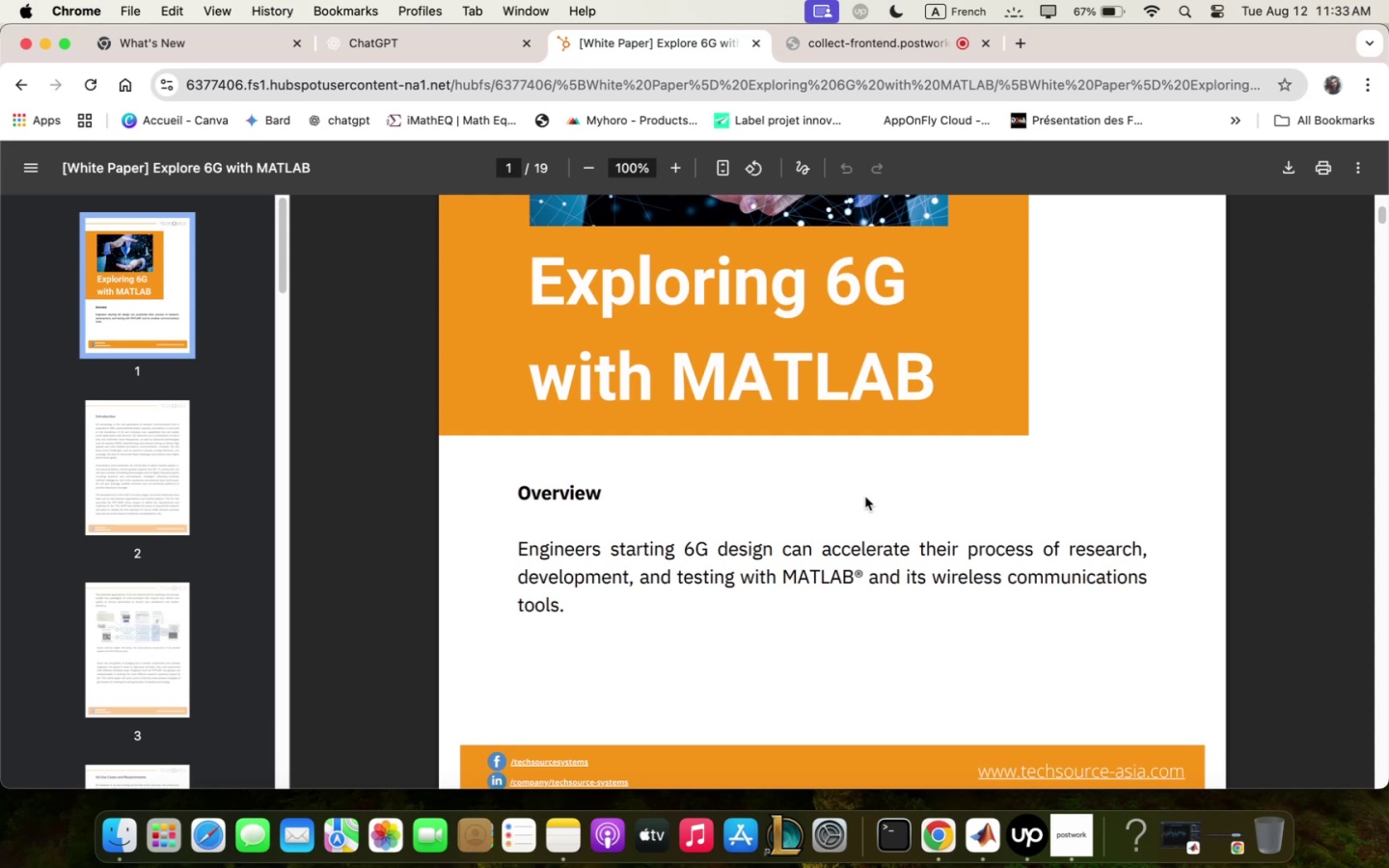 
scroll: coordinate [1103, 579], scroll_direction: down, amount: 33.0
 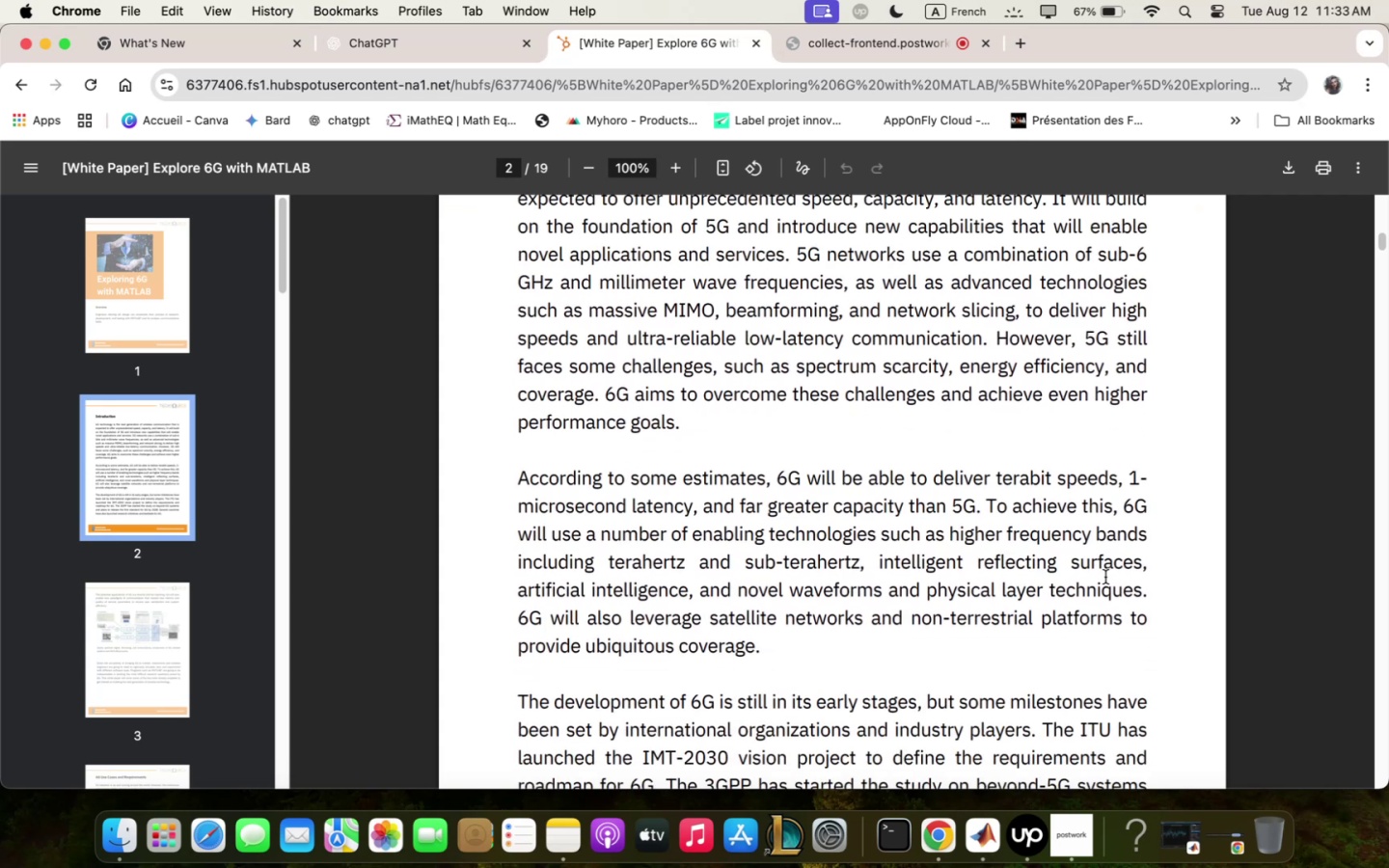 
scroll: coordinate [1105, 577], scroll_direction: up, amount: 6.0
 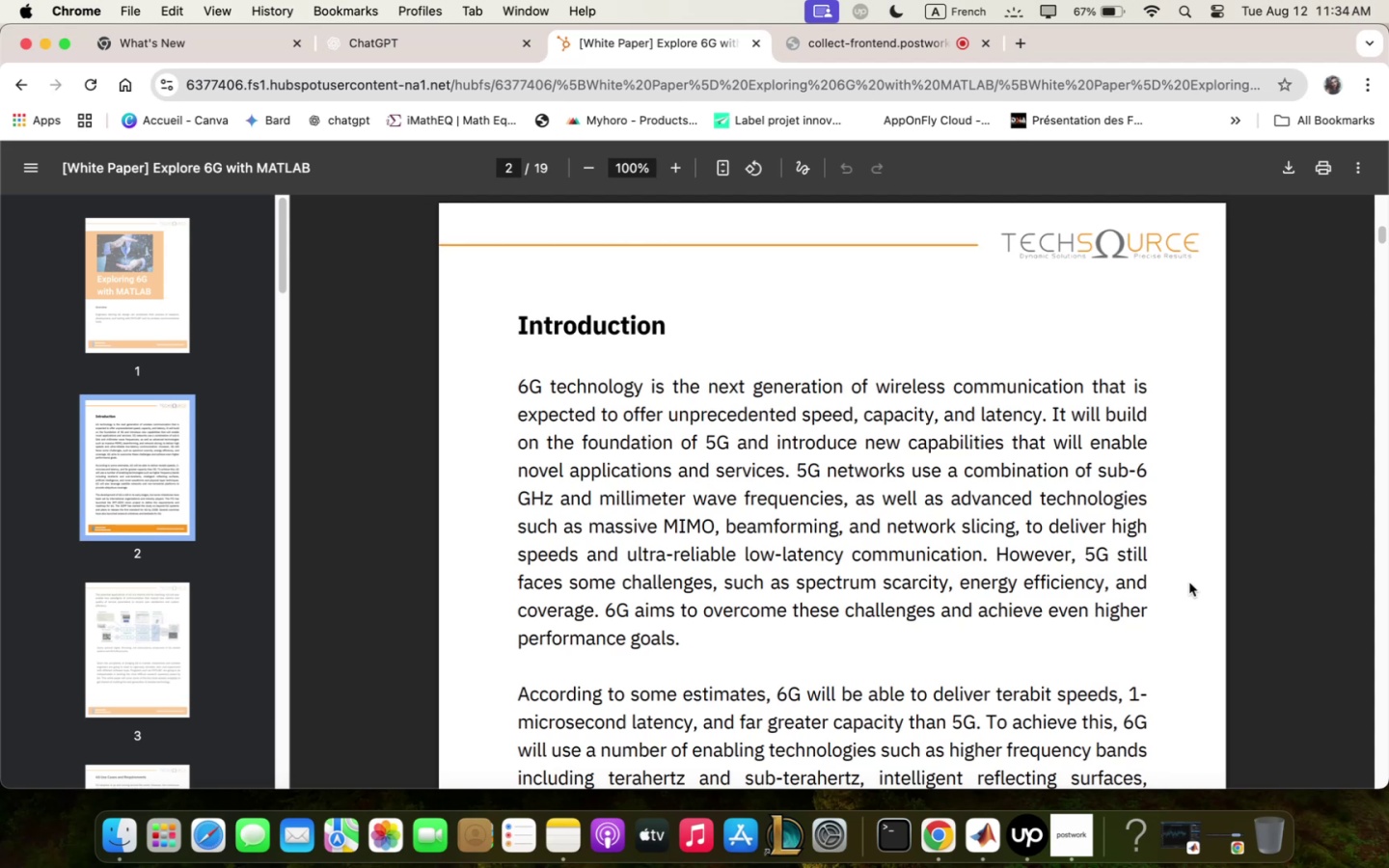 
wait(50.45)
 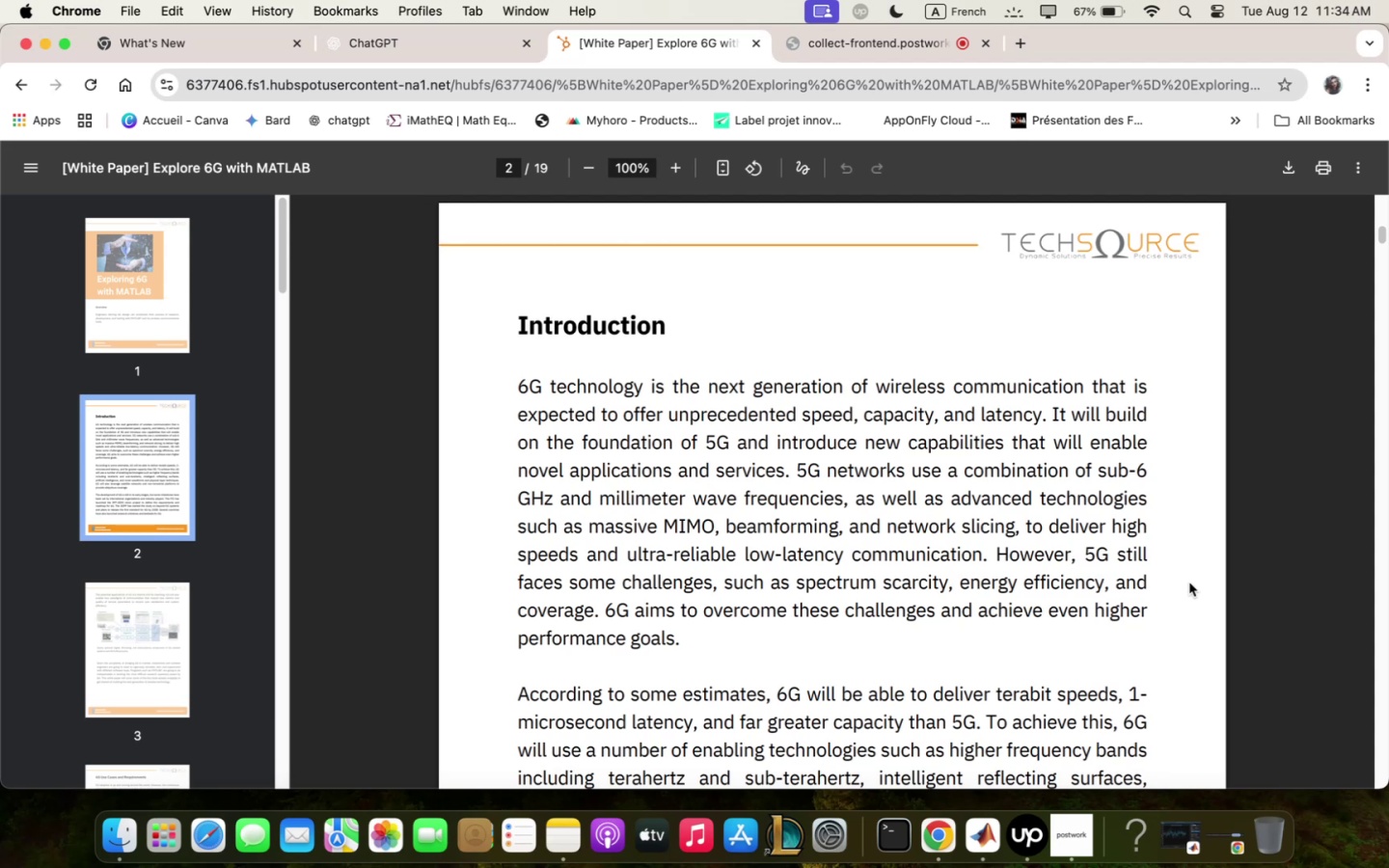 
scroll: coordinate [1061, 501], scroll_direction: down, amount: 32.0
 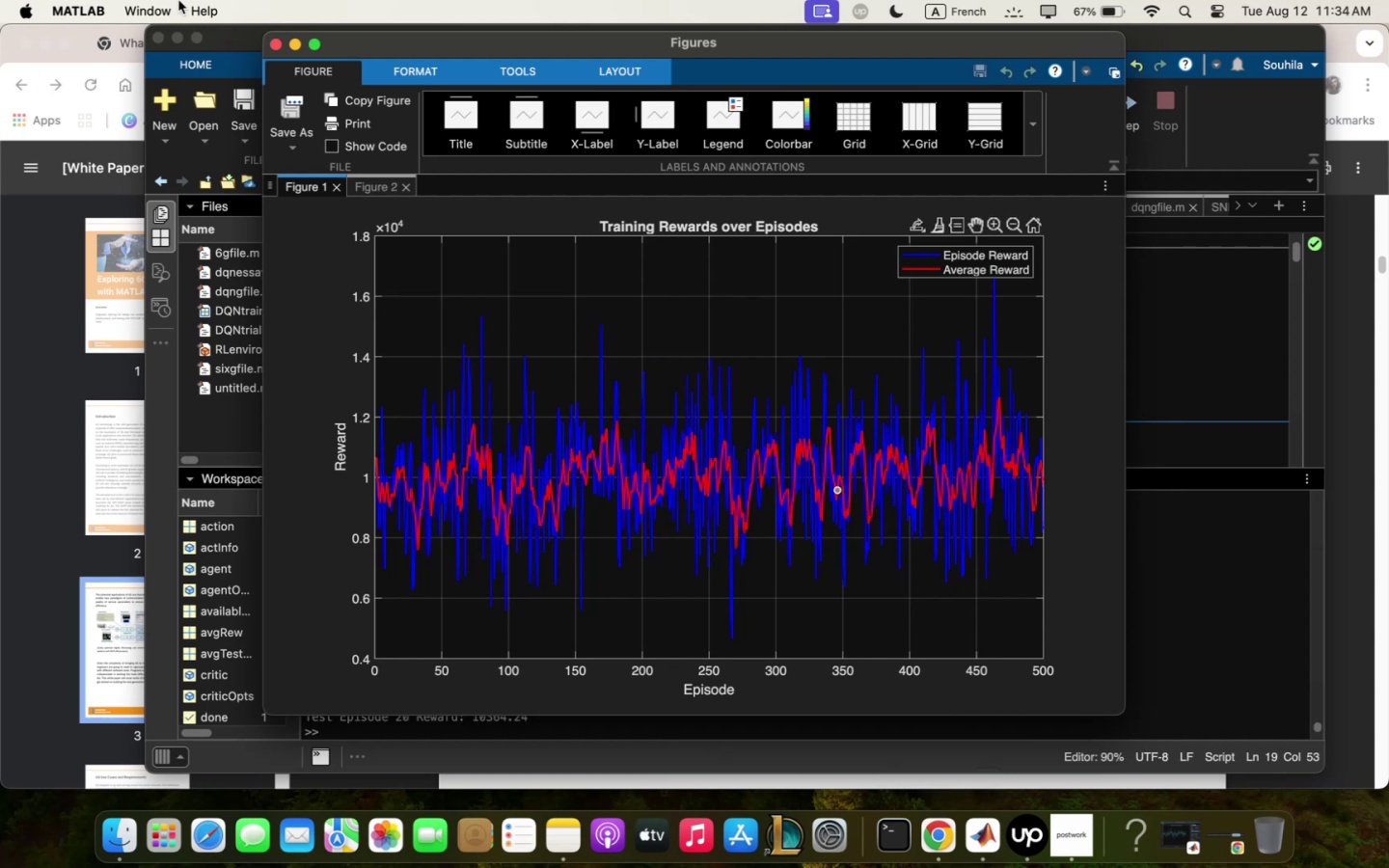 
wait(5.27)
 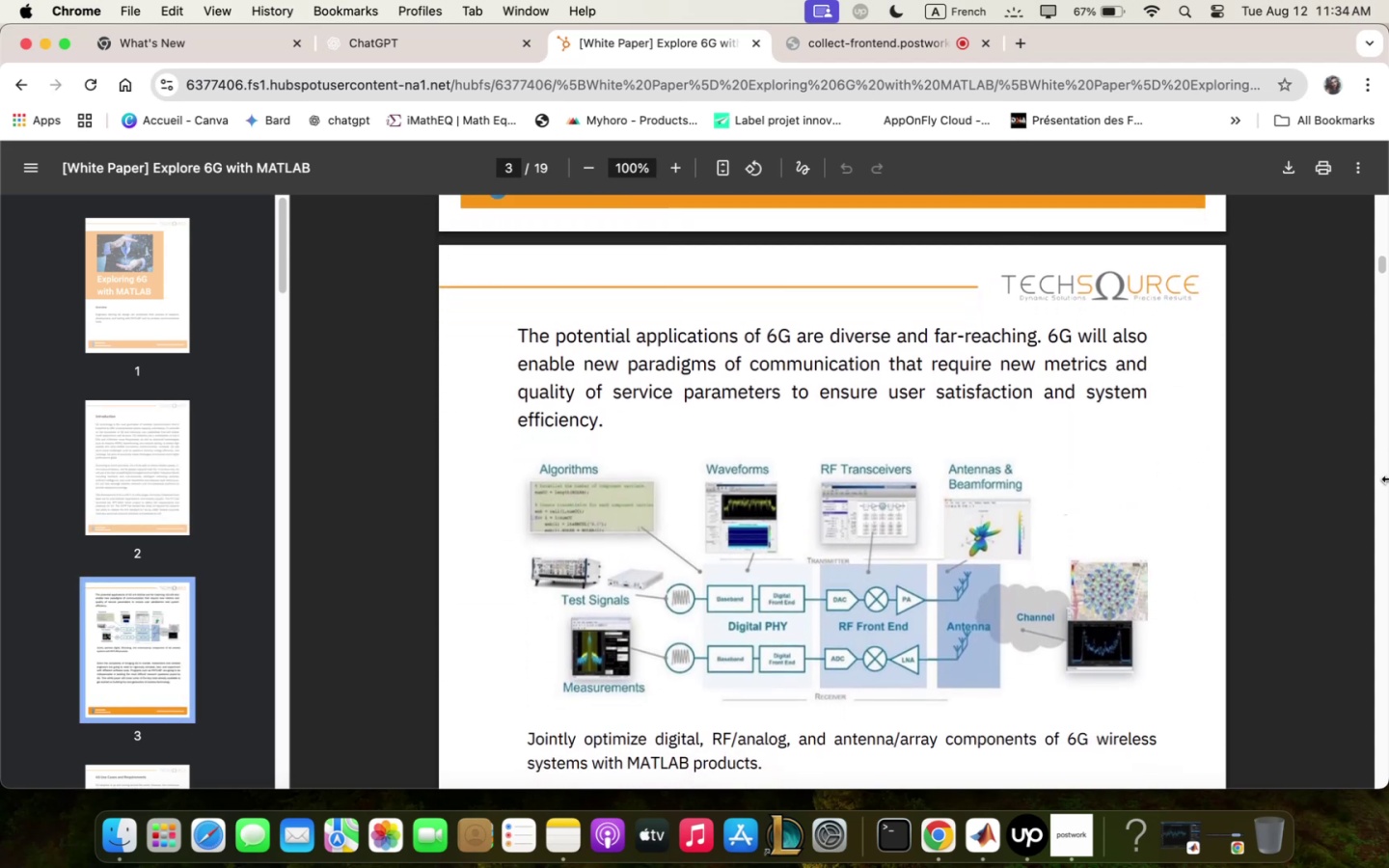 
left_click([384, 191])
 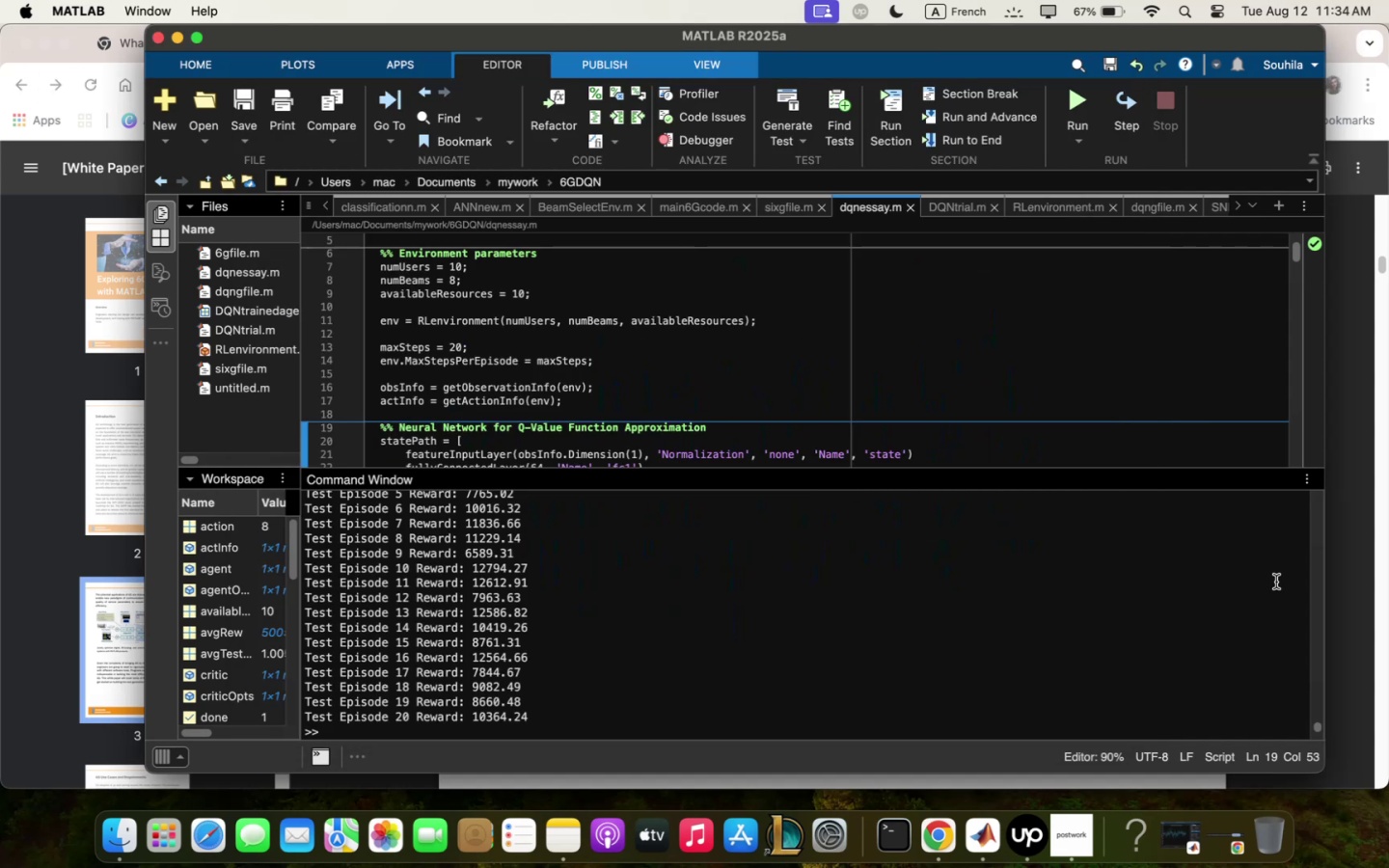 
left_click([1335, 537])
 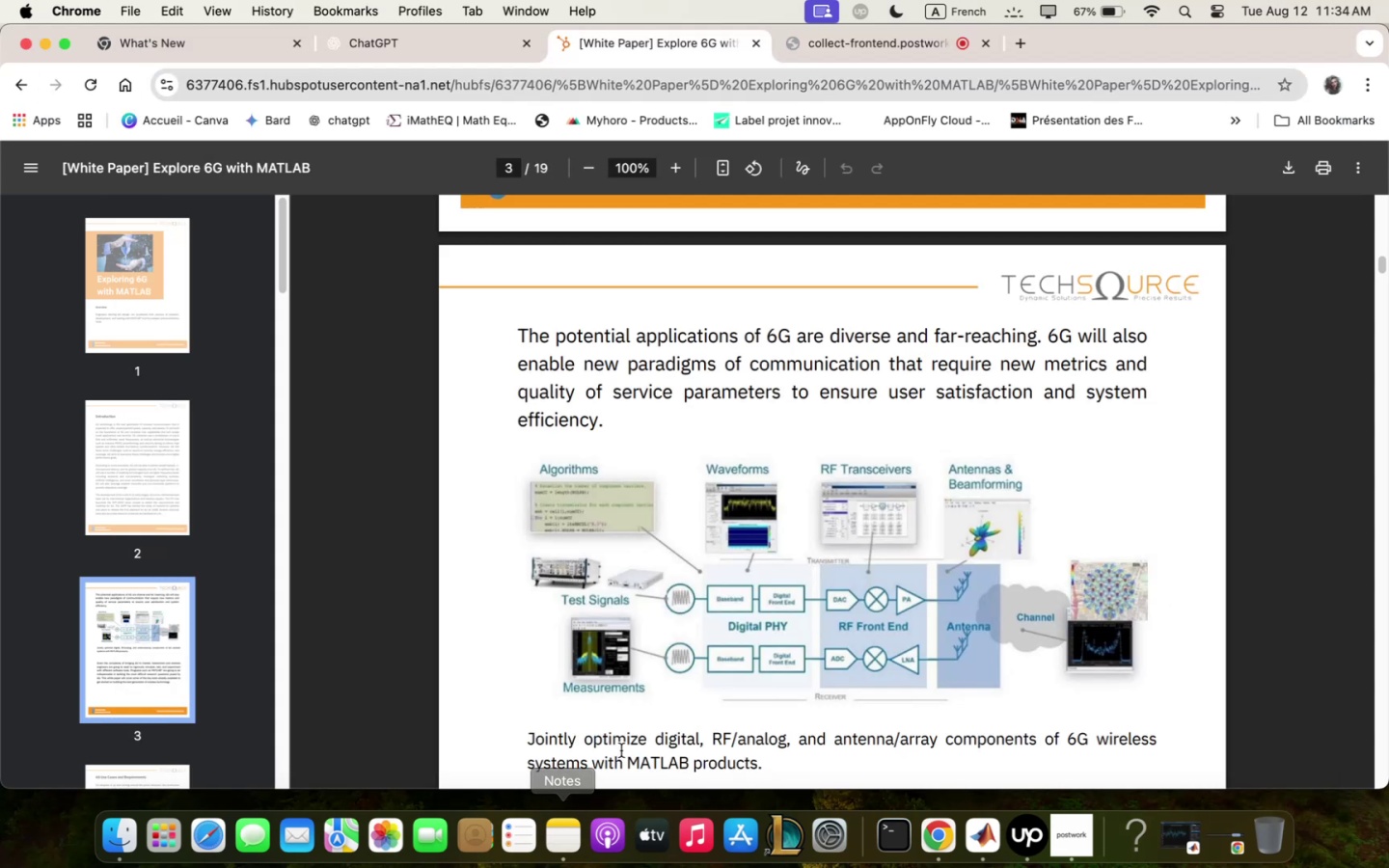 
scroll: coordinate [752, 649], scroll_direction: down, amount: 64.0
 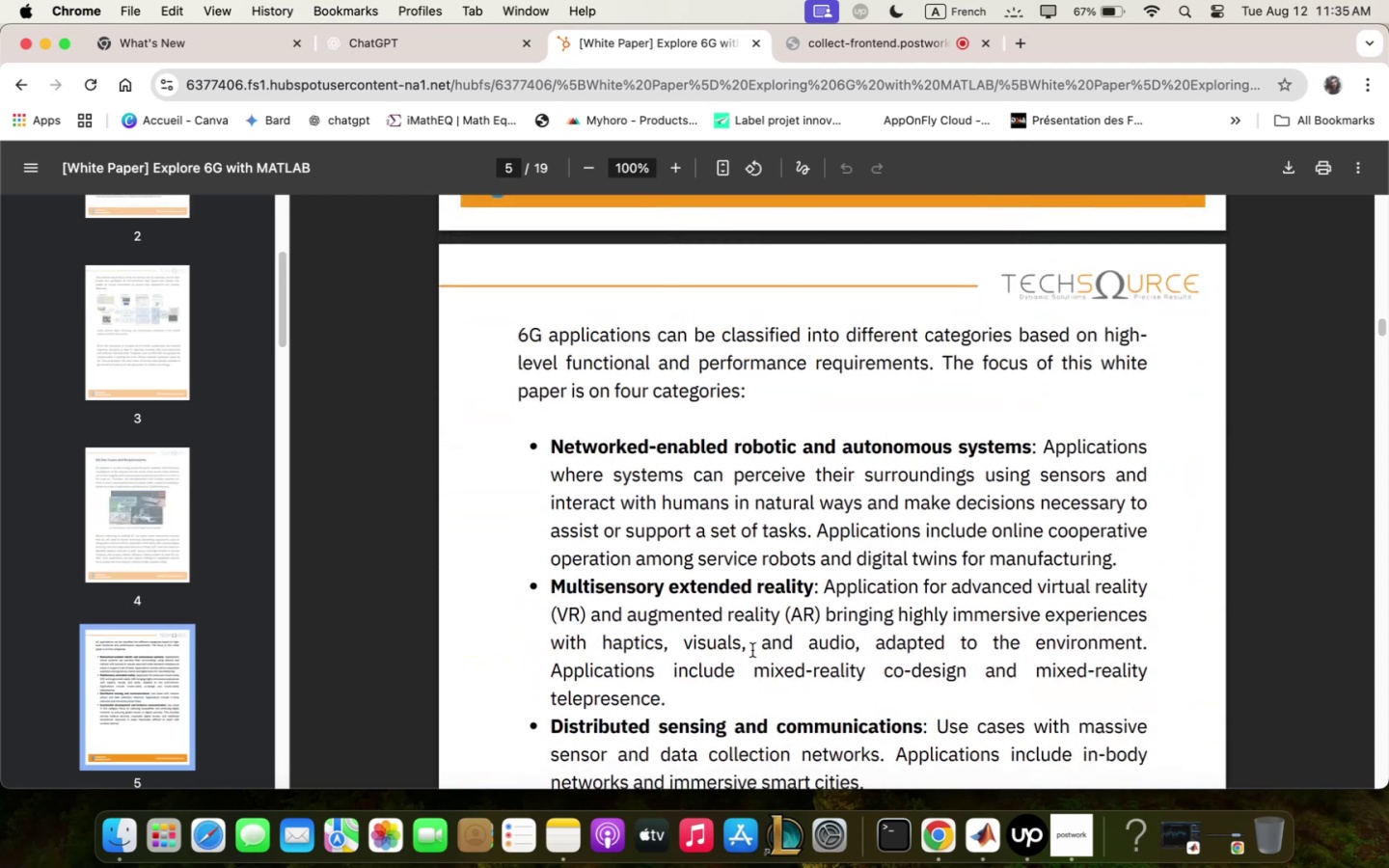 
scroll: coordinate [753, 651], scroll_direction: down, amount: 11.0
 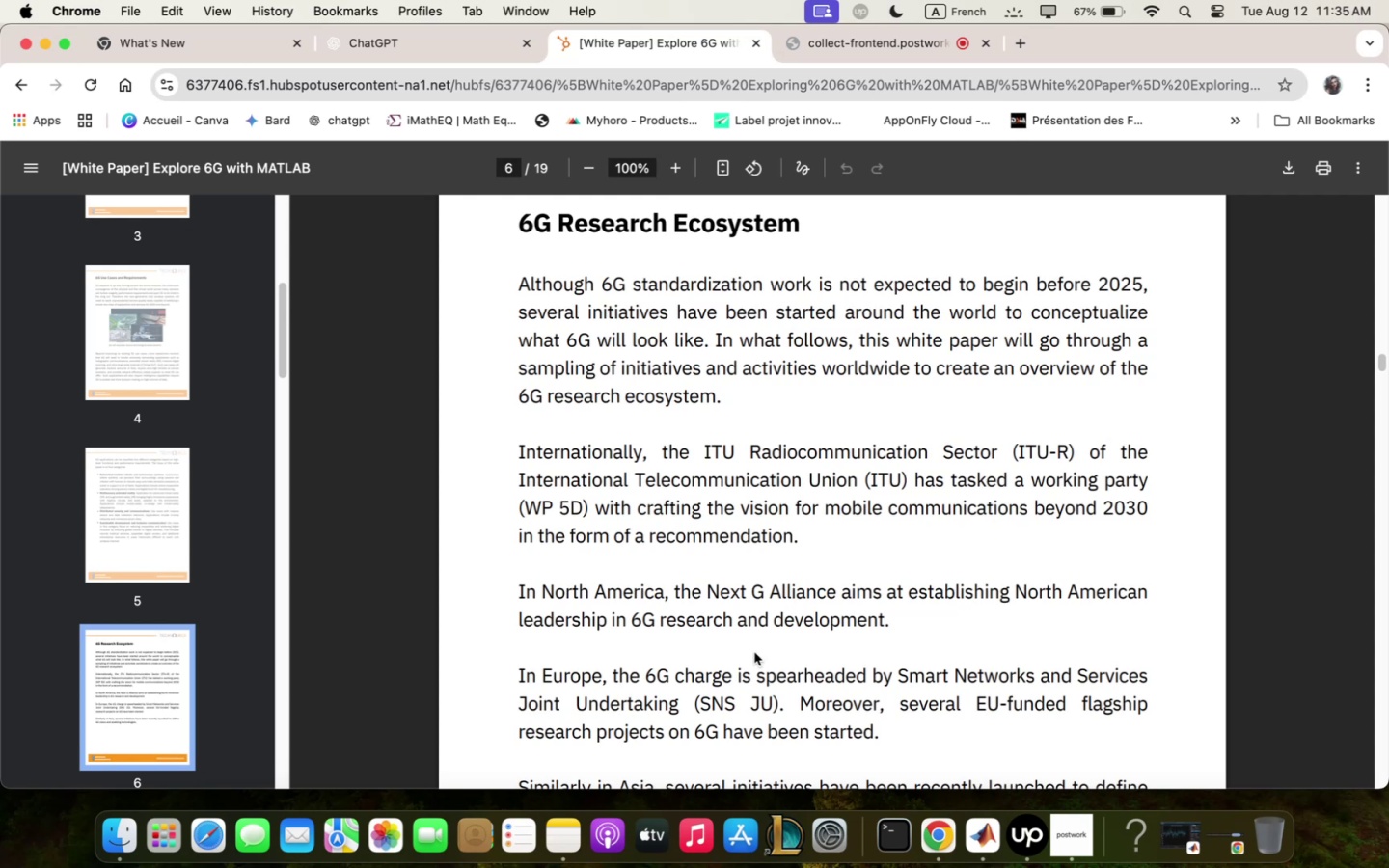 
wait(51.12)
 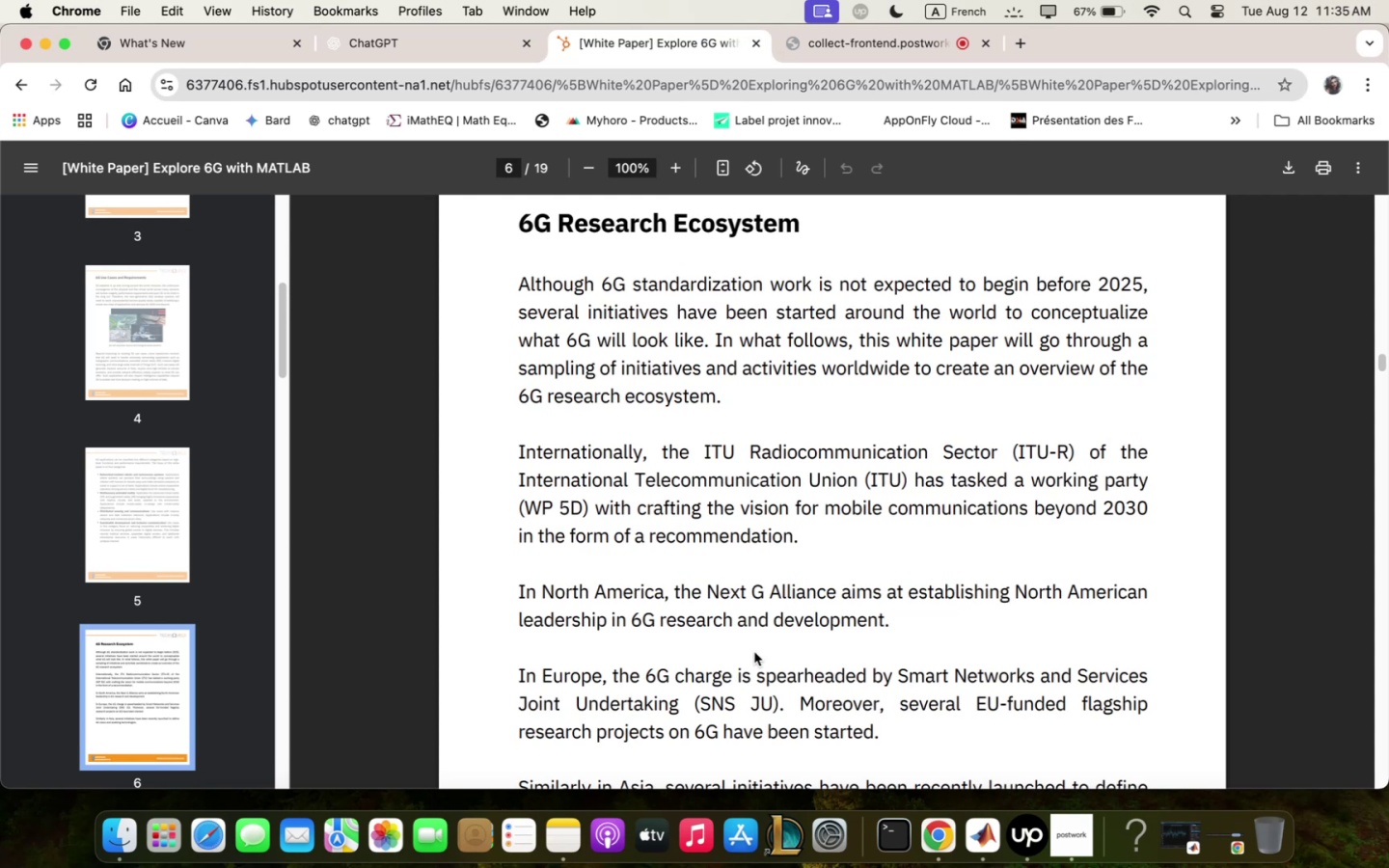 
scroll: coordinate [979, 637], scroll_direction: down, amount: 27.0
 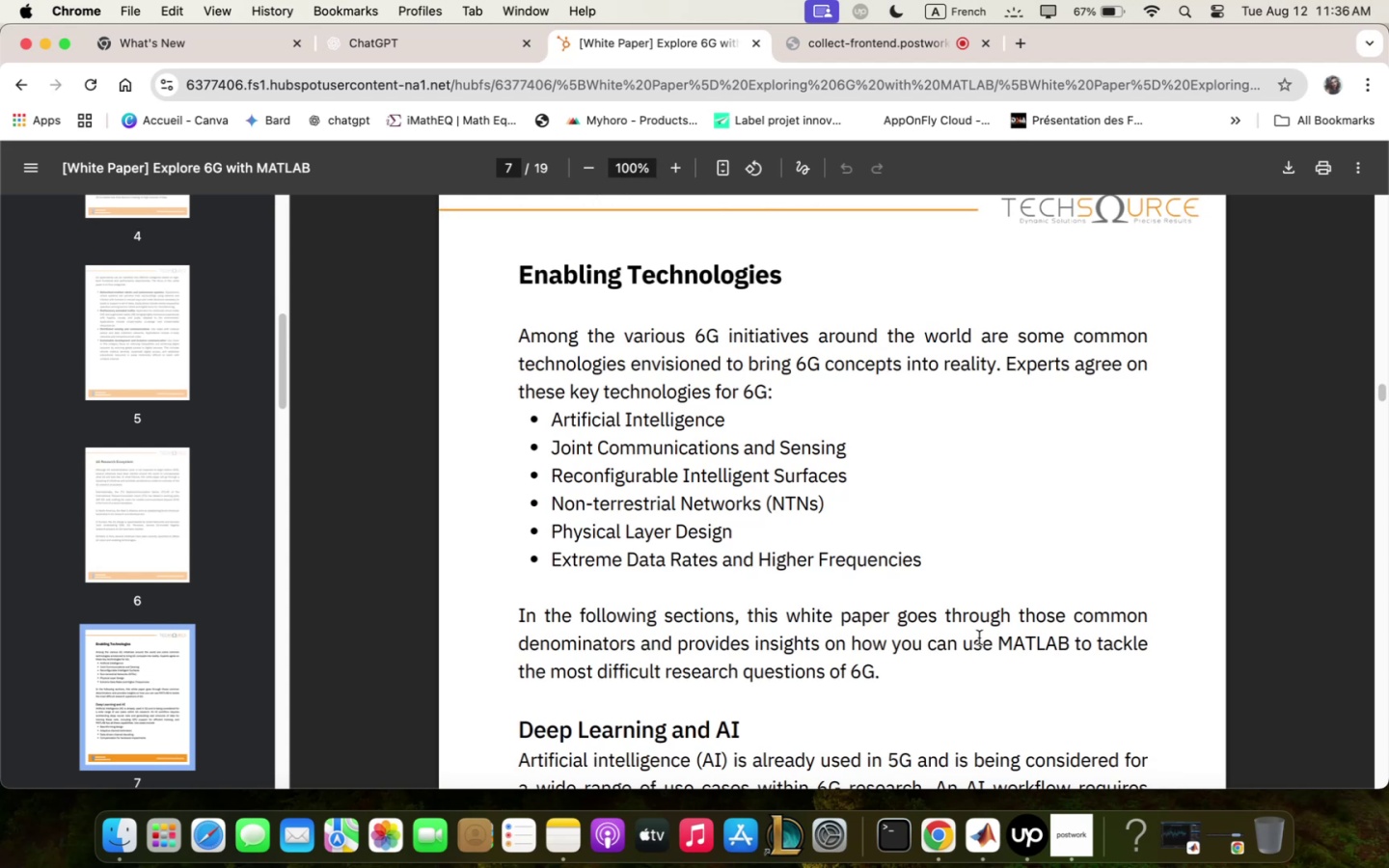 
wait(19.61)
 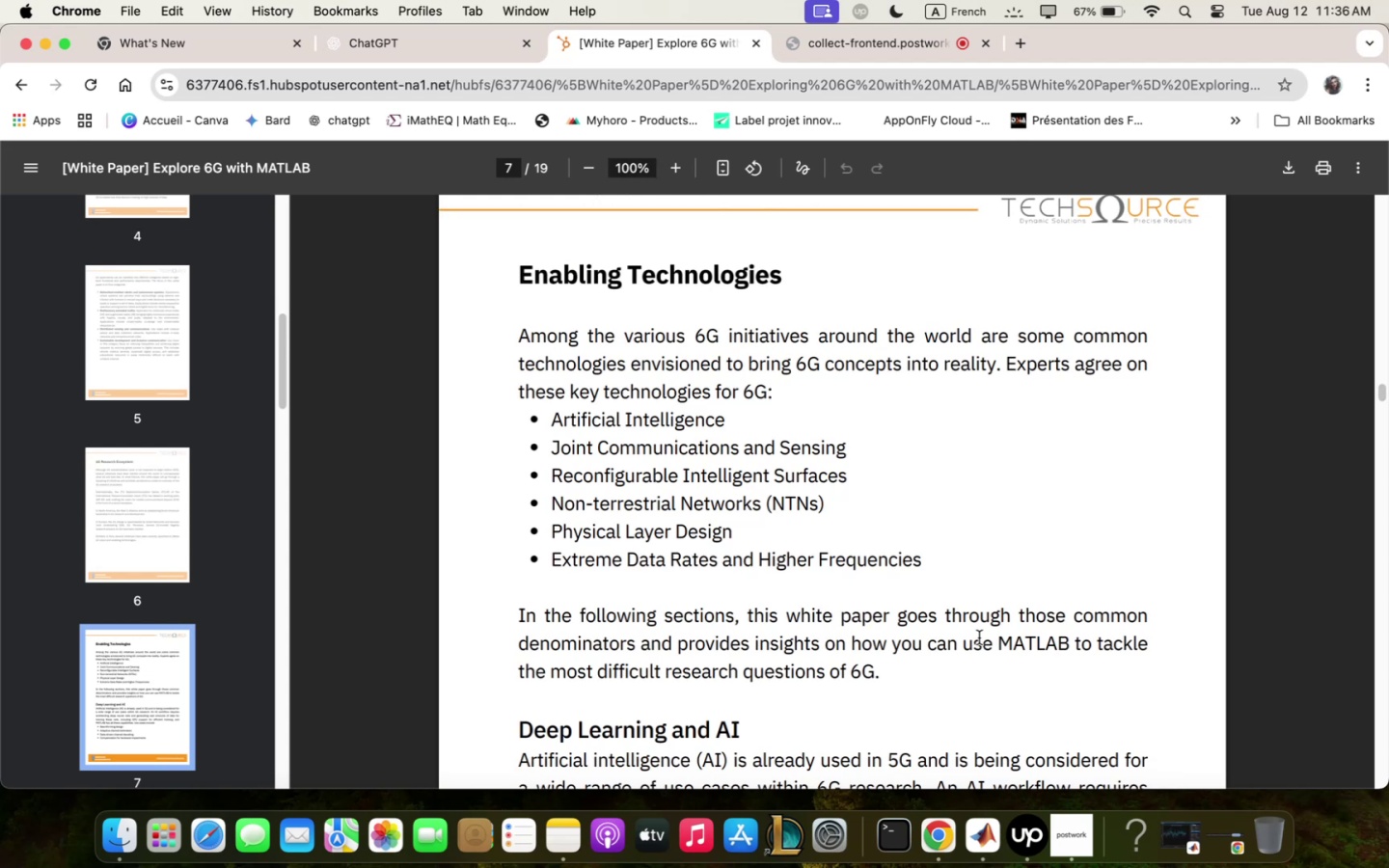 
scroll: coordinate [890, 688], scroll_direction: down, amount: 12.0
 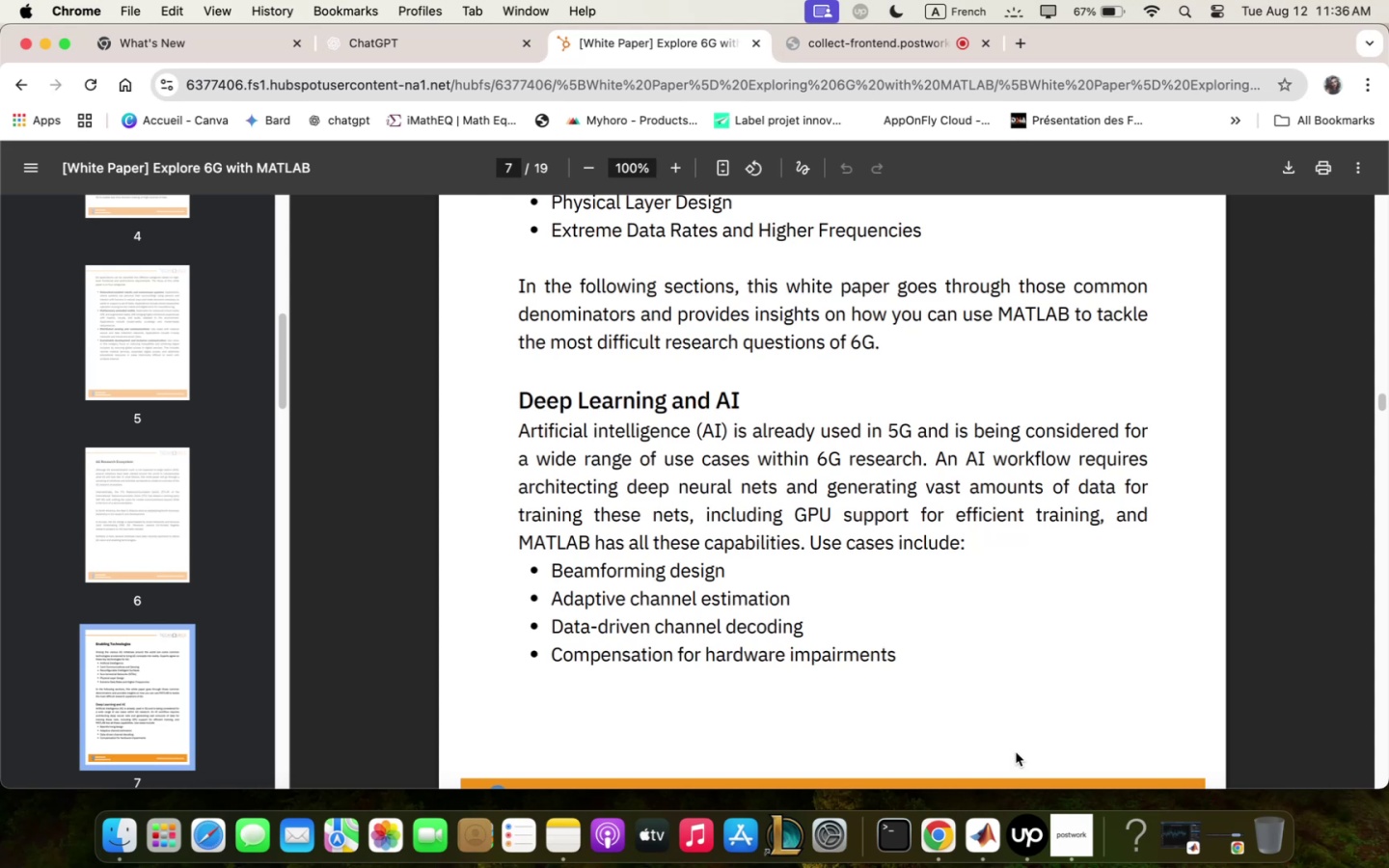 
wait(24.76)
 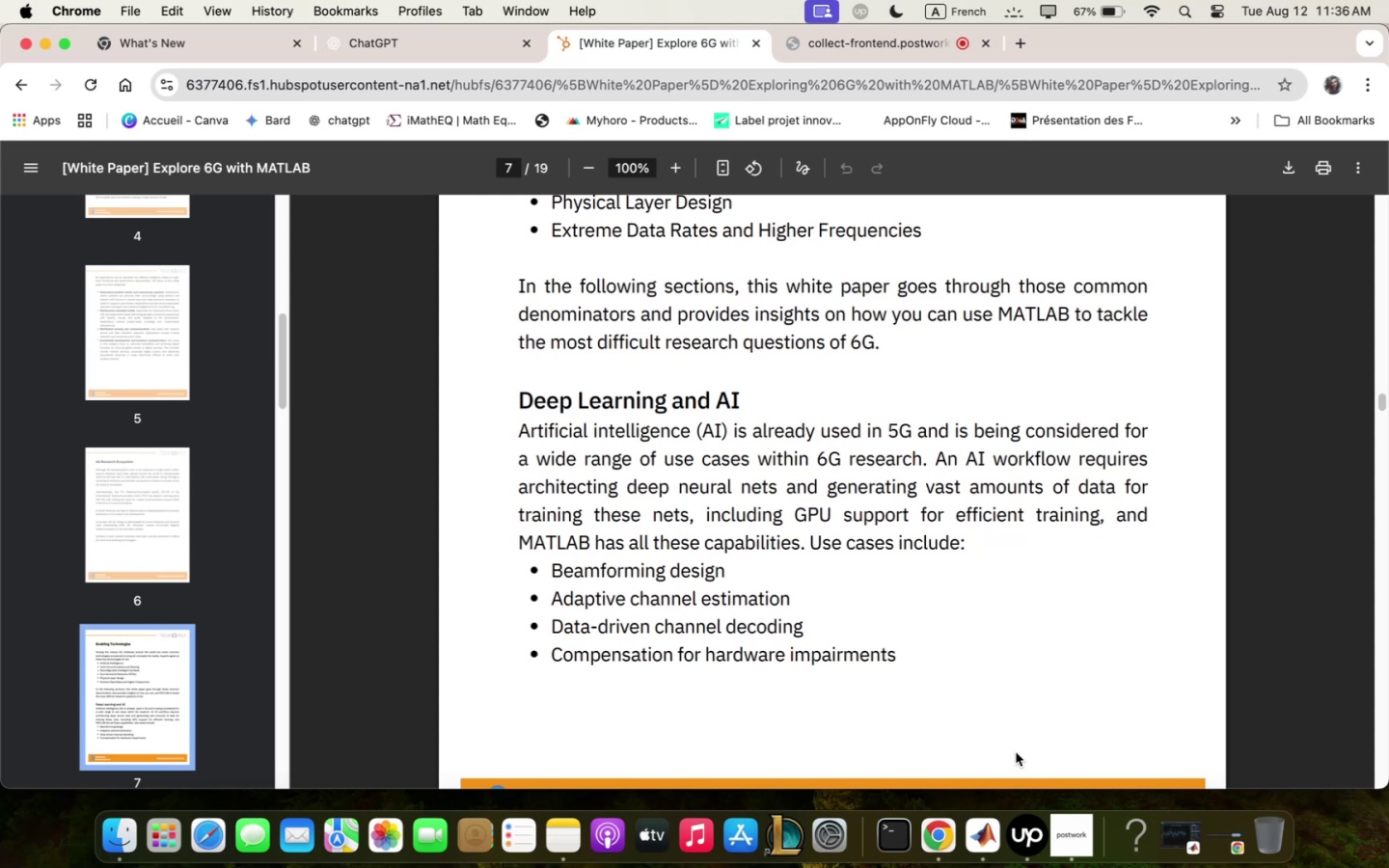 
scroll: coordinate [954, 478], scroll_direction: down, amount: 3.0
 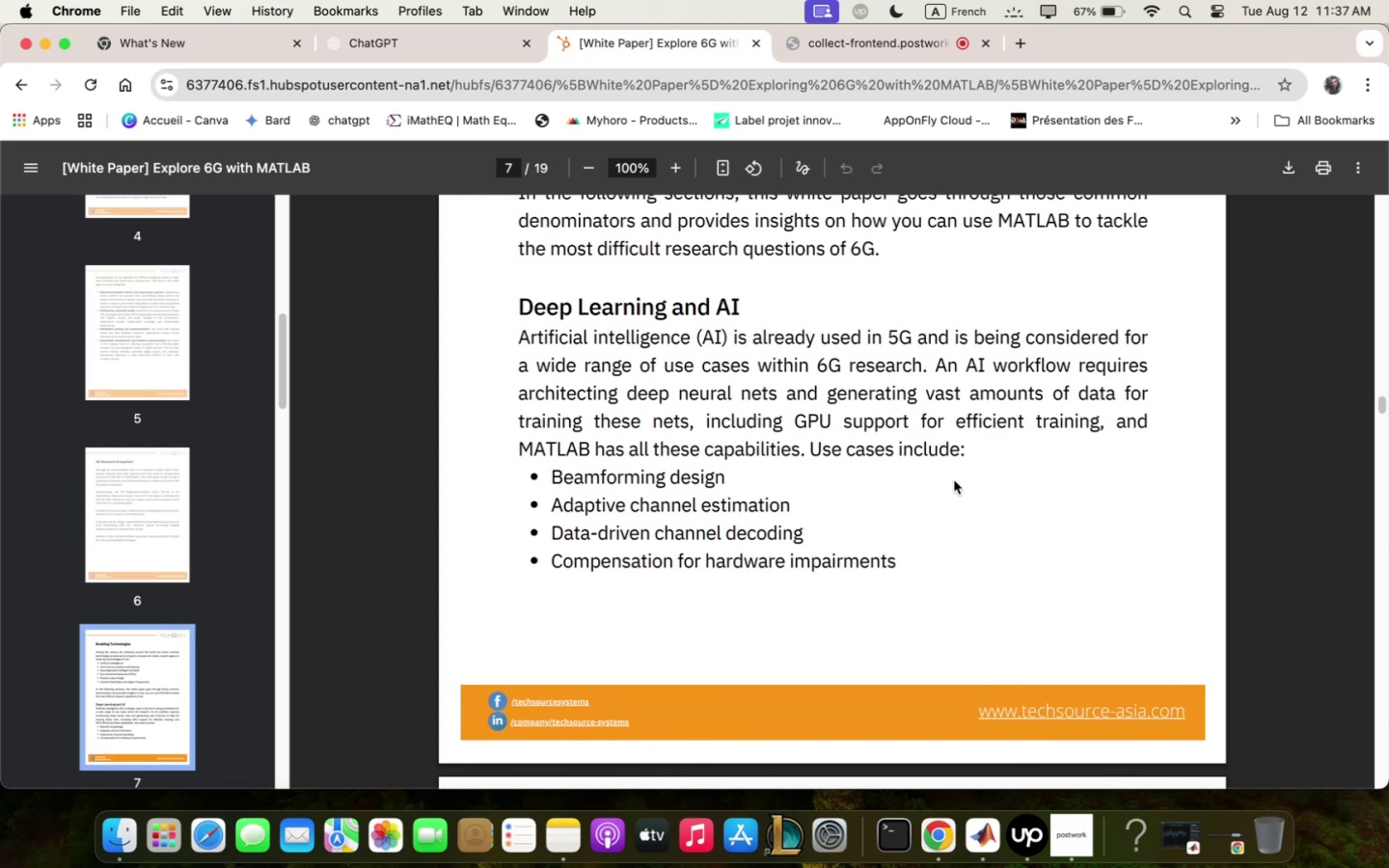 
wait(17.6)
 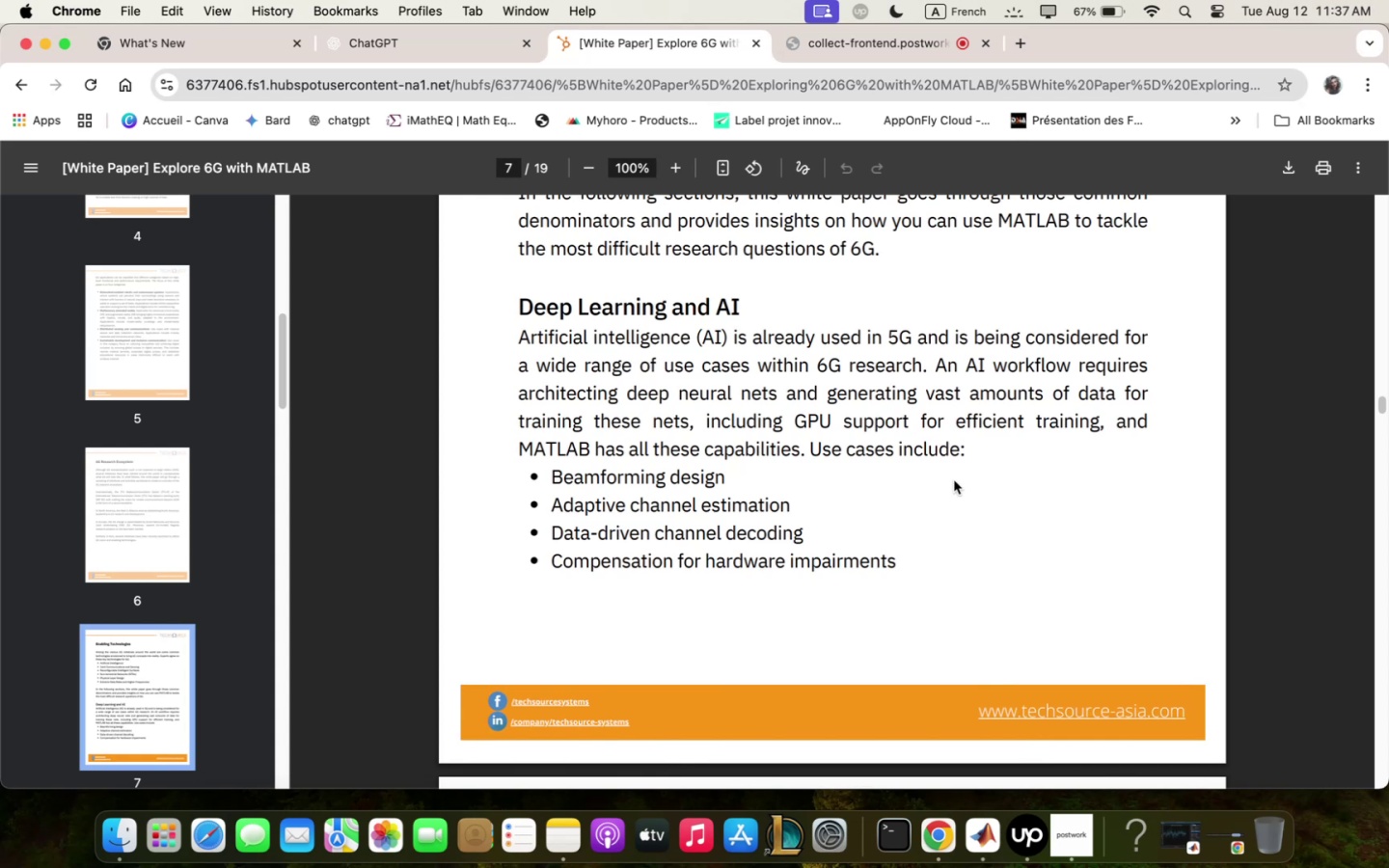 
scroll: coordinate [1186, 503], scroll_direction: down, amount: 17.0
 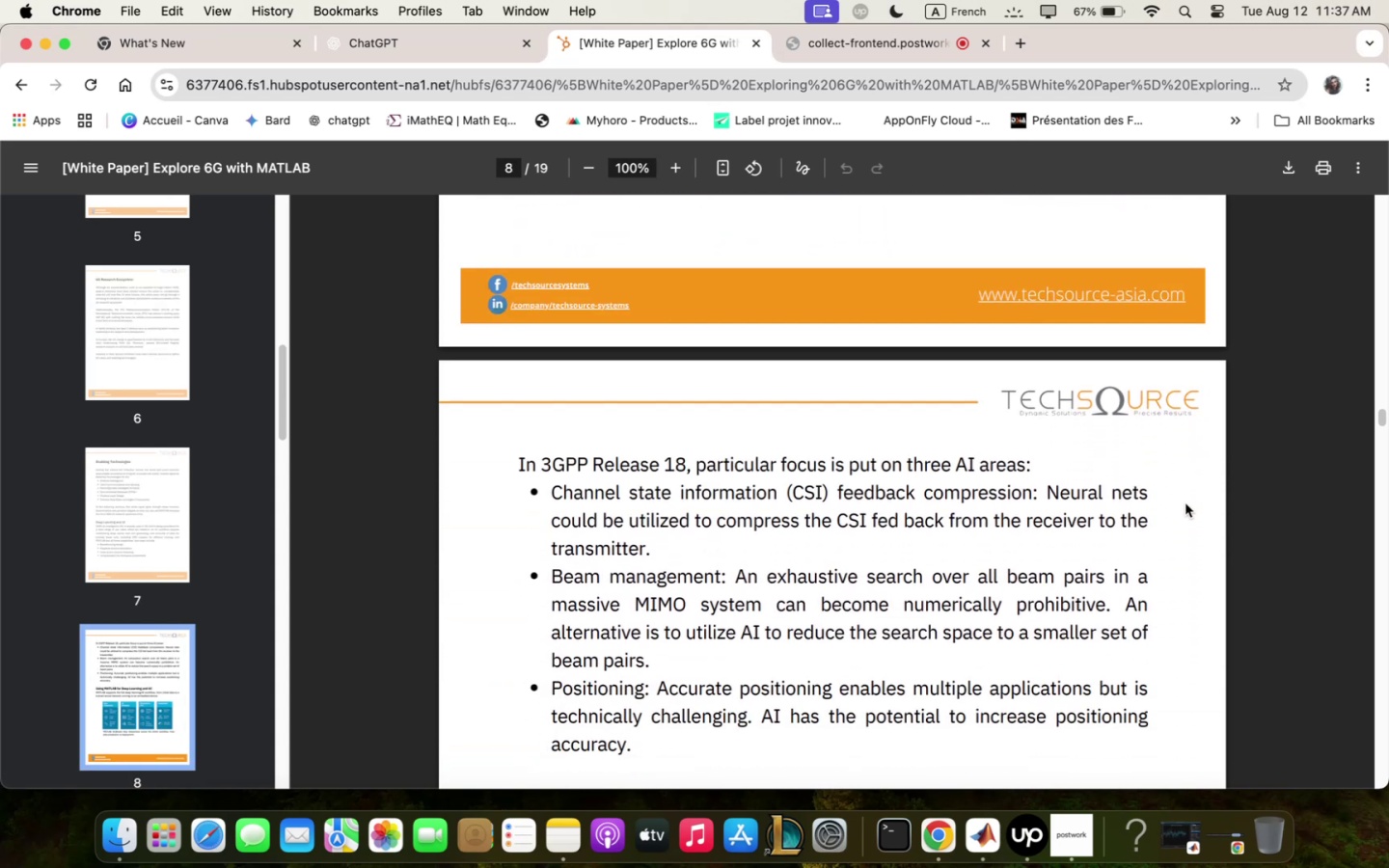 
scroll: coordinate [1242, 511], scroll_direction: down, amount: 17.0
 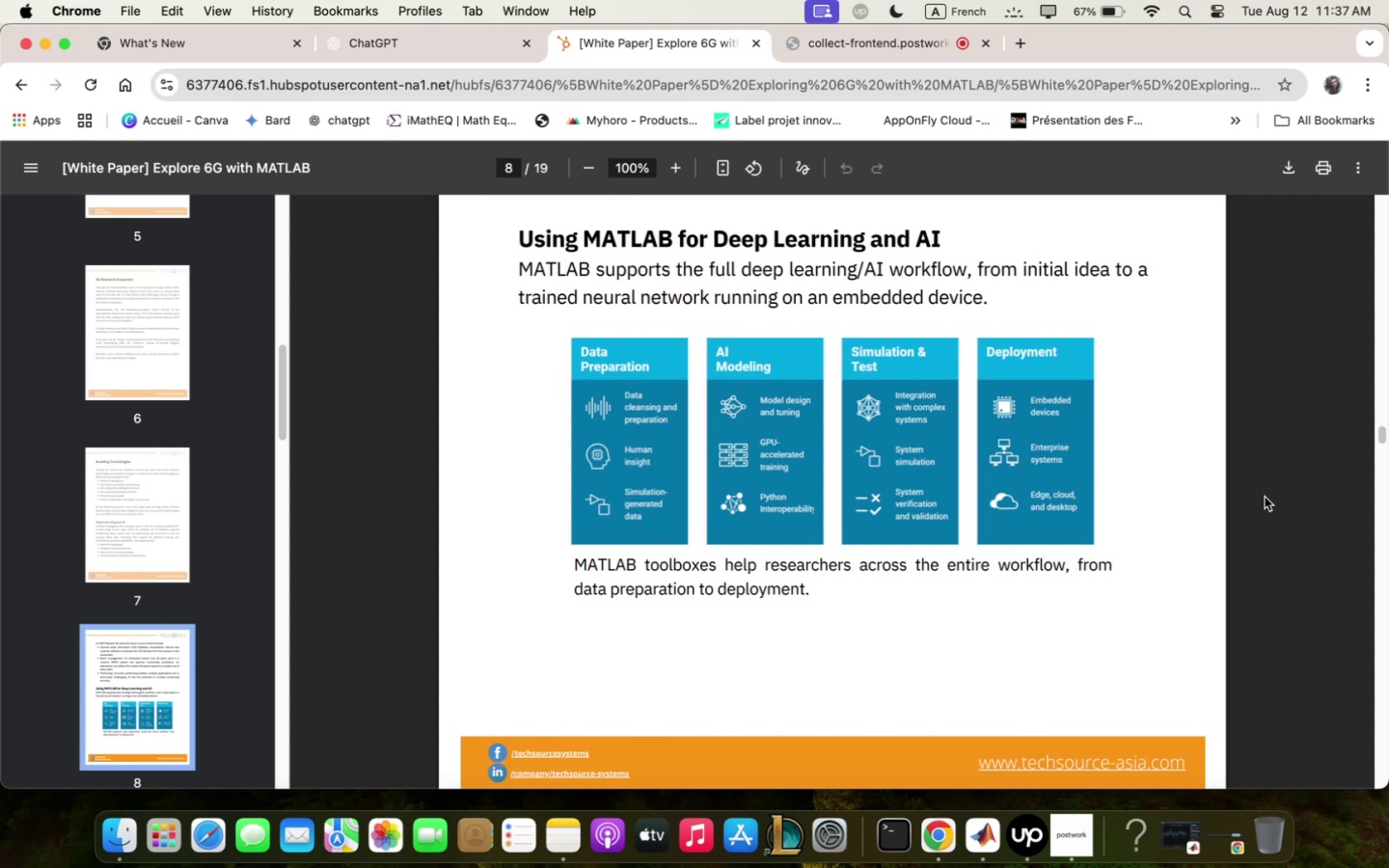 
wait(35.87)
 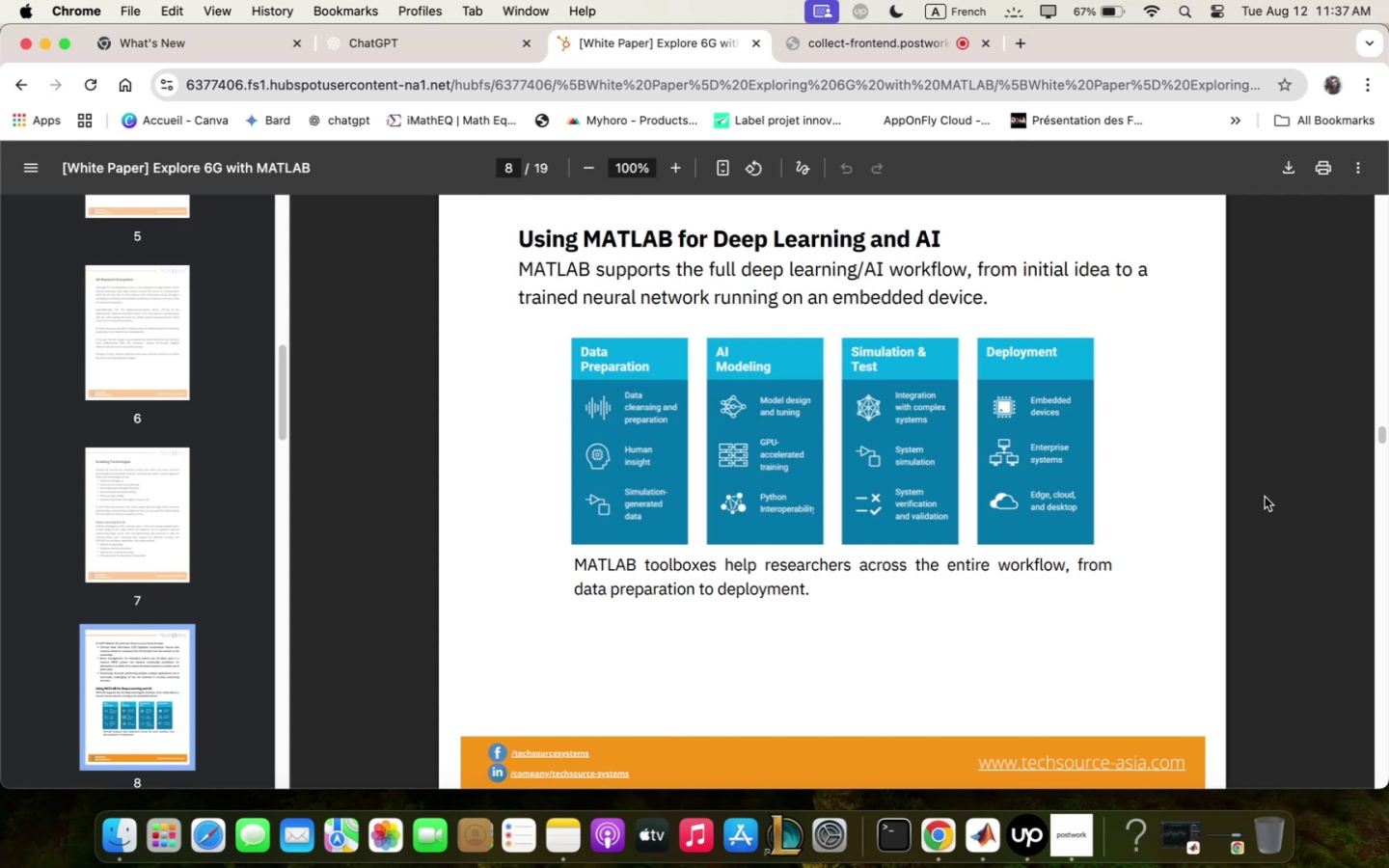 
scroll: coordinate [1270, 494], scroll_direction: down, amount: 15.0
 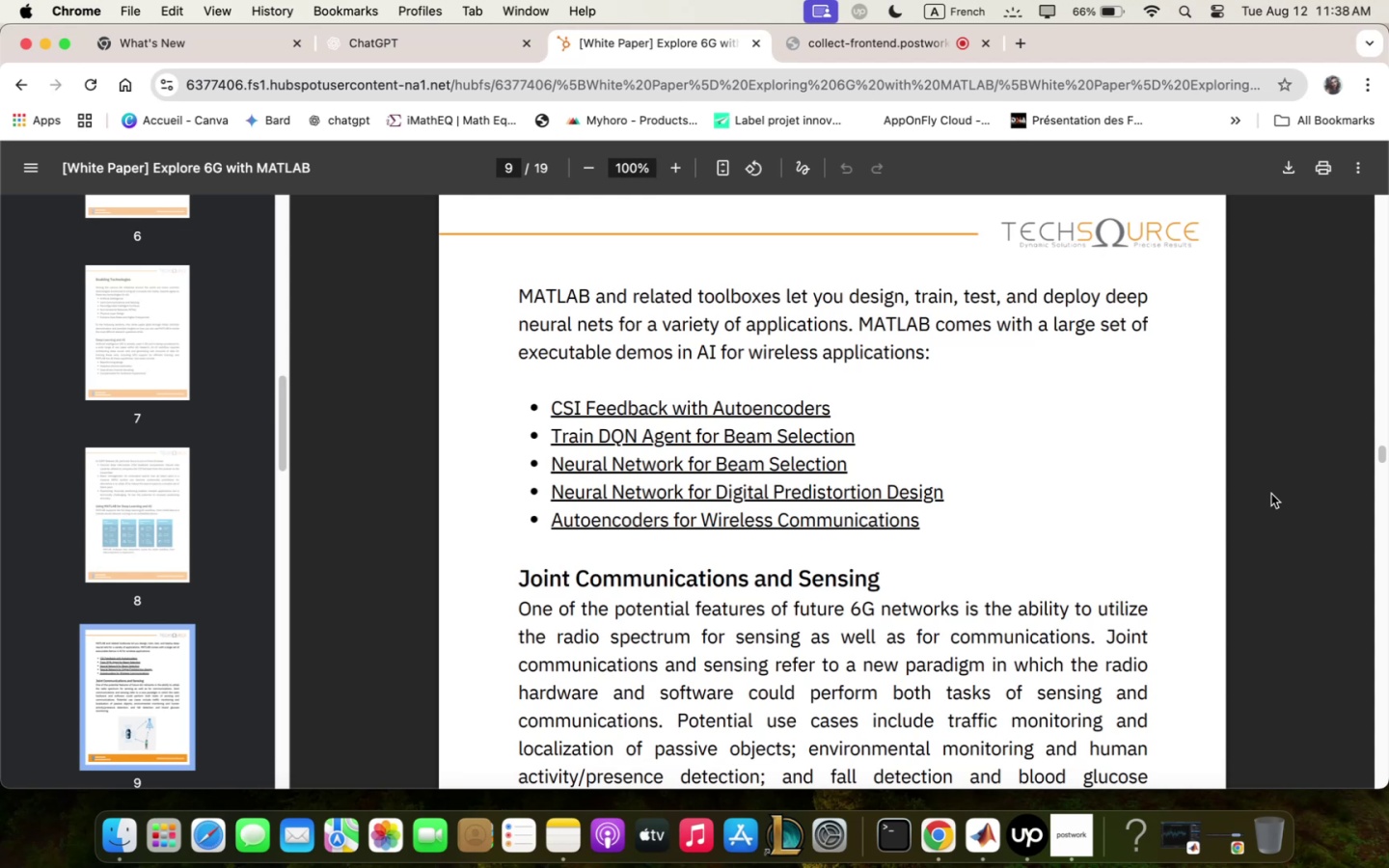 
wait(33.64)
 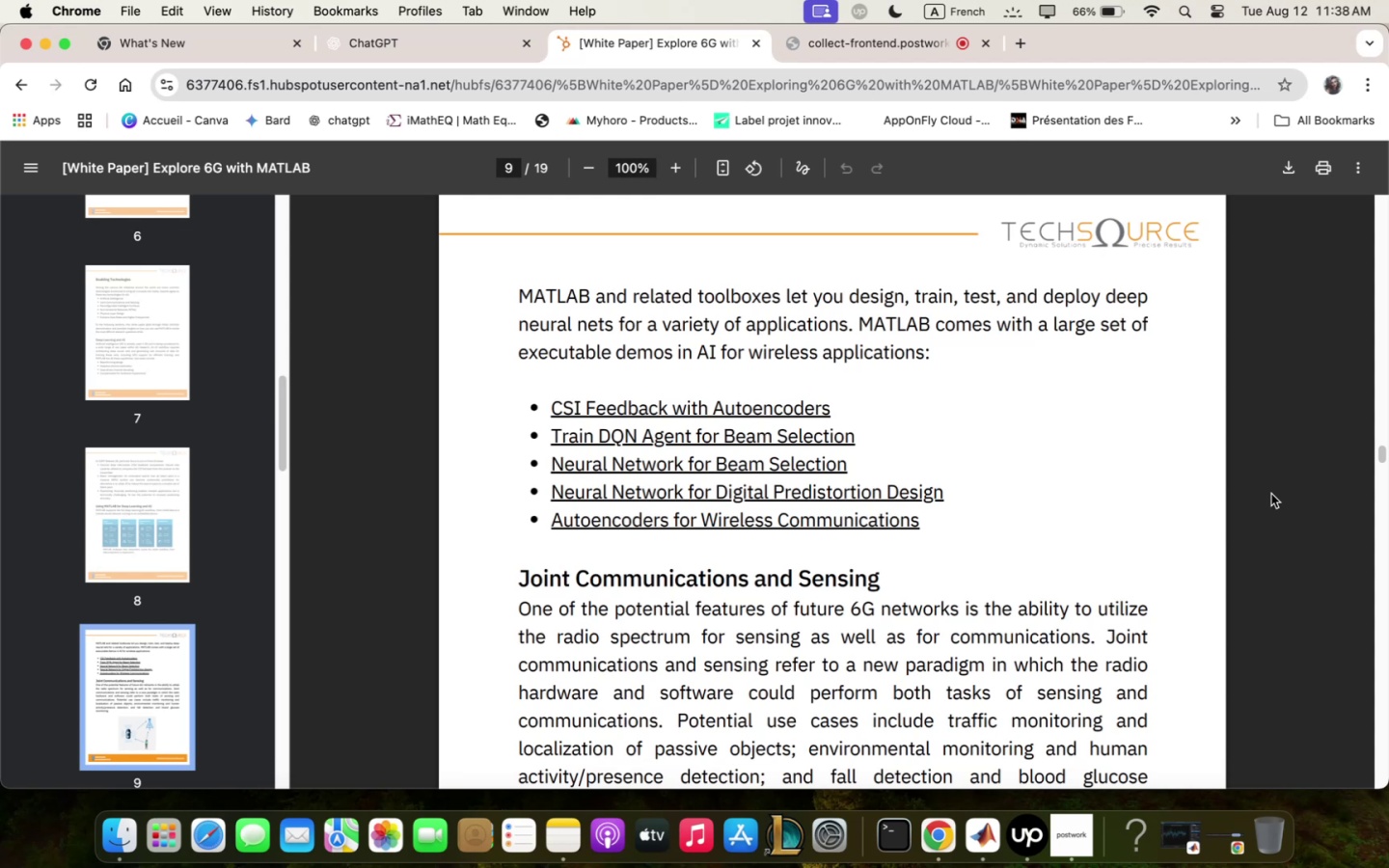 
scroll: coordinate [1271, 486], scroll_direction: down, amount: 12.0
 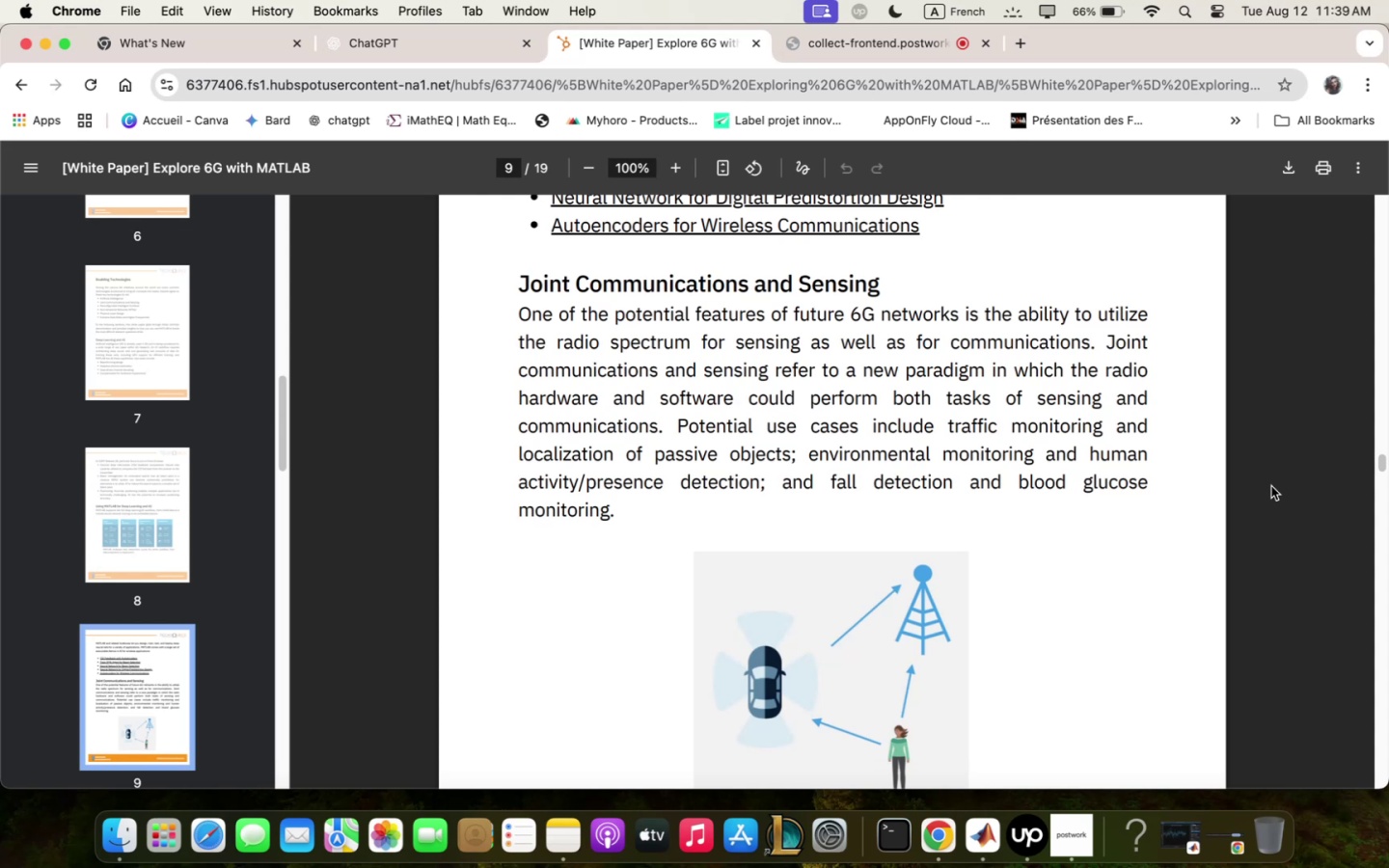 
wait(53.47)
 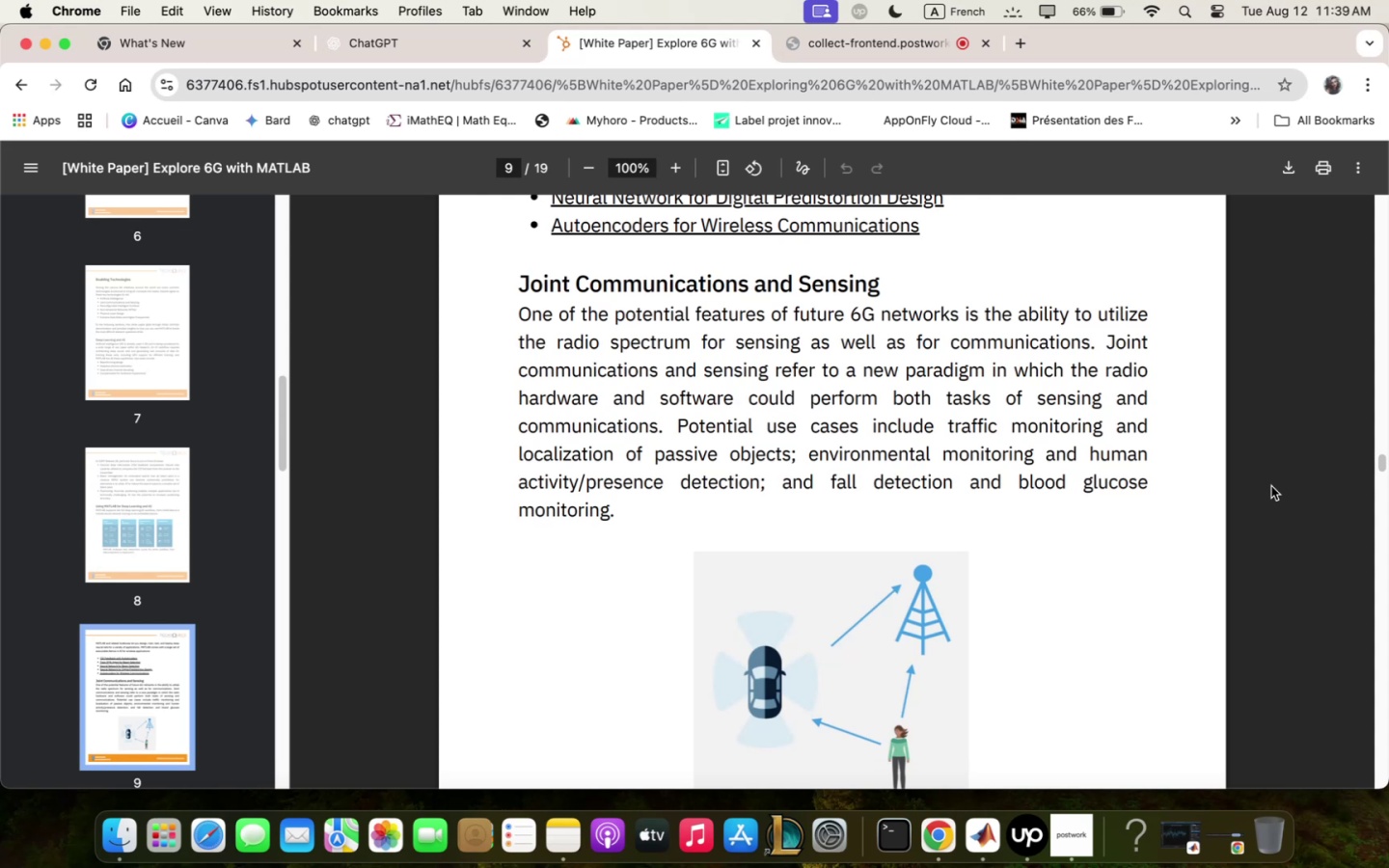 
scroll: coordinate [1272, 485], scroll_direction: down, amount: 2.0
 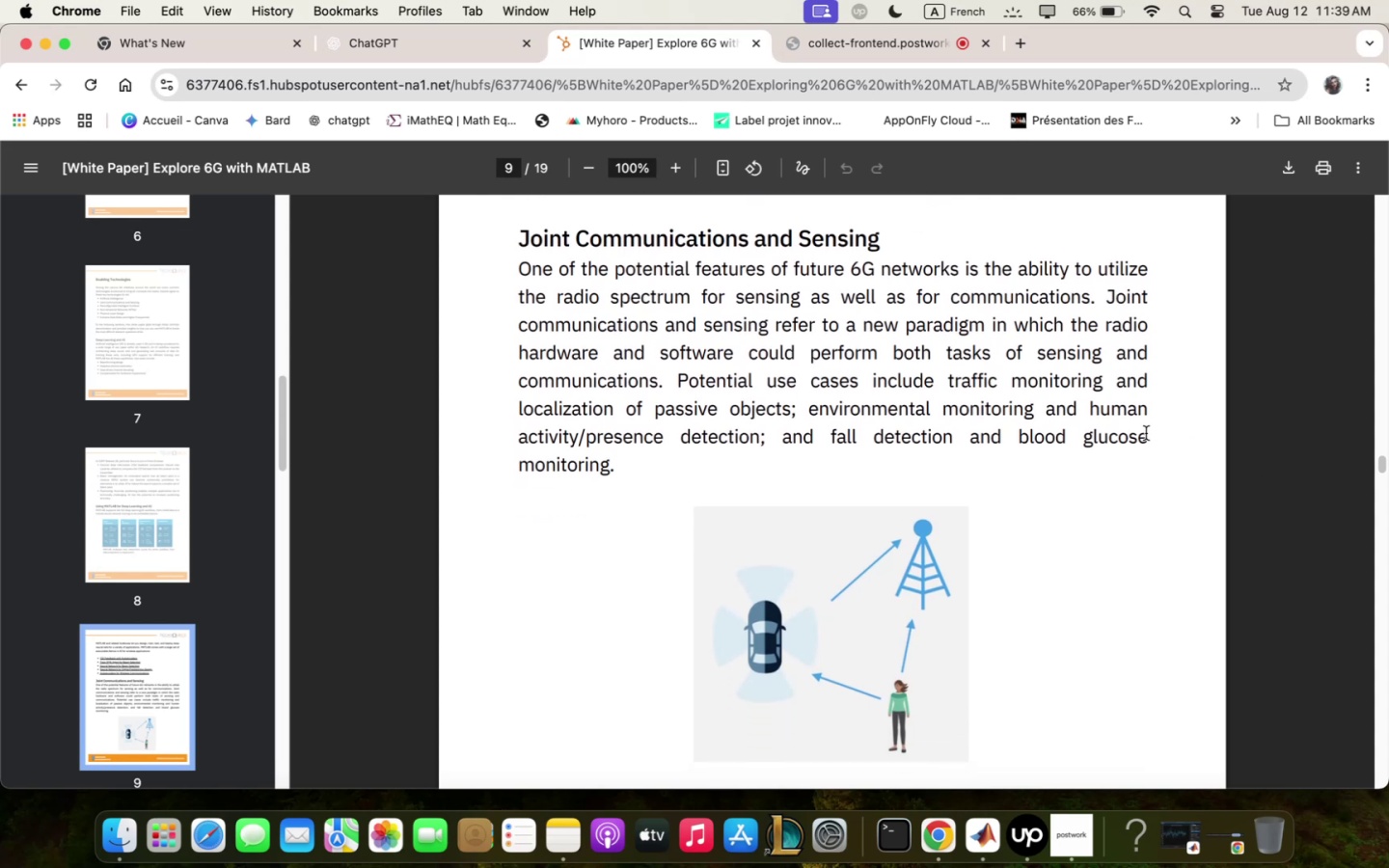 
wait(10.86)
 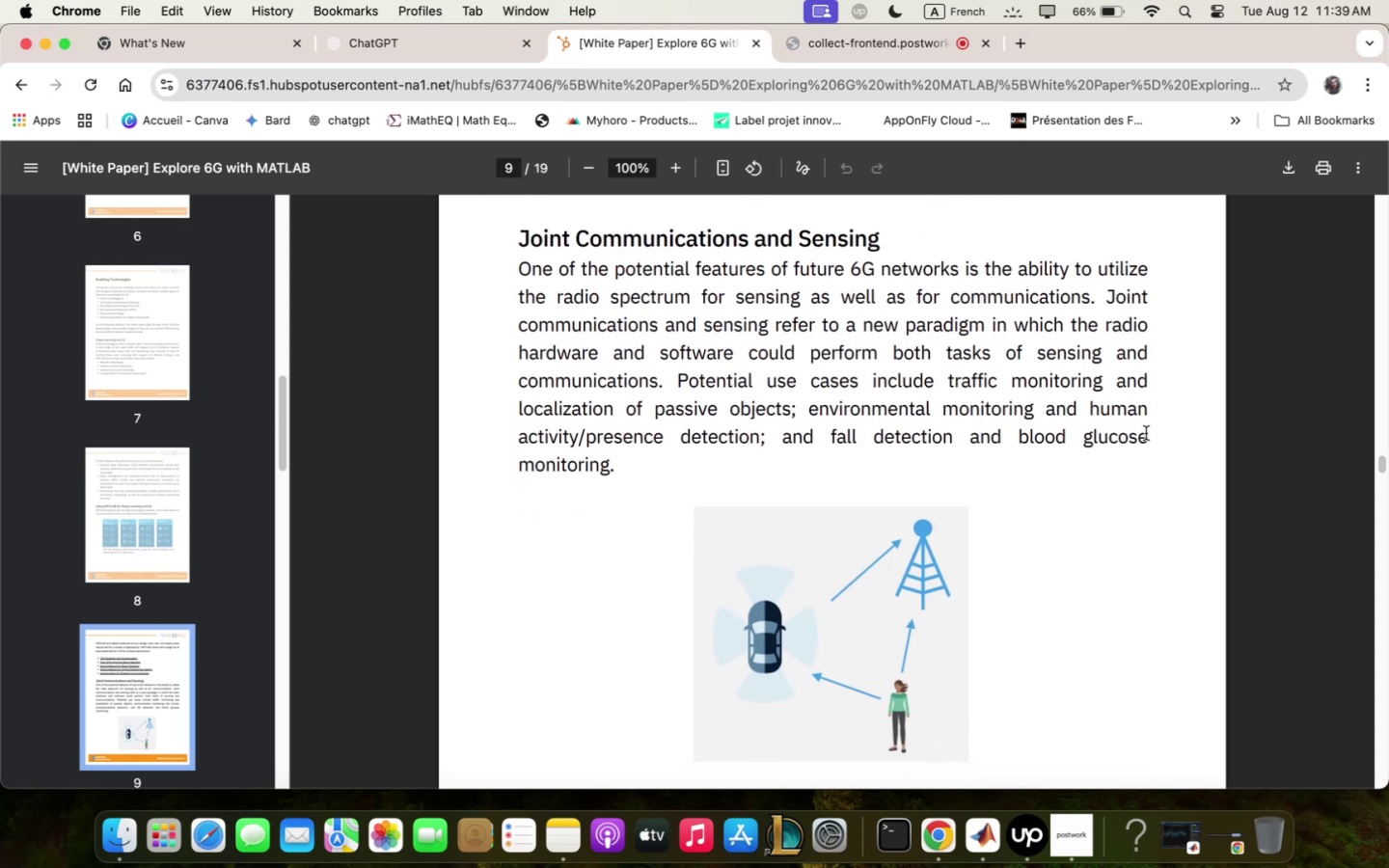 
scroll: coordinate [1318, 559], scroll_direction: down, amount: 59.0
 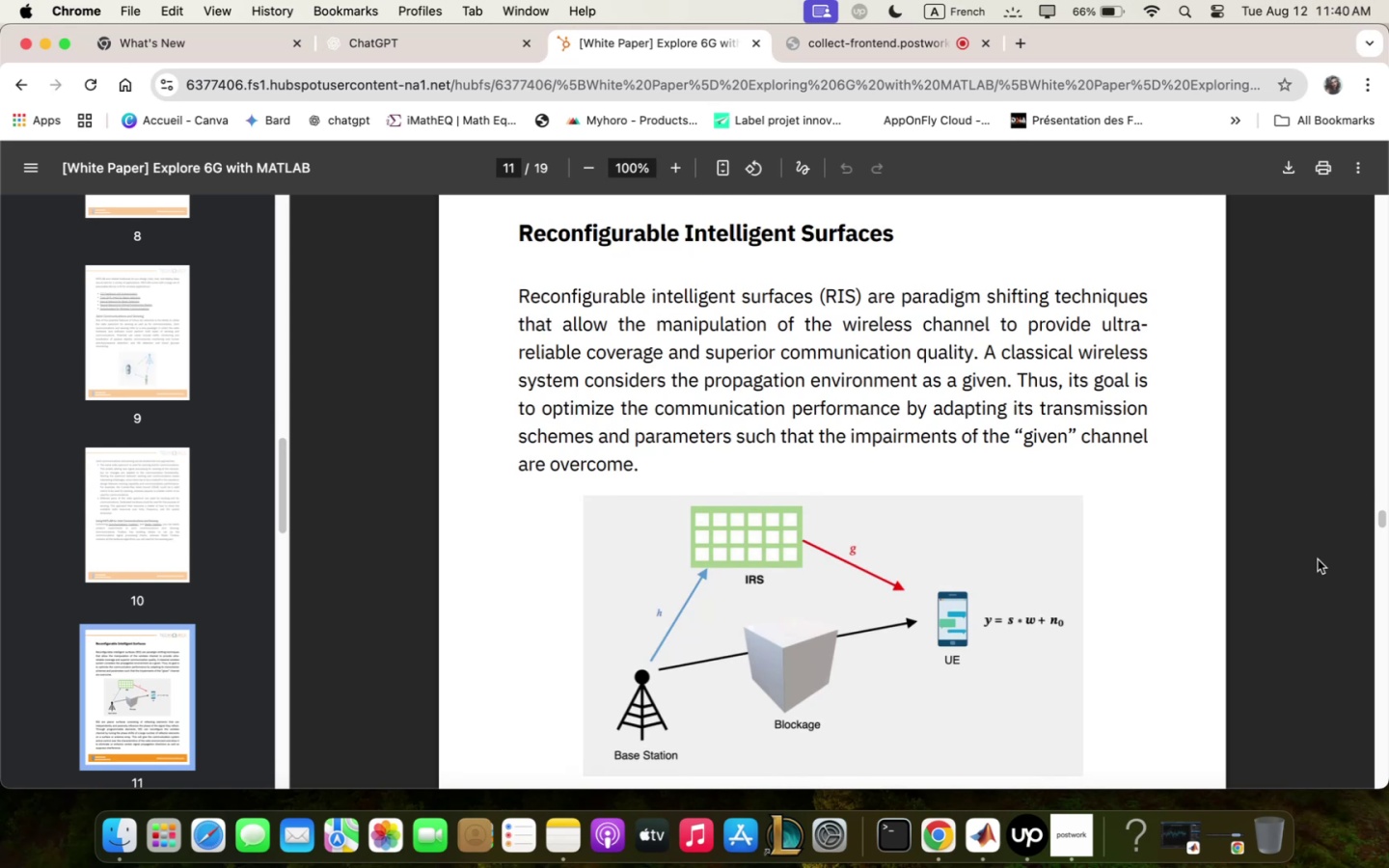 
wait(21.85)
 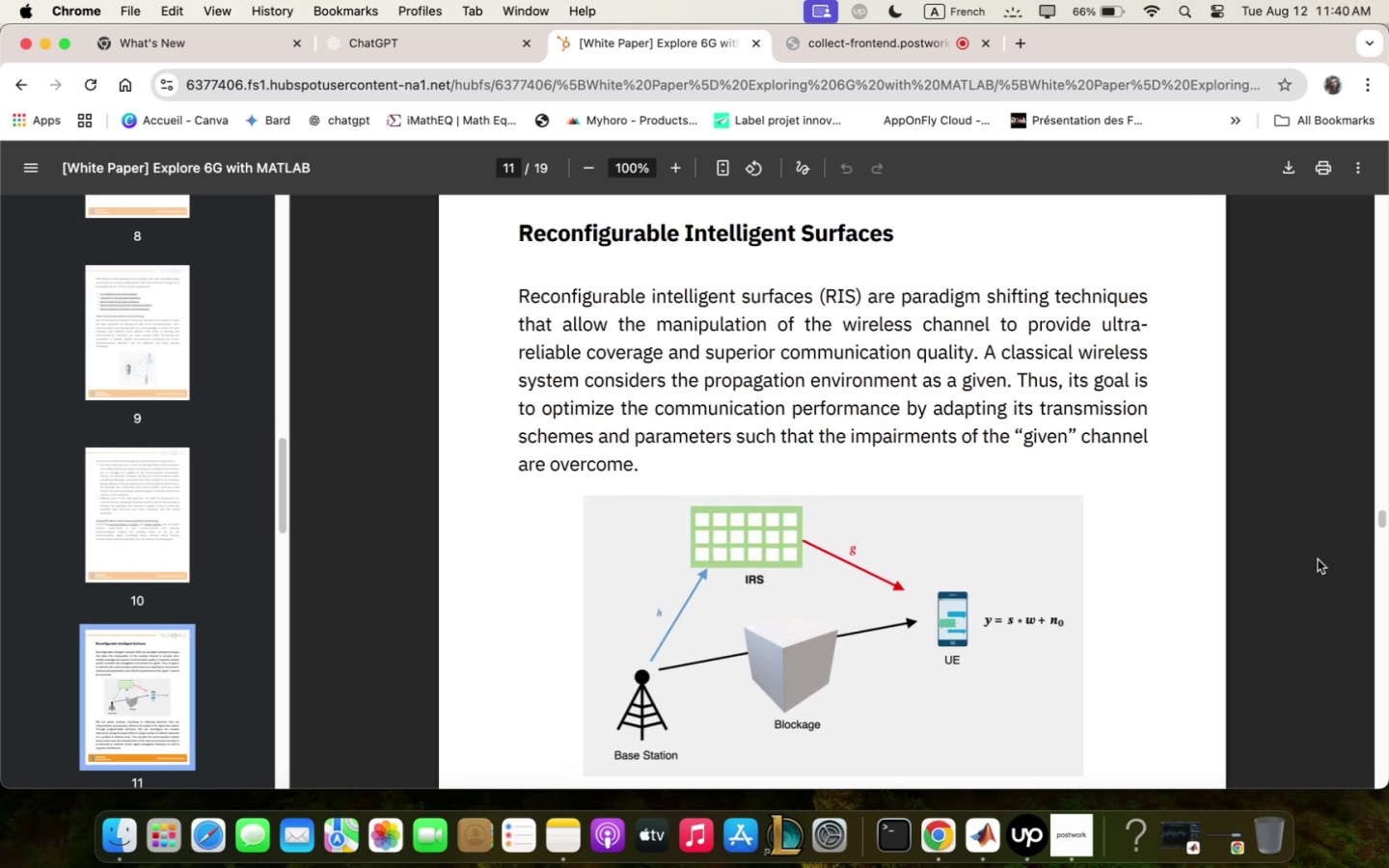 
scroll: coordinate [1319, 556], scroll_direction: down, amount: 18.0
 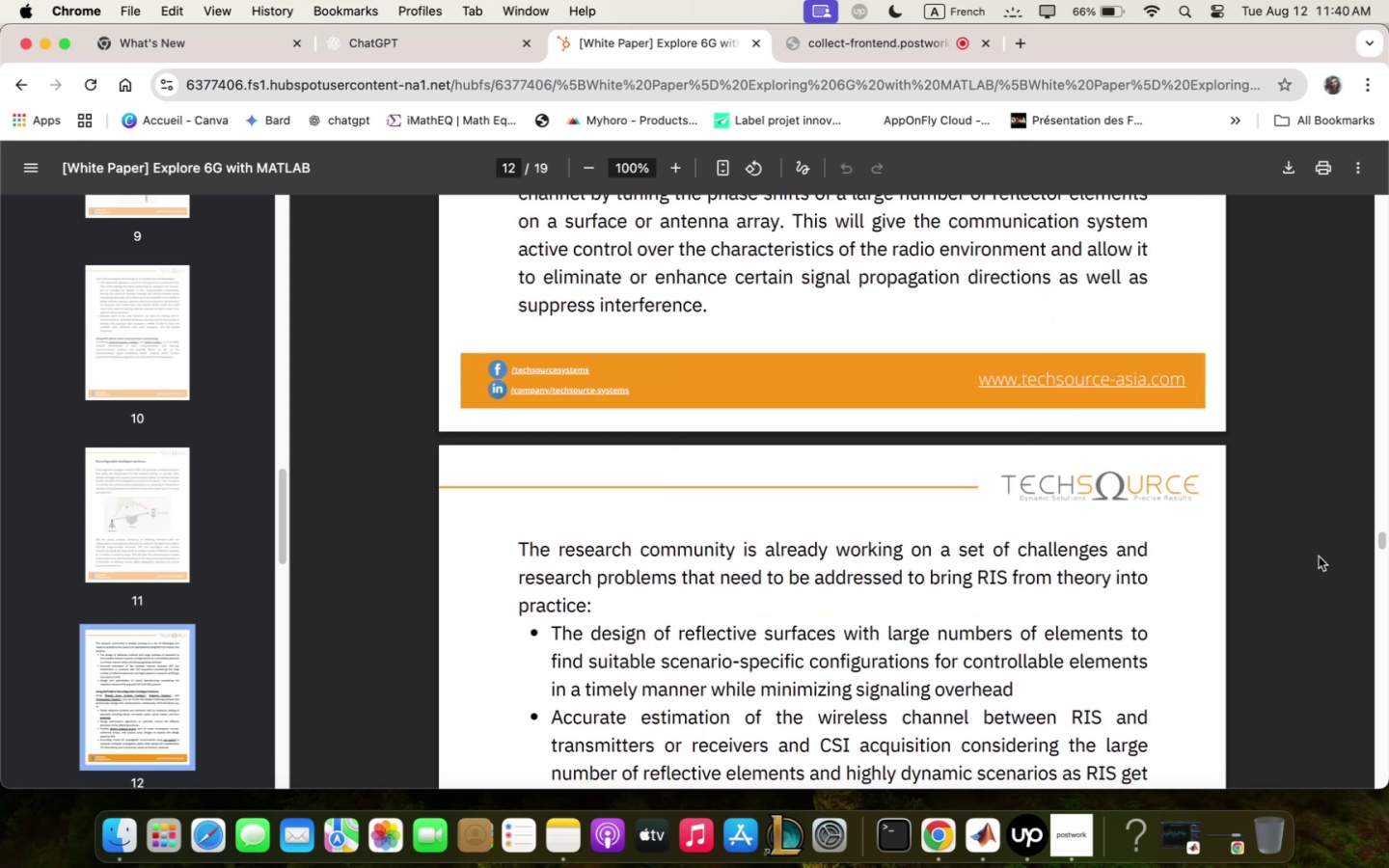 
scroll: coordinate [1321, 556], scroll_direction: up, amount: 8.0
 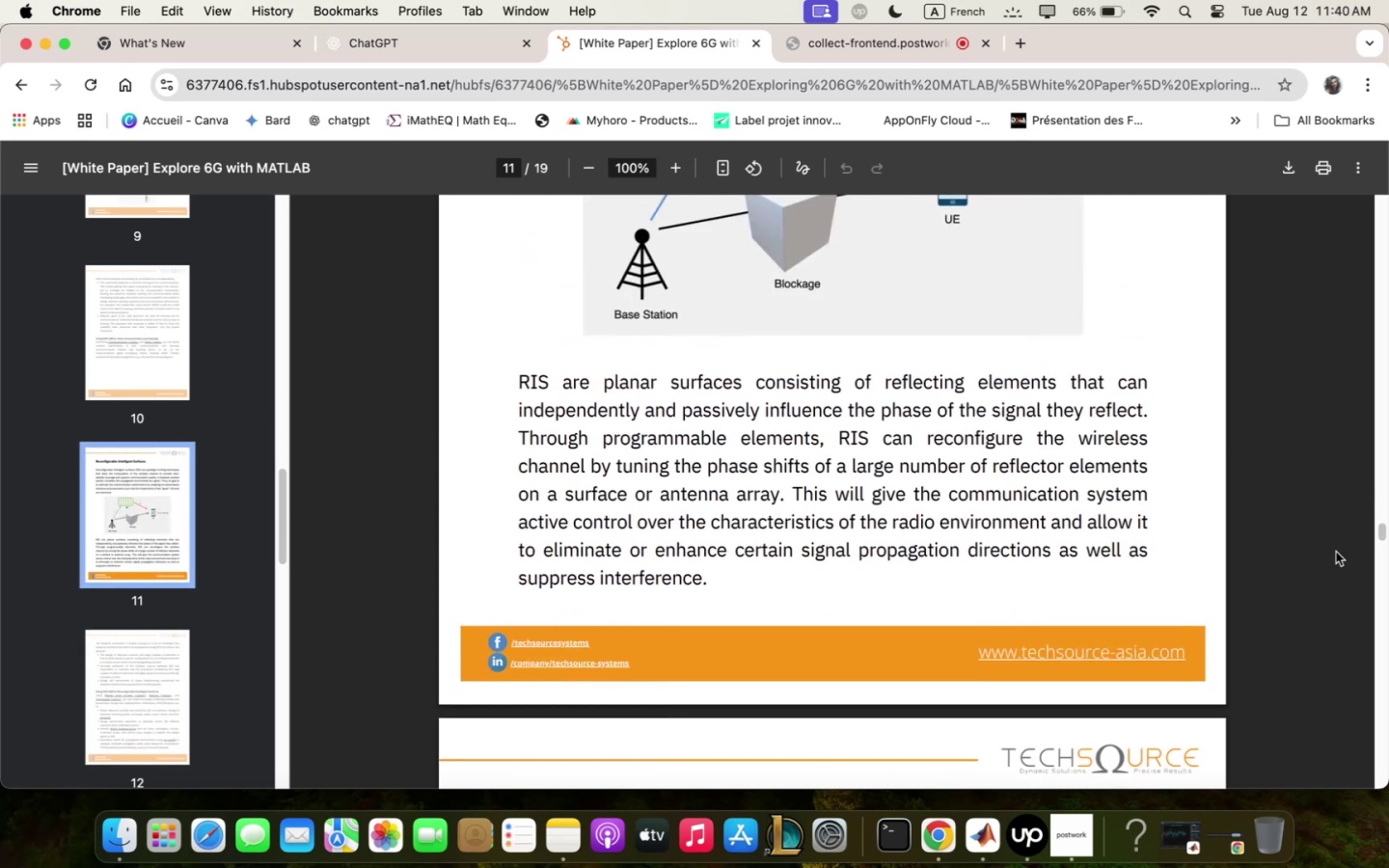 
scroll: coordinate [1337, 551], scroll_direction: down, amount: 23.0
 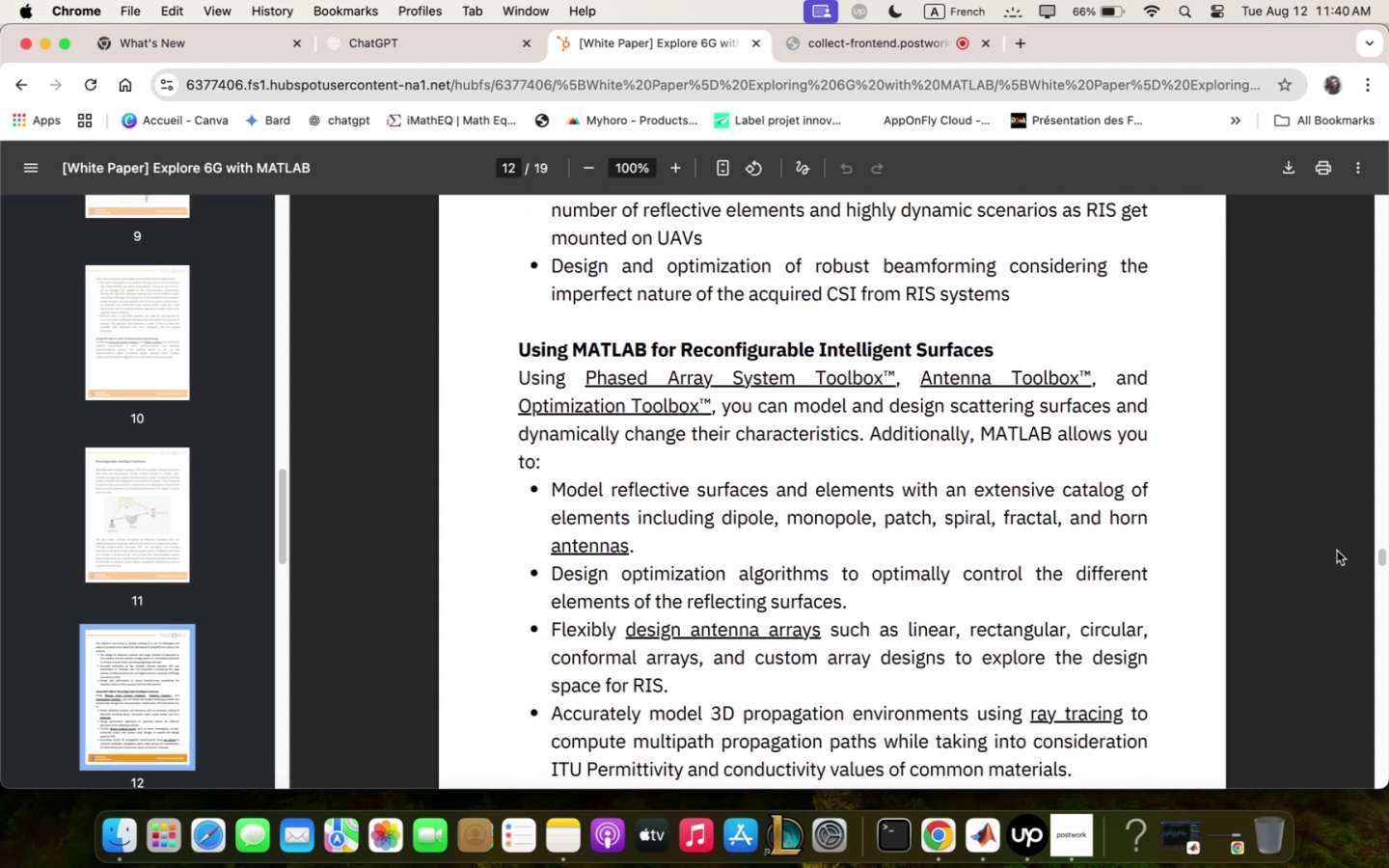 
scroll: coordinate [1337, 551], scroll_direction: down, amount: 7.0
 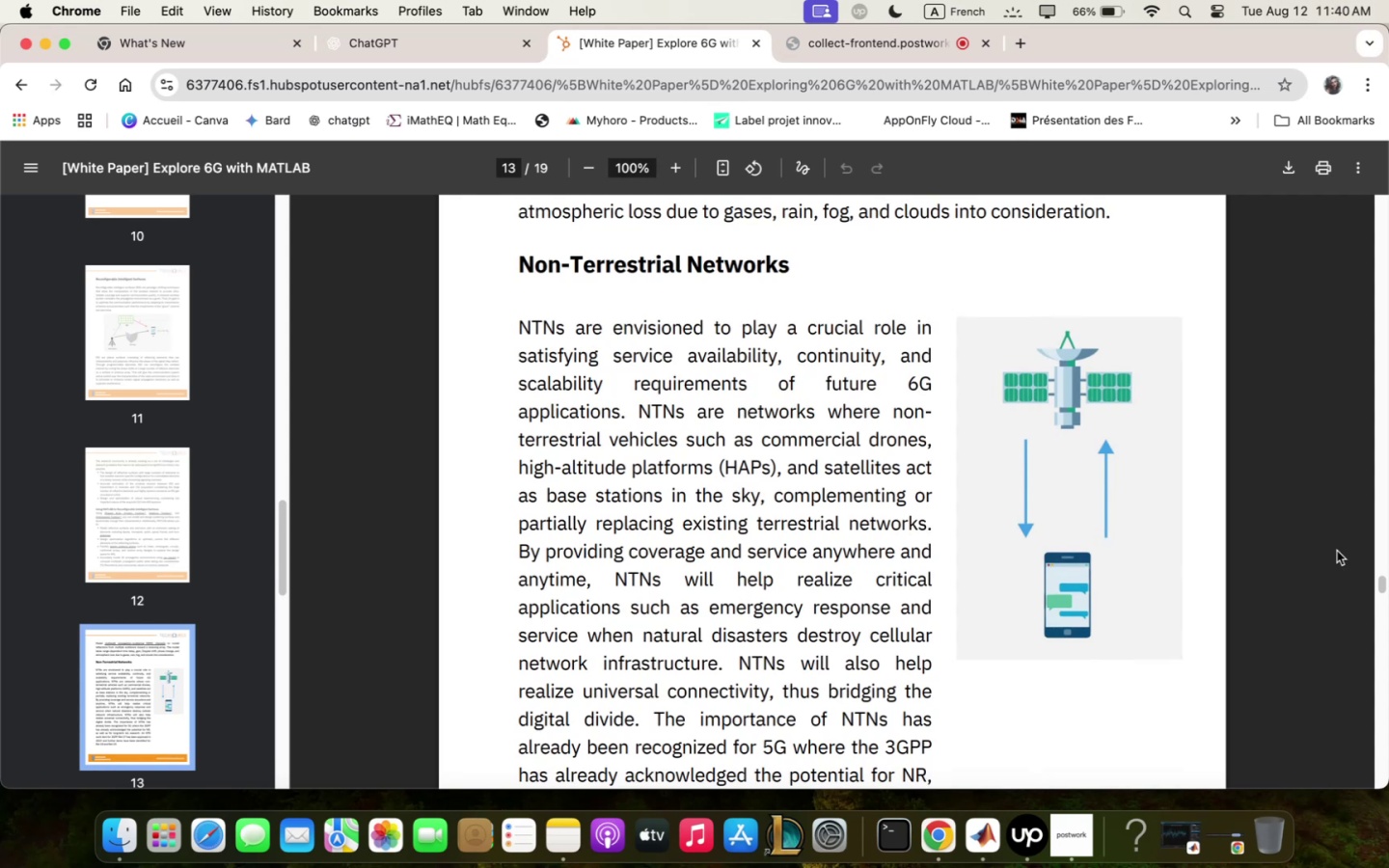 
wait(15.96)
 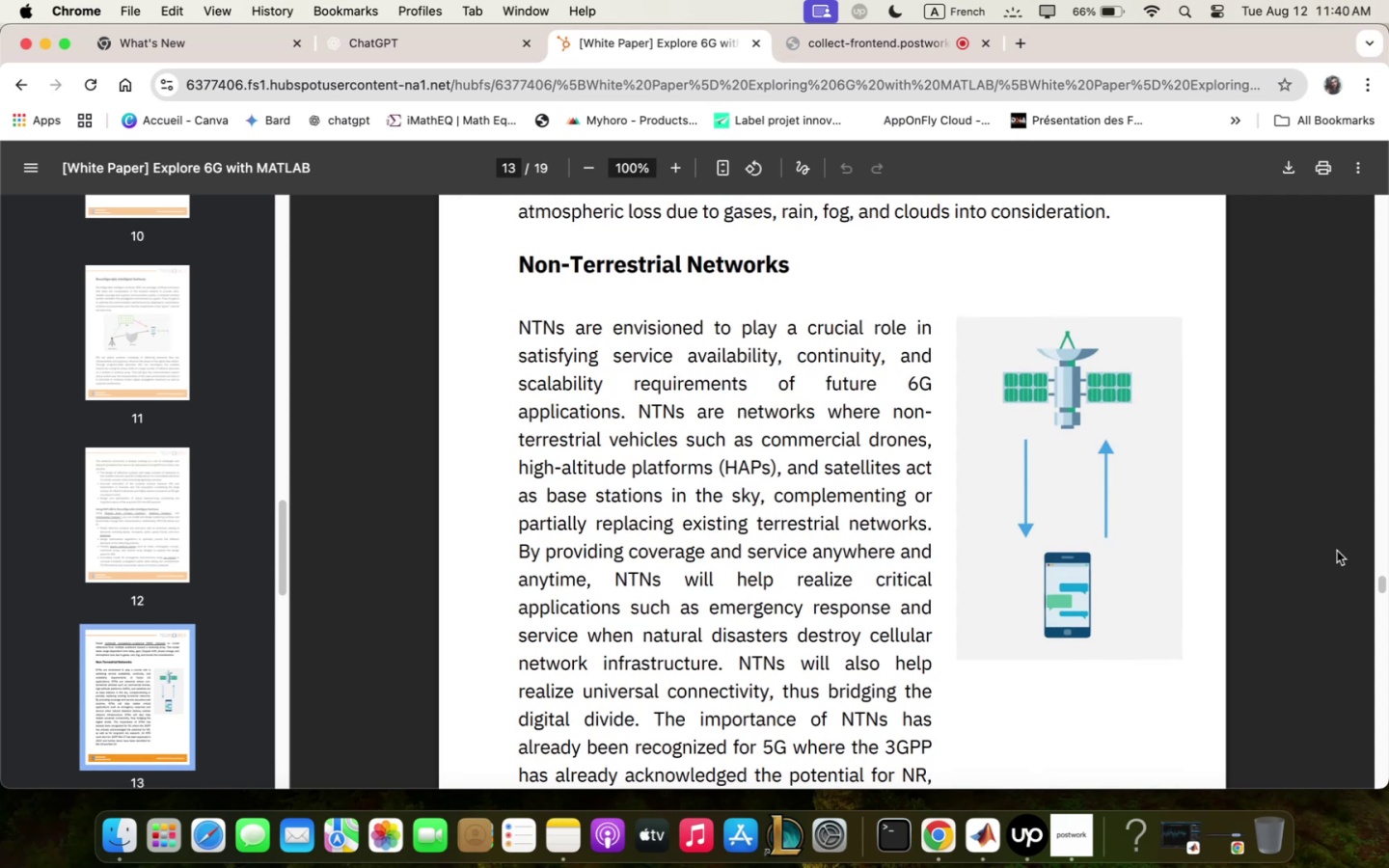 
scroll: coordinate [1269, 595], scroll_direction: down, amount: 65.0
 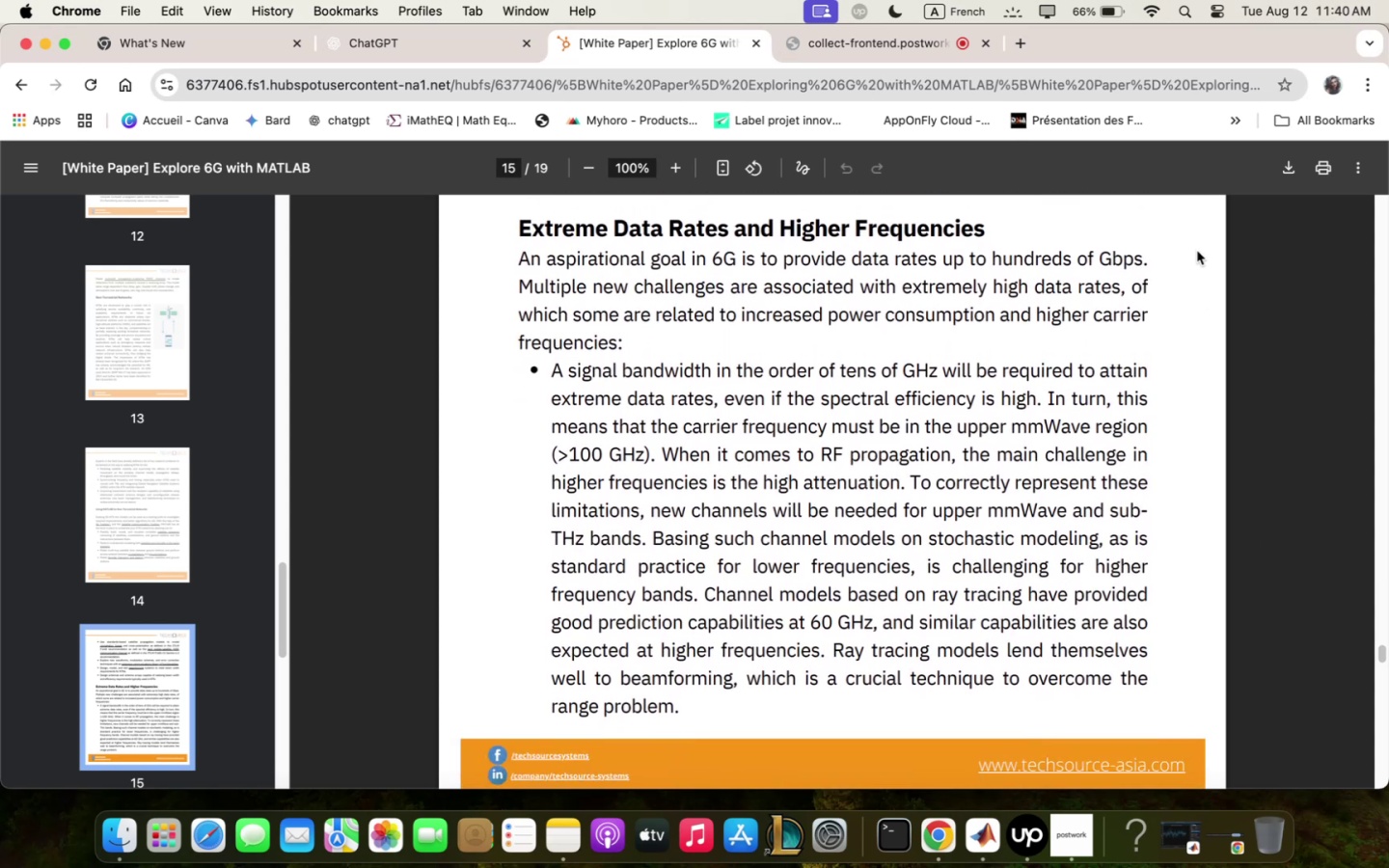 
wait(8.02)
 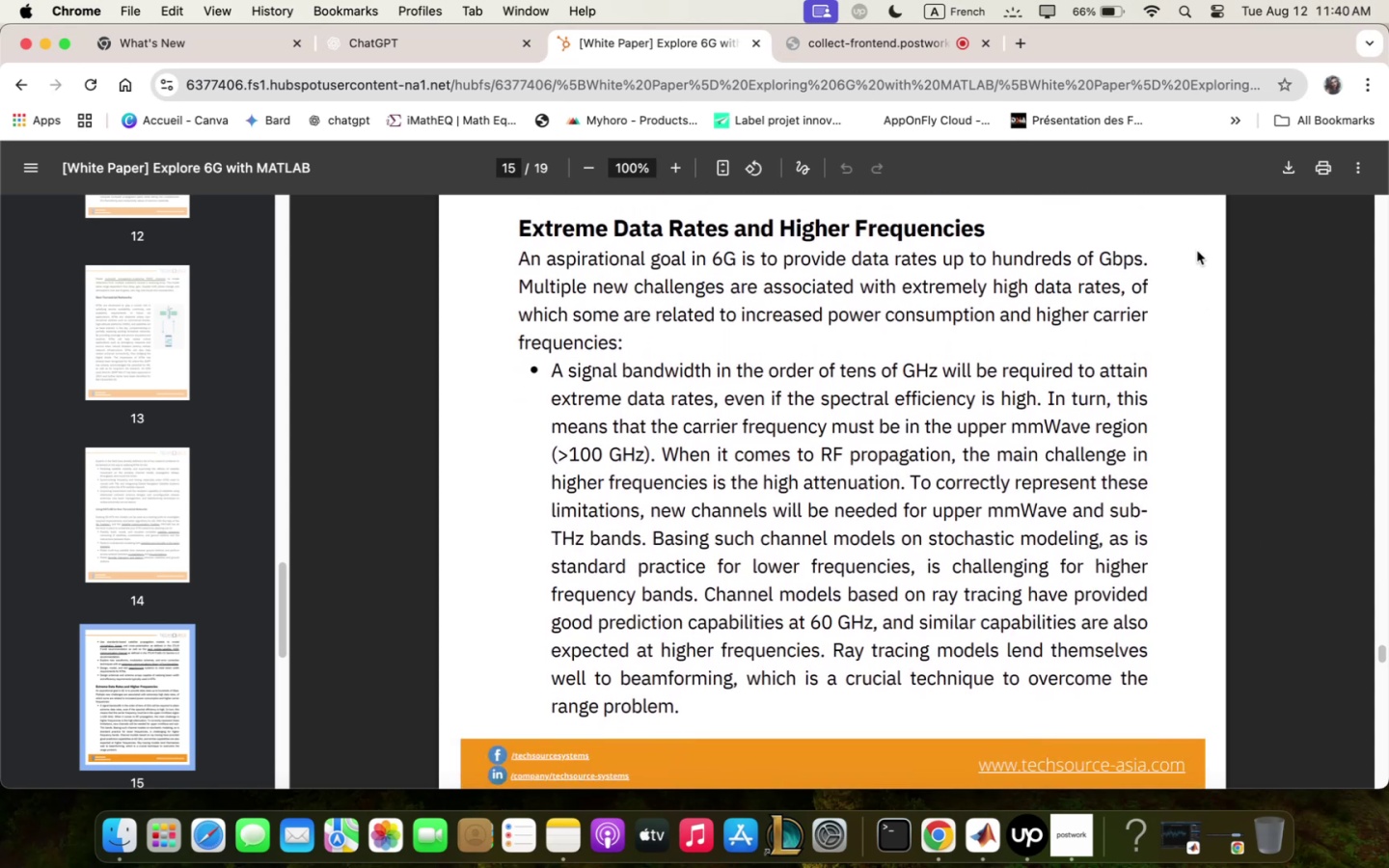 
scroll: coordinate [982, 336], scroll_direction: up, amount: 89.0
 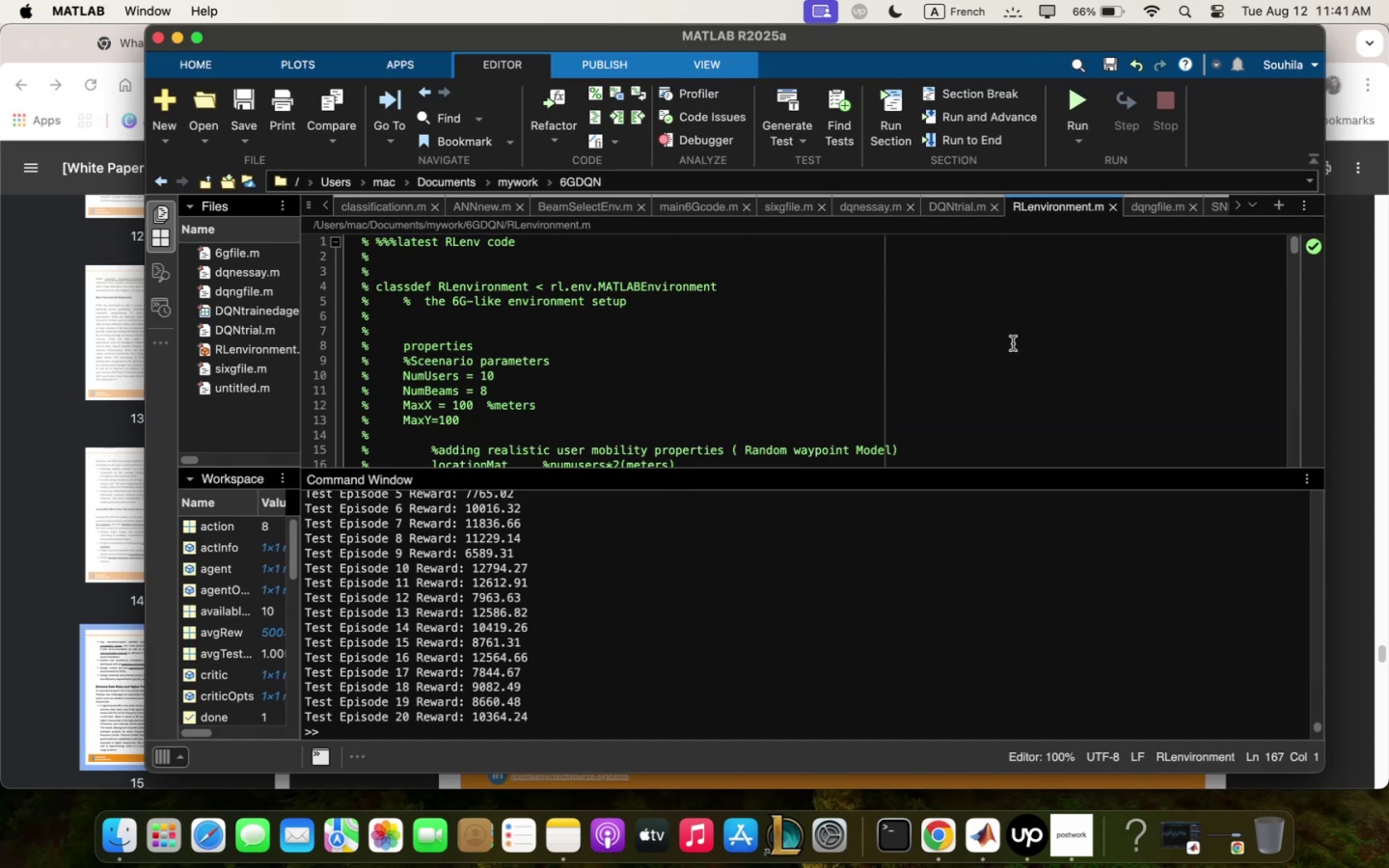 
scroll: coordinate [976, 376], scroll_direction: down, amount: 38.0
 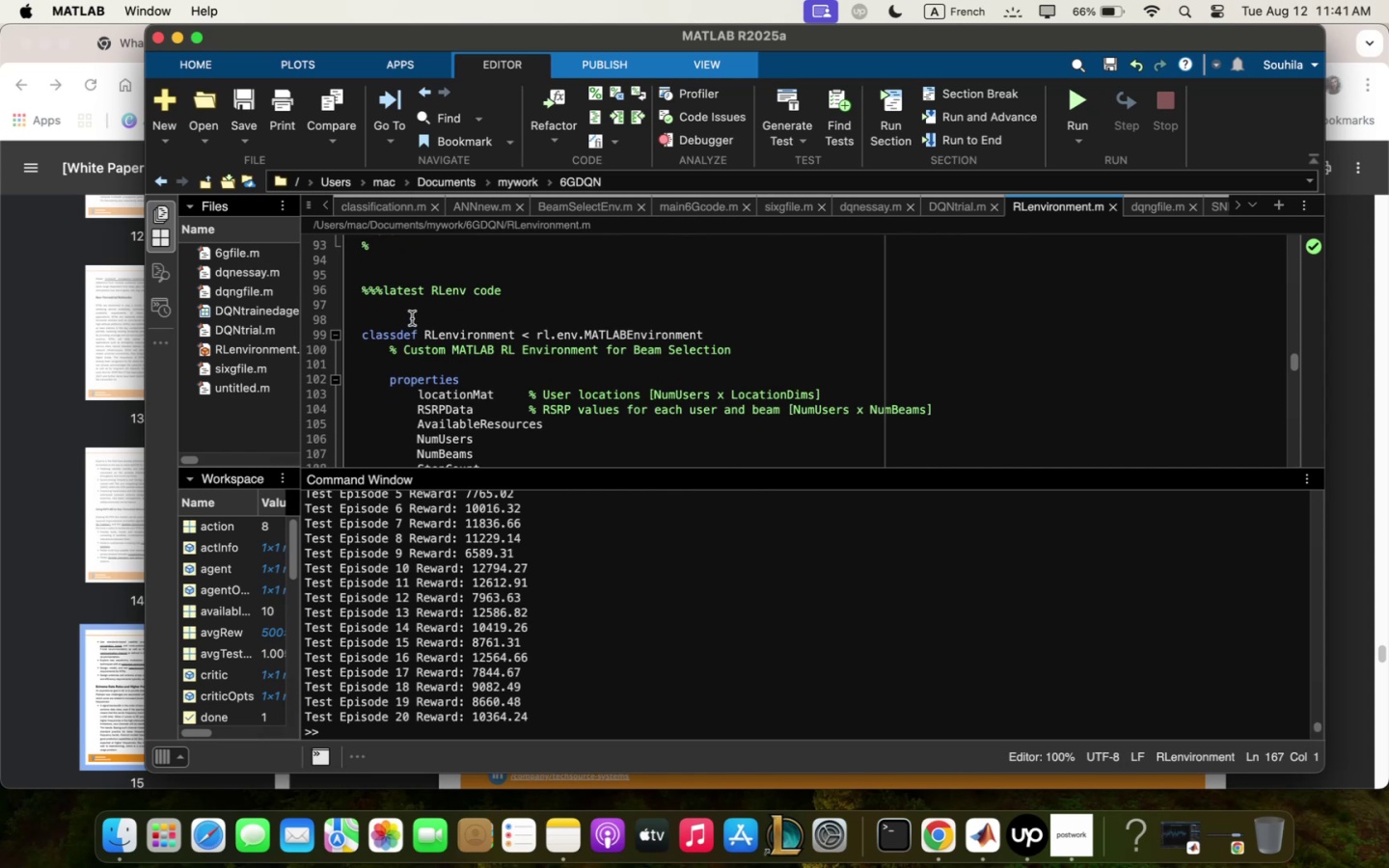 
left_click_drag(start_coordinate=[405, 308], to_coordinate=[494, 578])
 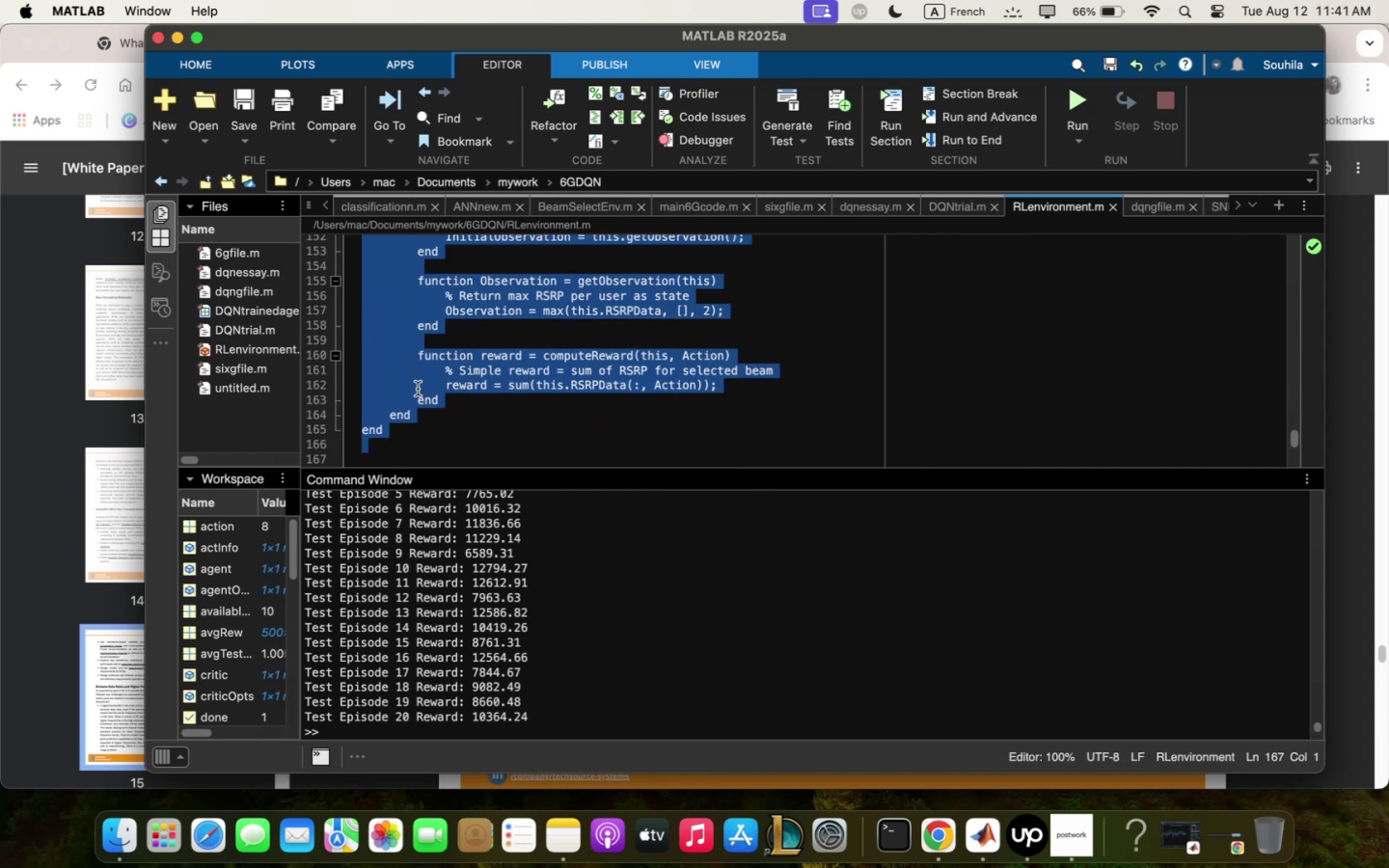 
right_click([419, 391])
 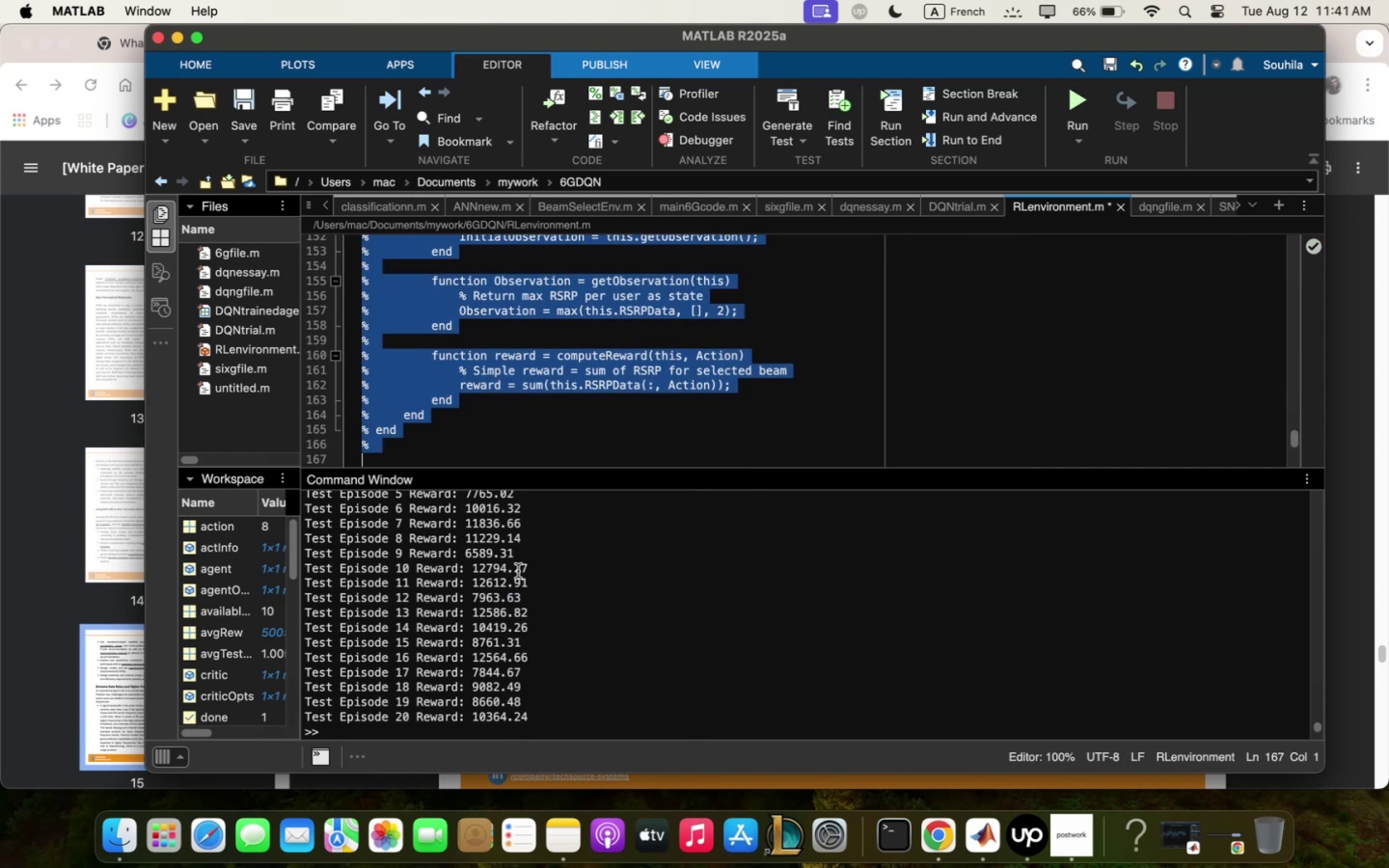 
scroll: coordinate [617, 411], scroll_direction: up, amount: 23.0
 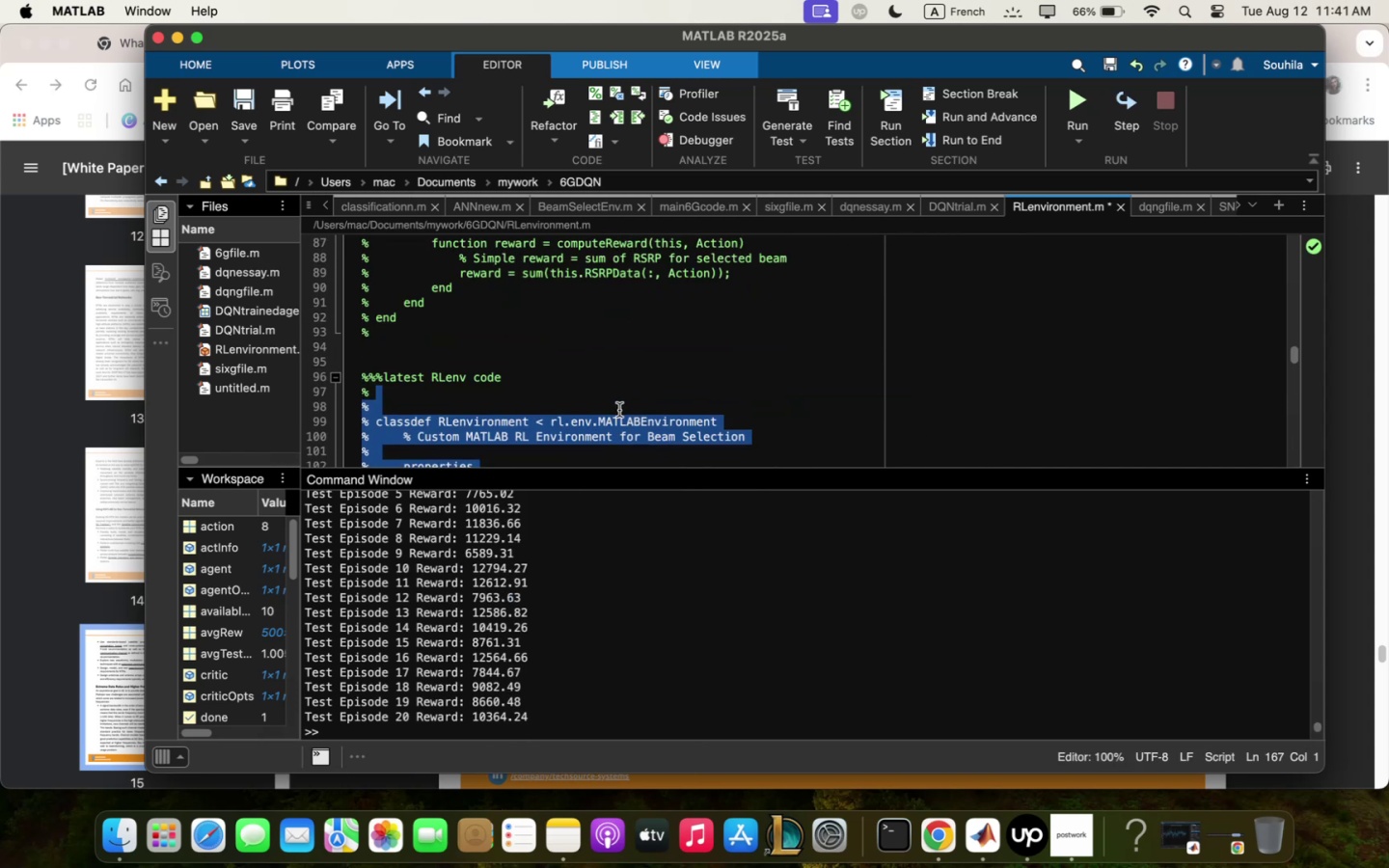 
scroll: coordinate [621, 407], scroll_direction: down, amount: 1.0
 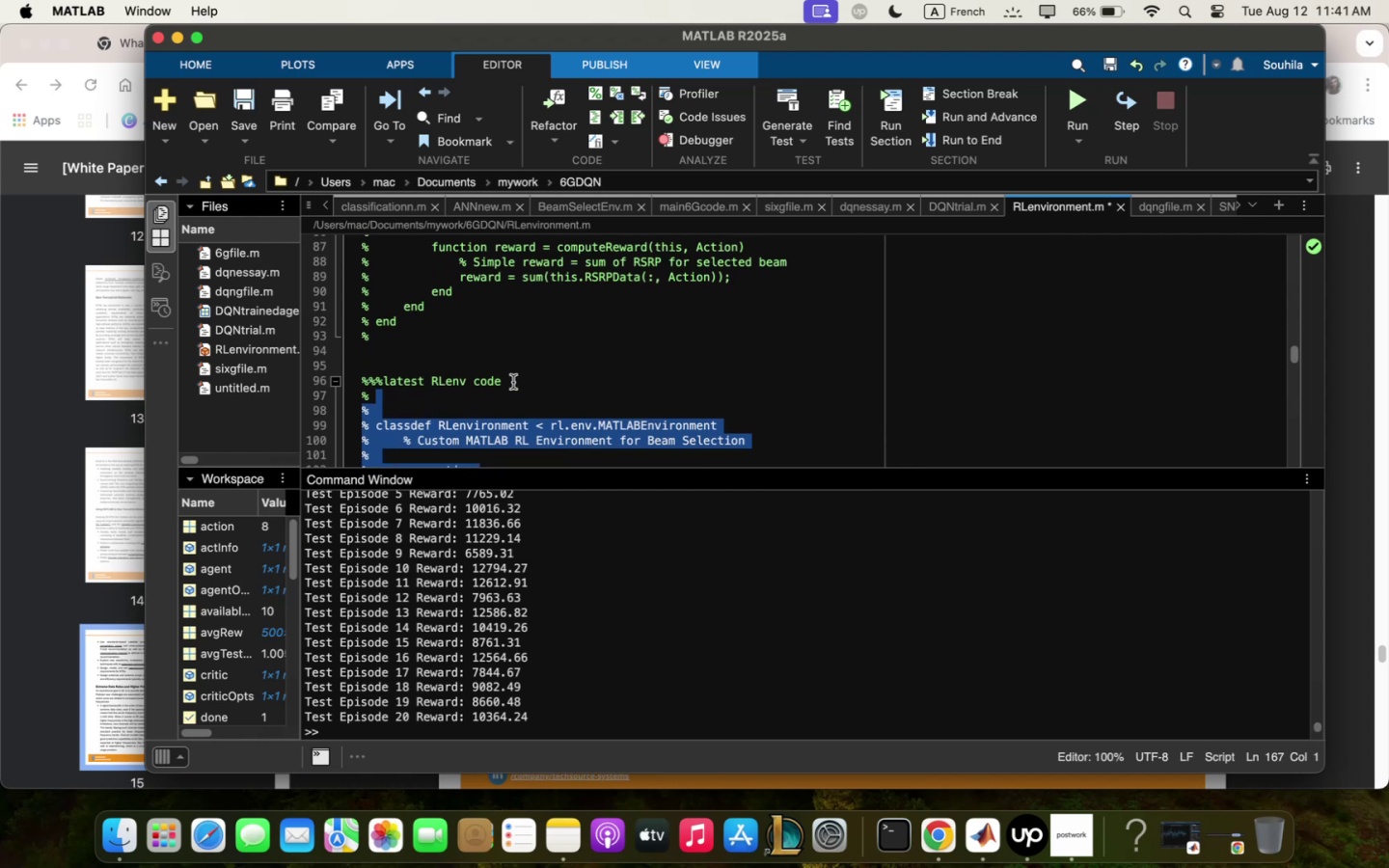 
left_click_drag(start_coordinate=[513, 382], to_coordinate=[247, 163])
 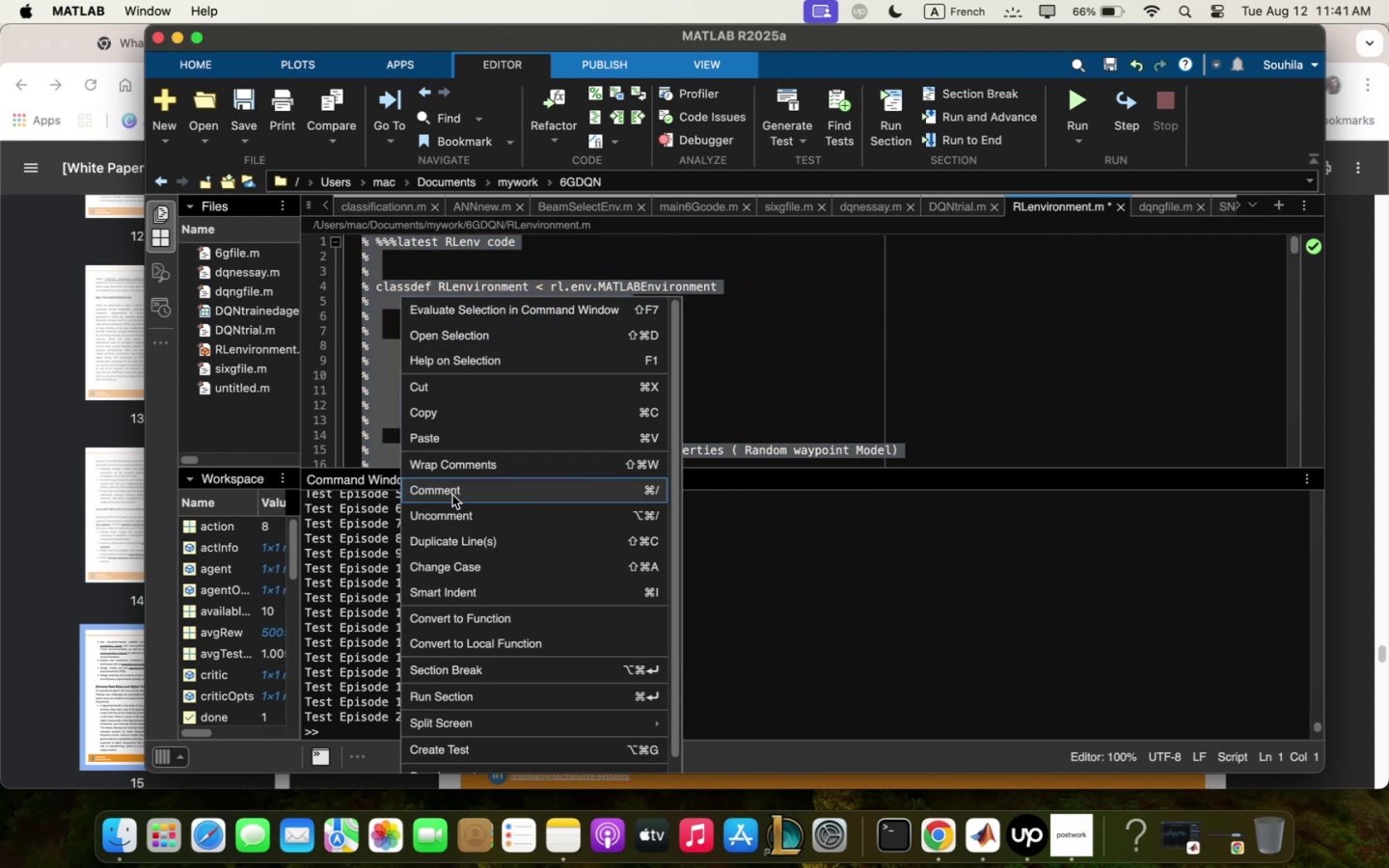 
left_click([455, 509])
 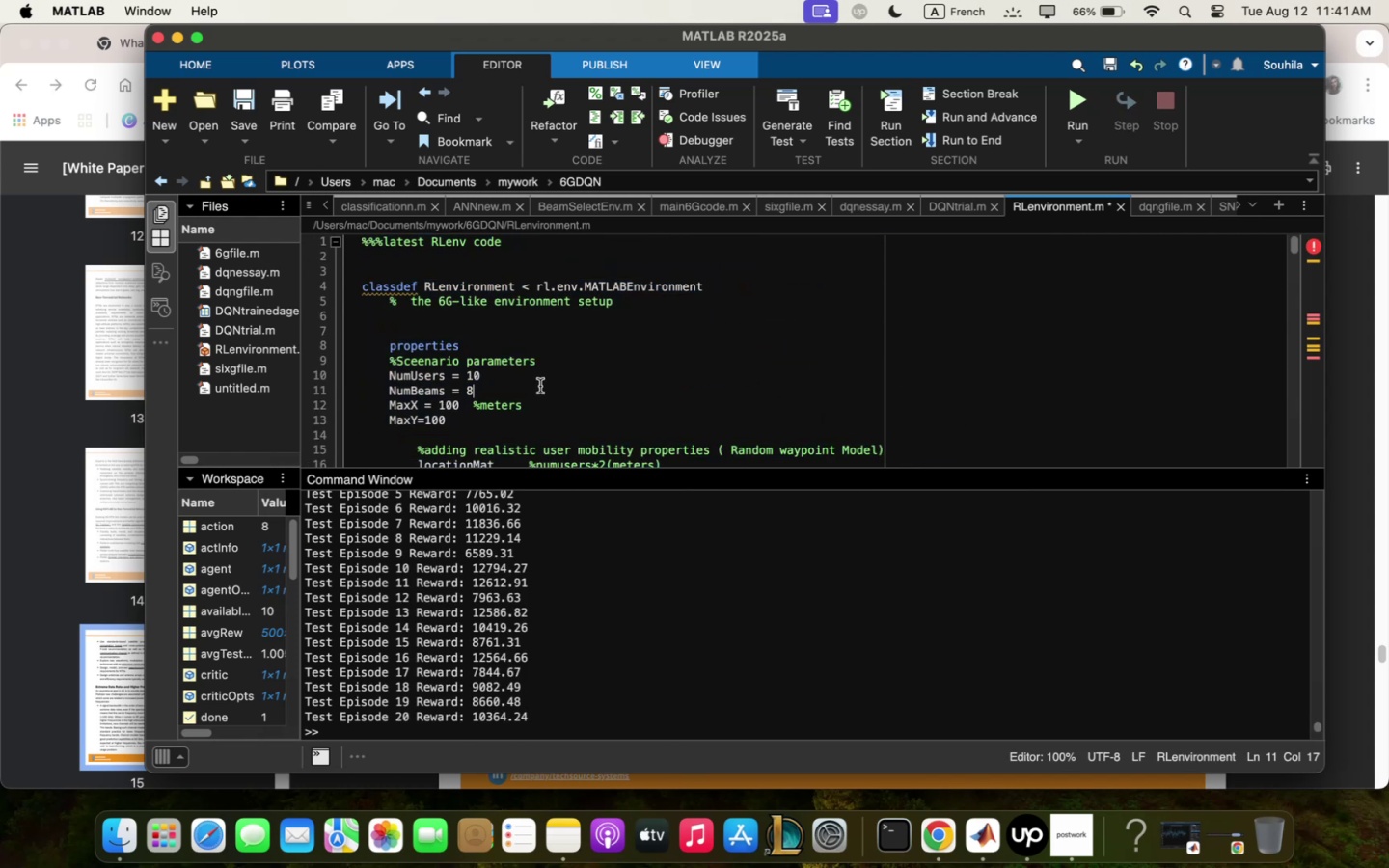 
scroll: coordinate [542, 390], scroll_direction: down, amount: 2.0
 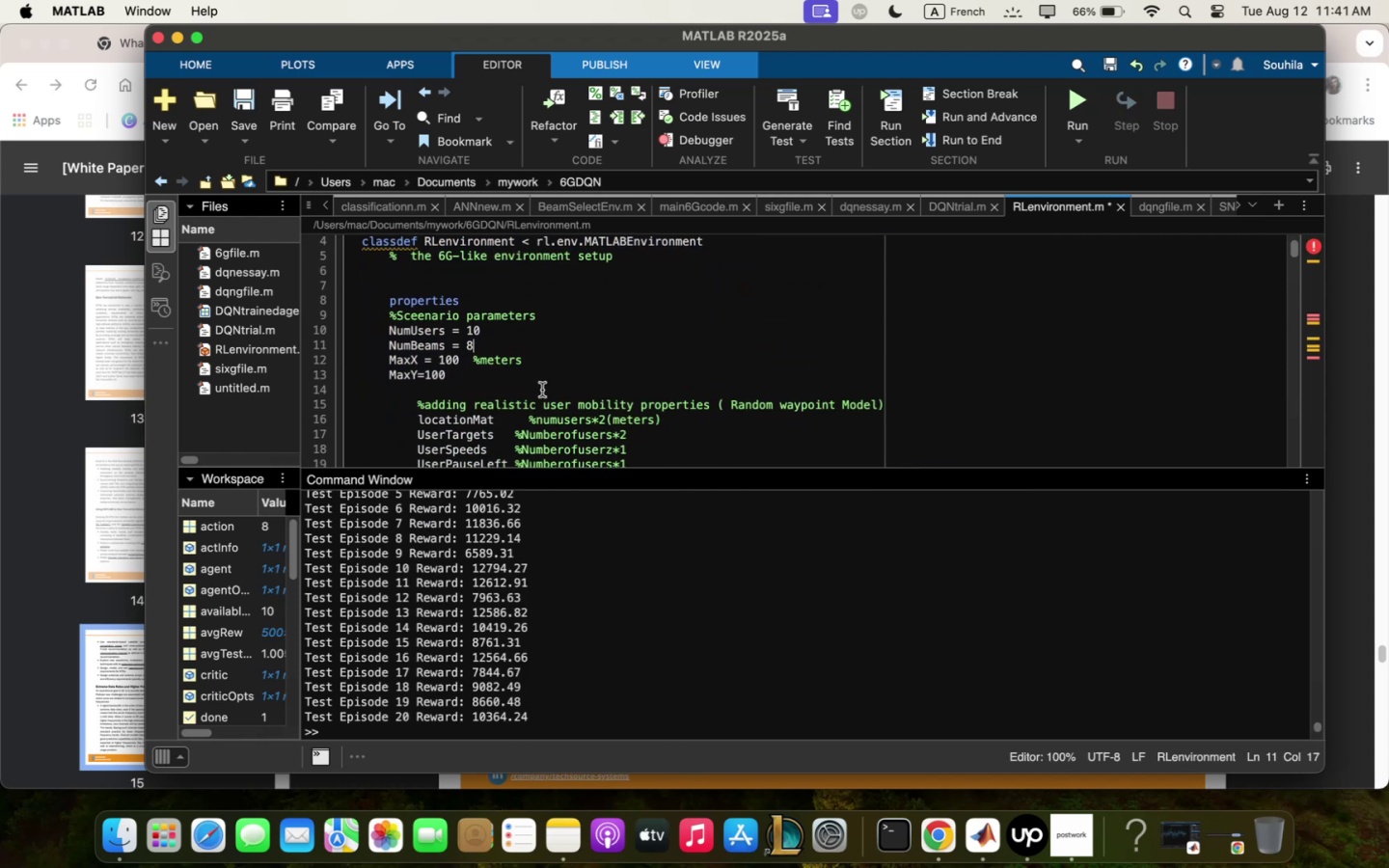 
scroll: coordinate [543, 390], scroll_direction: up, amount: 6.0
 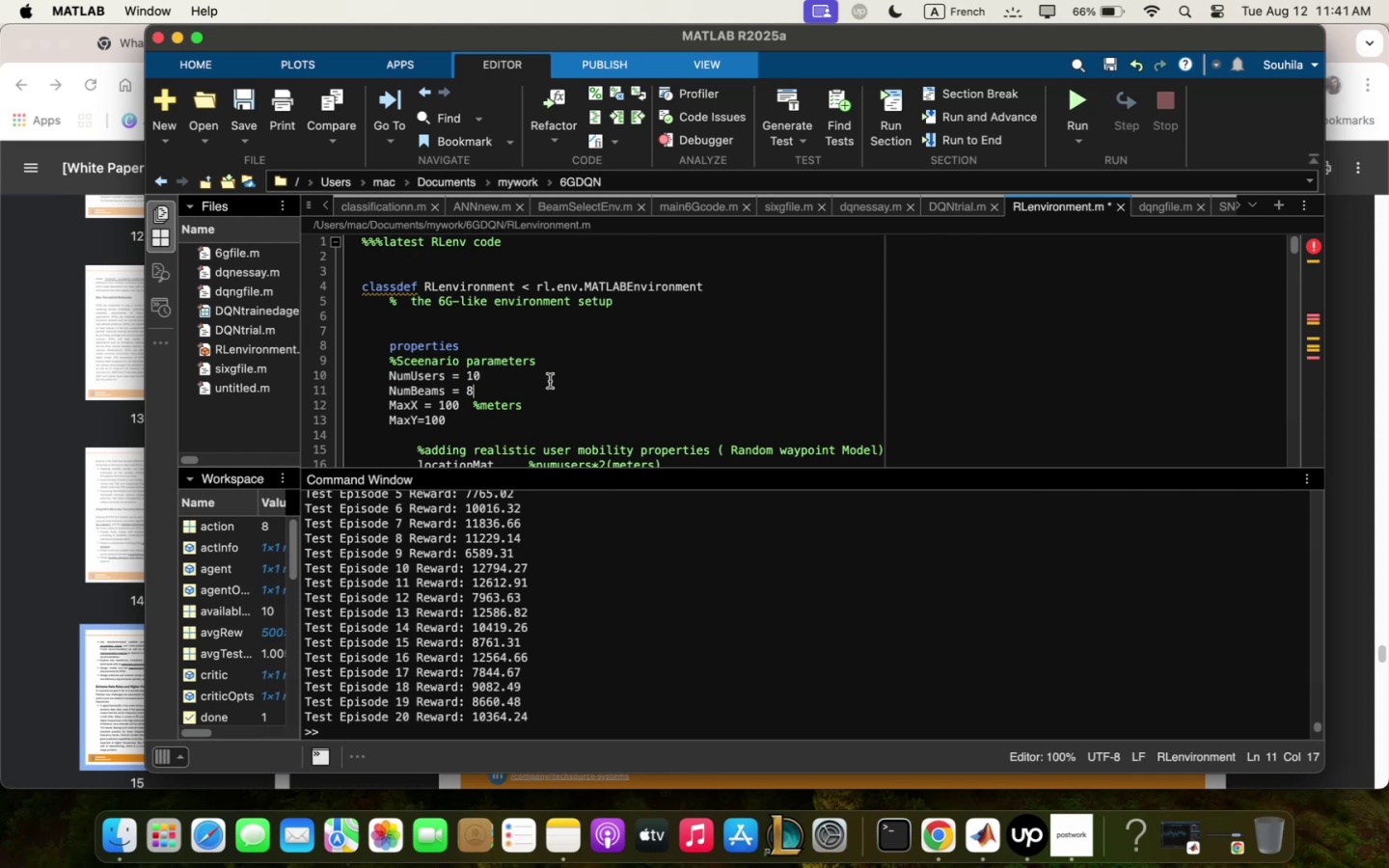 
wait(7.27)
 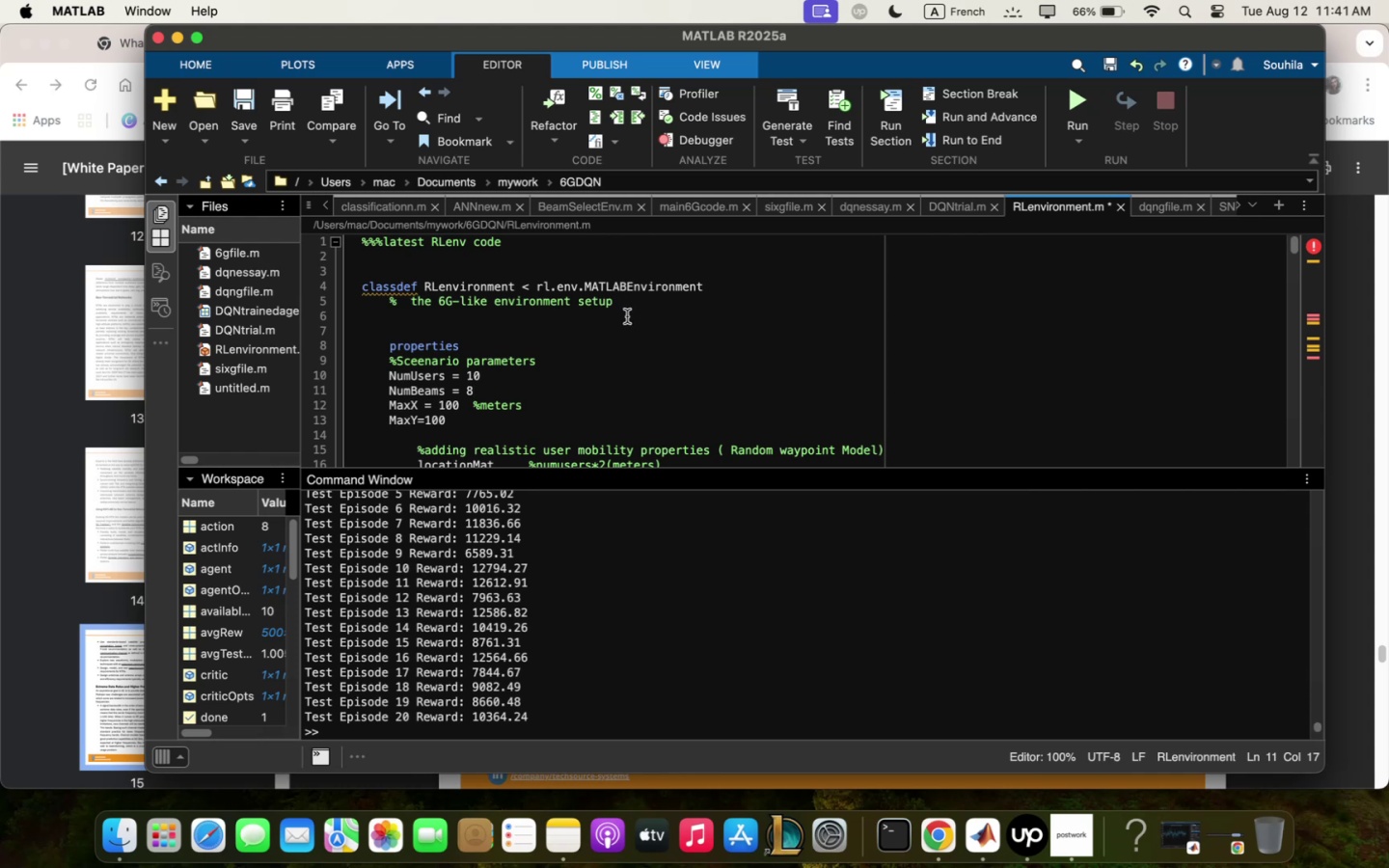 
scroll: coordinate [571, 386], scroll_direction: down, amount: 10.0
 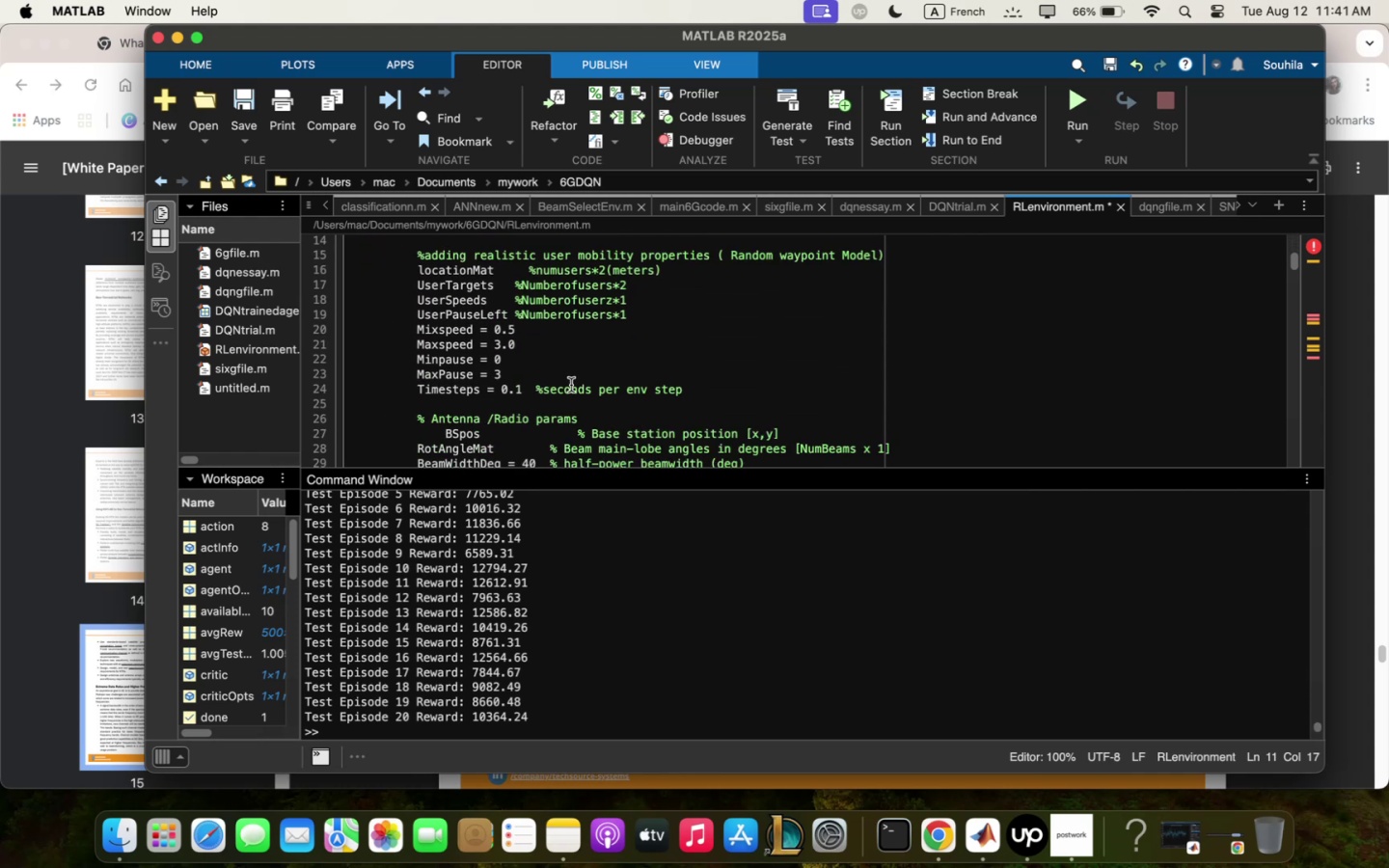 
scroll: coordinate [573, 374], scroll_direction: up, amount: 9.0
 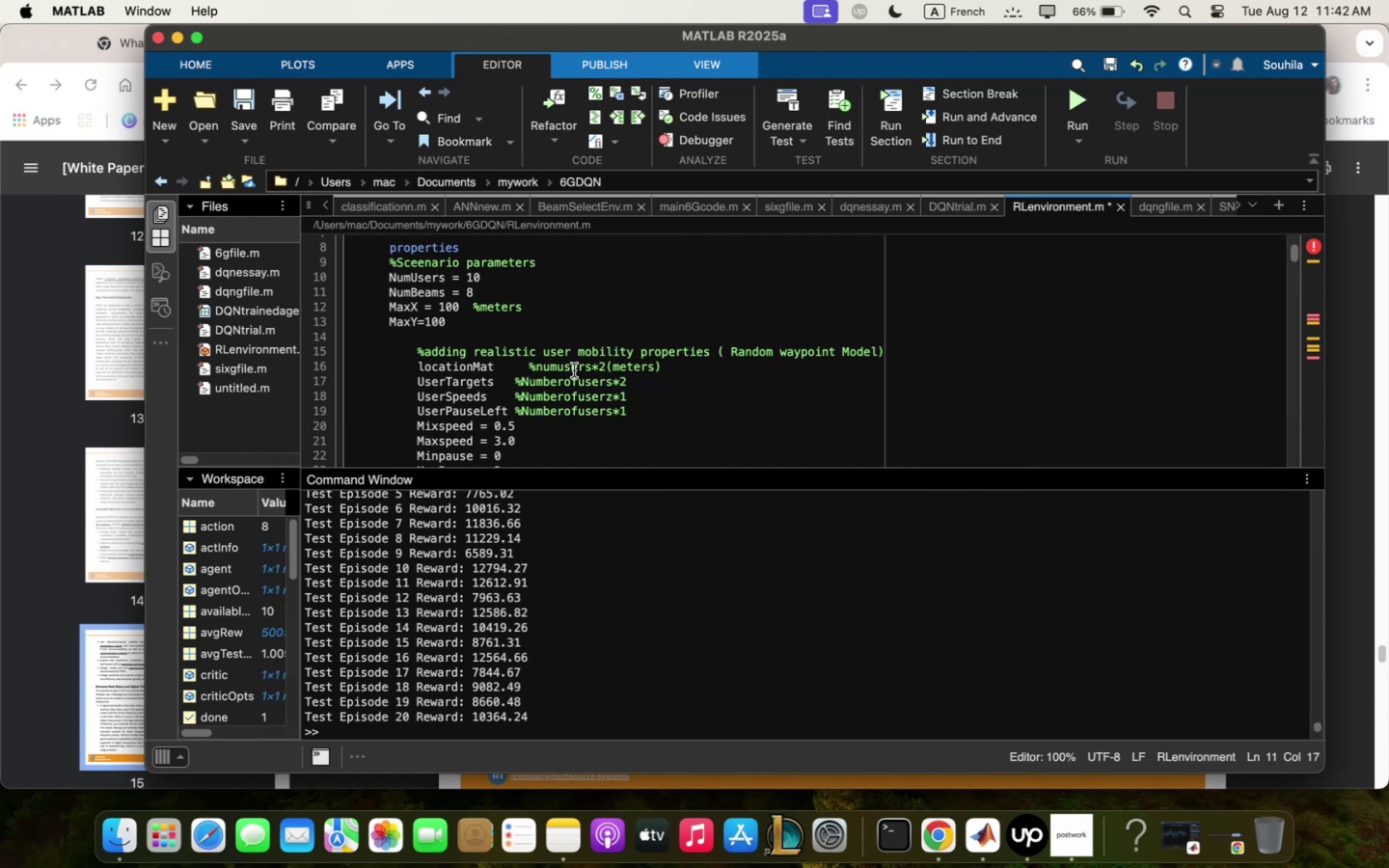 
wait(33.78)
 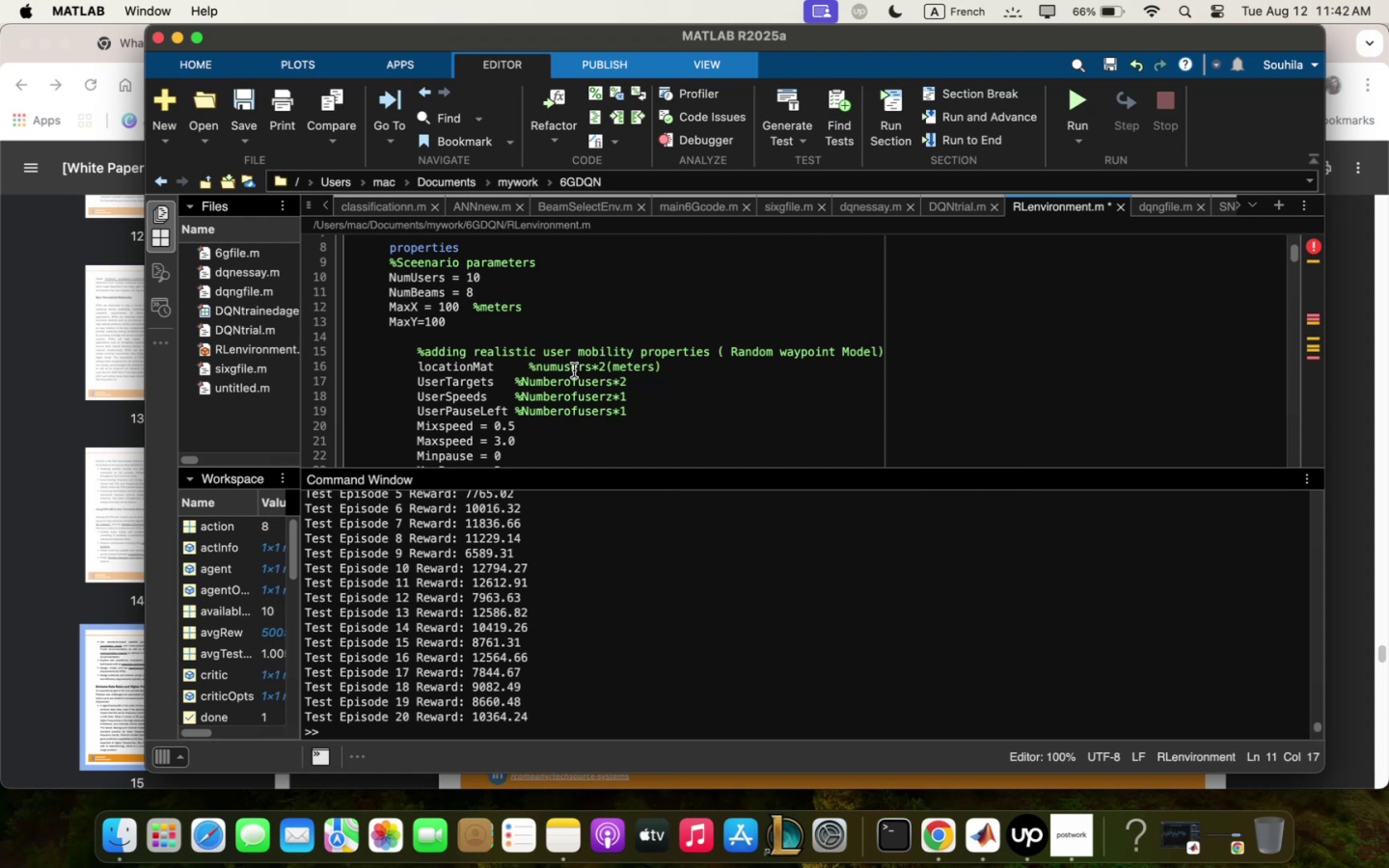 
left_click([574, 324])
 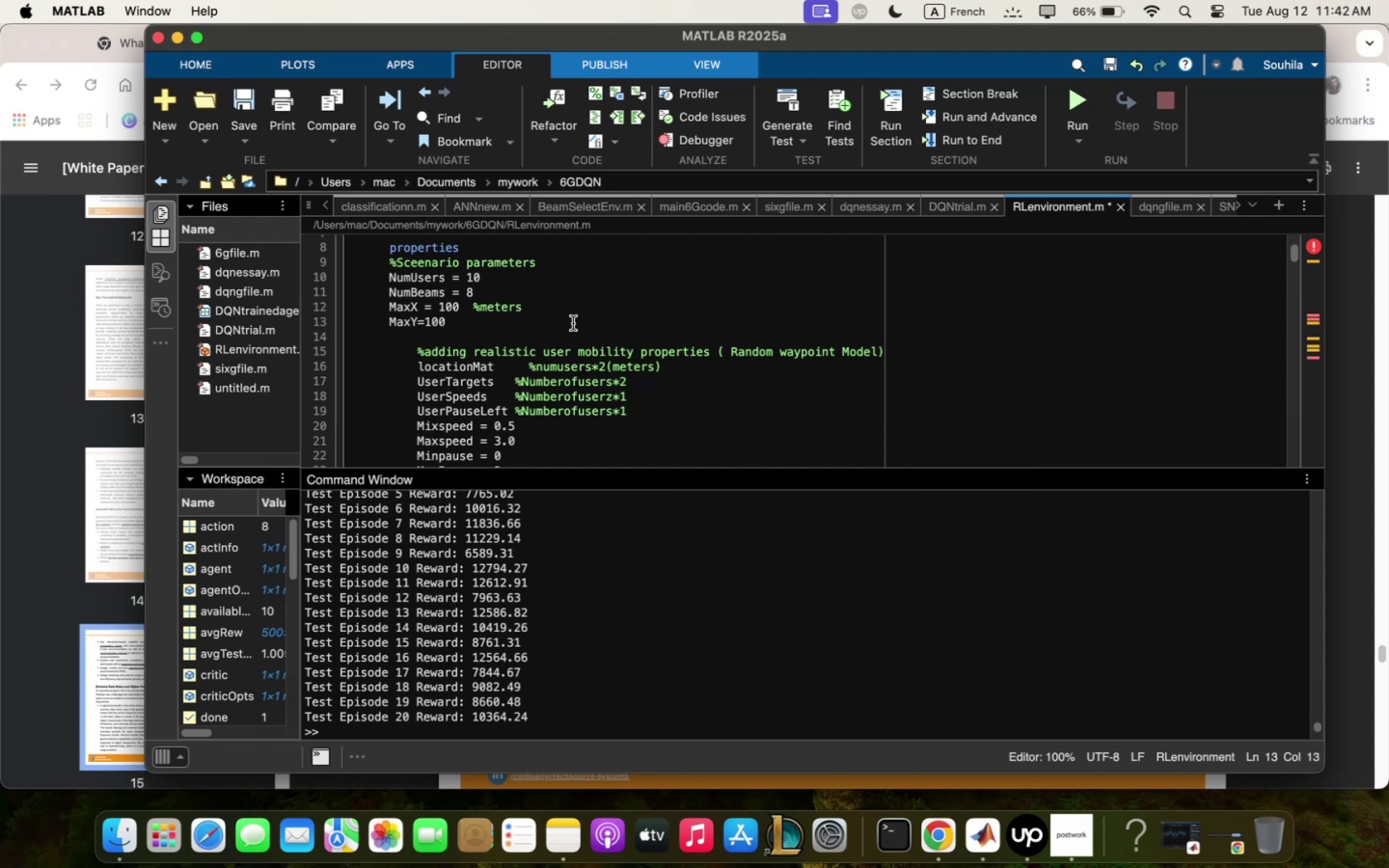 
key(Enter)
 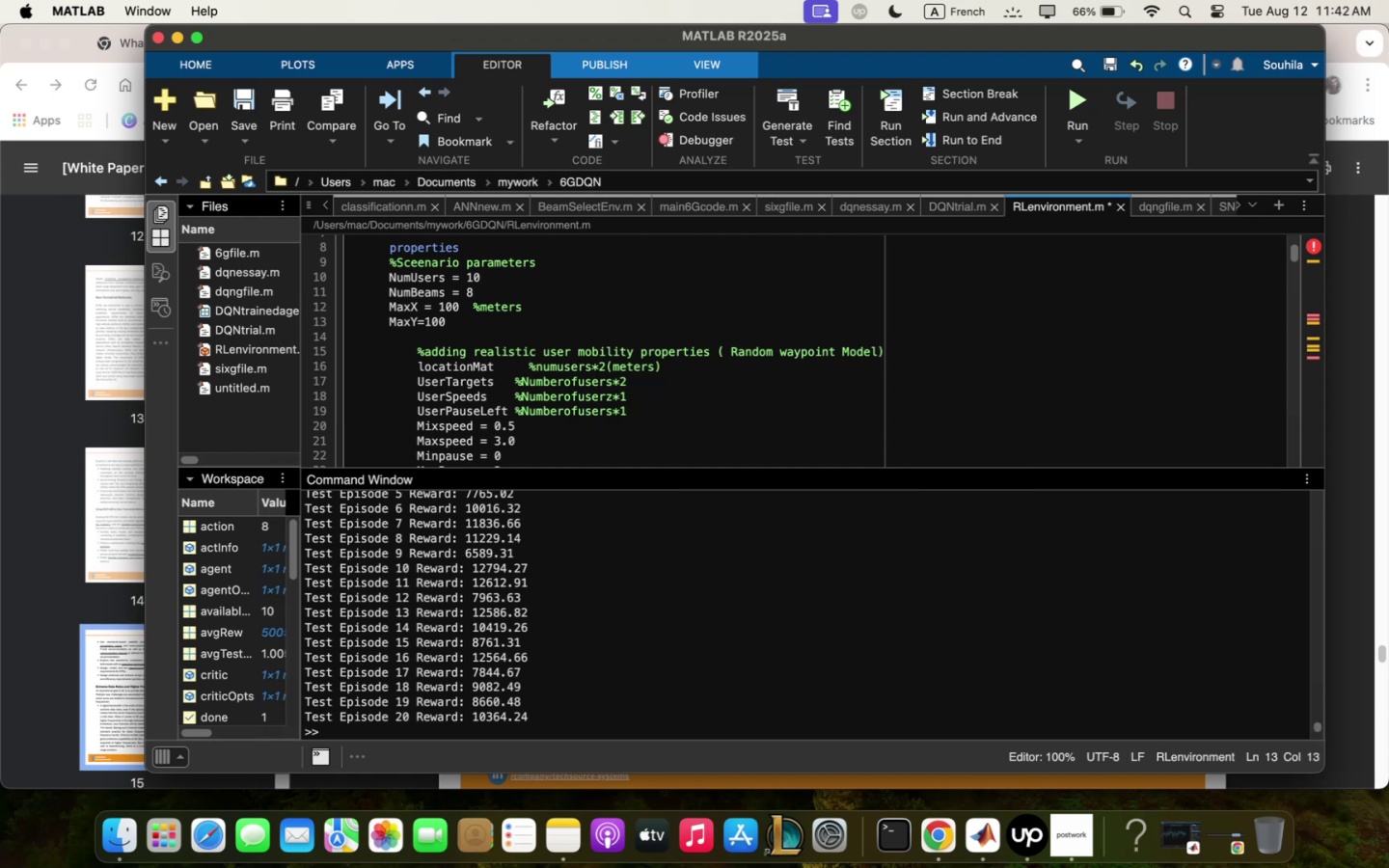 
key(Enter)
 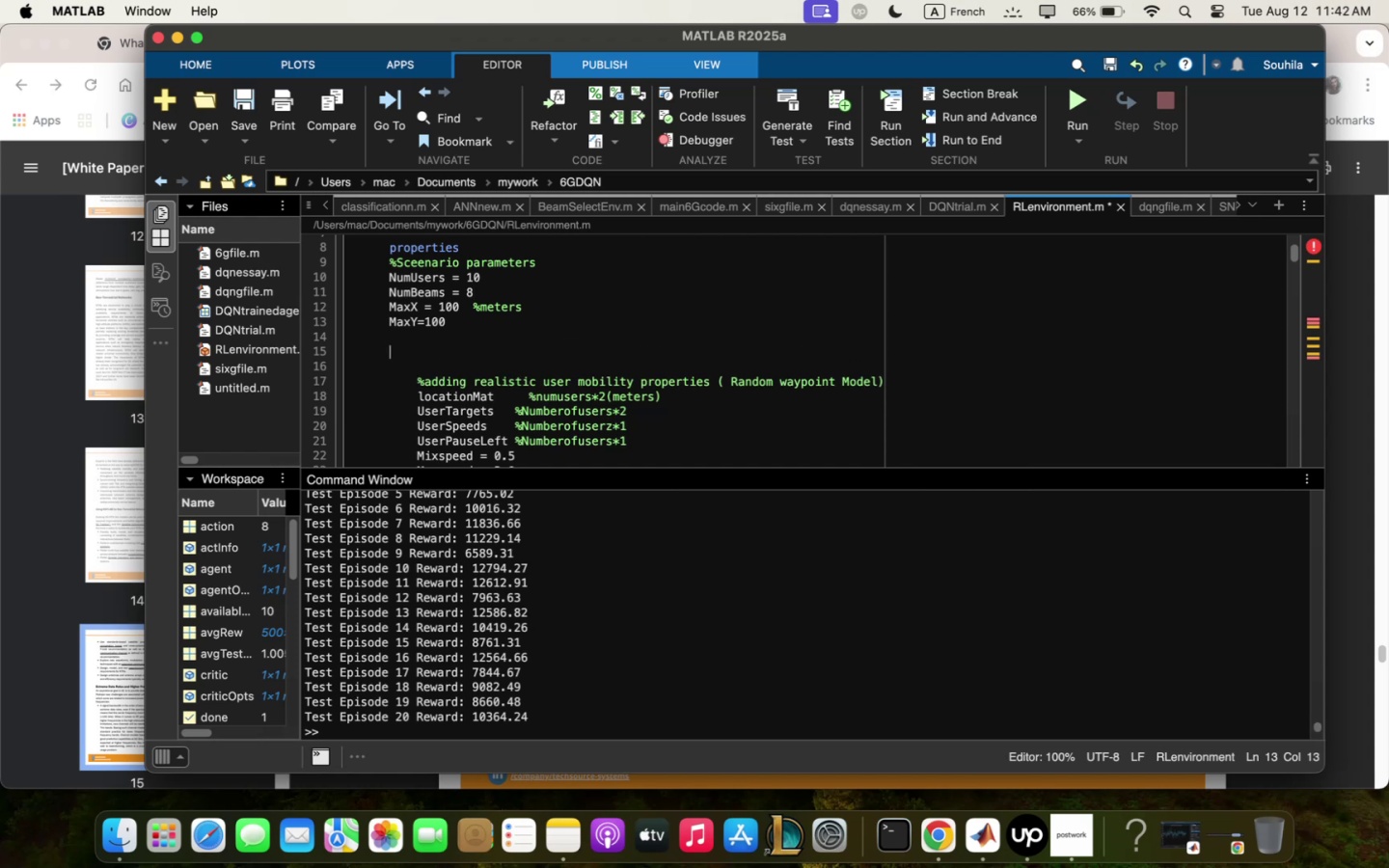 
key(Enter)
 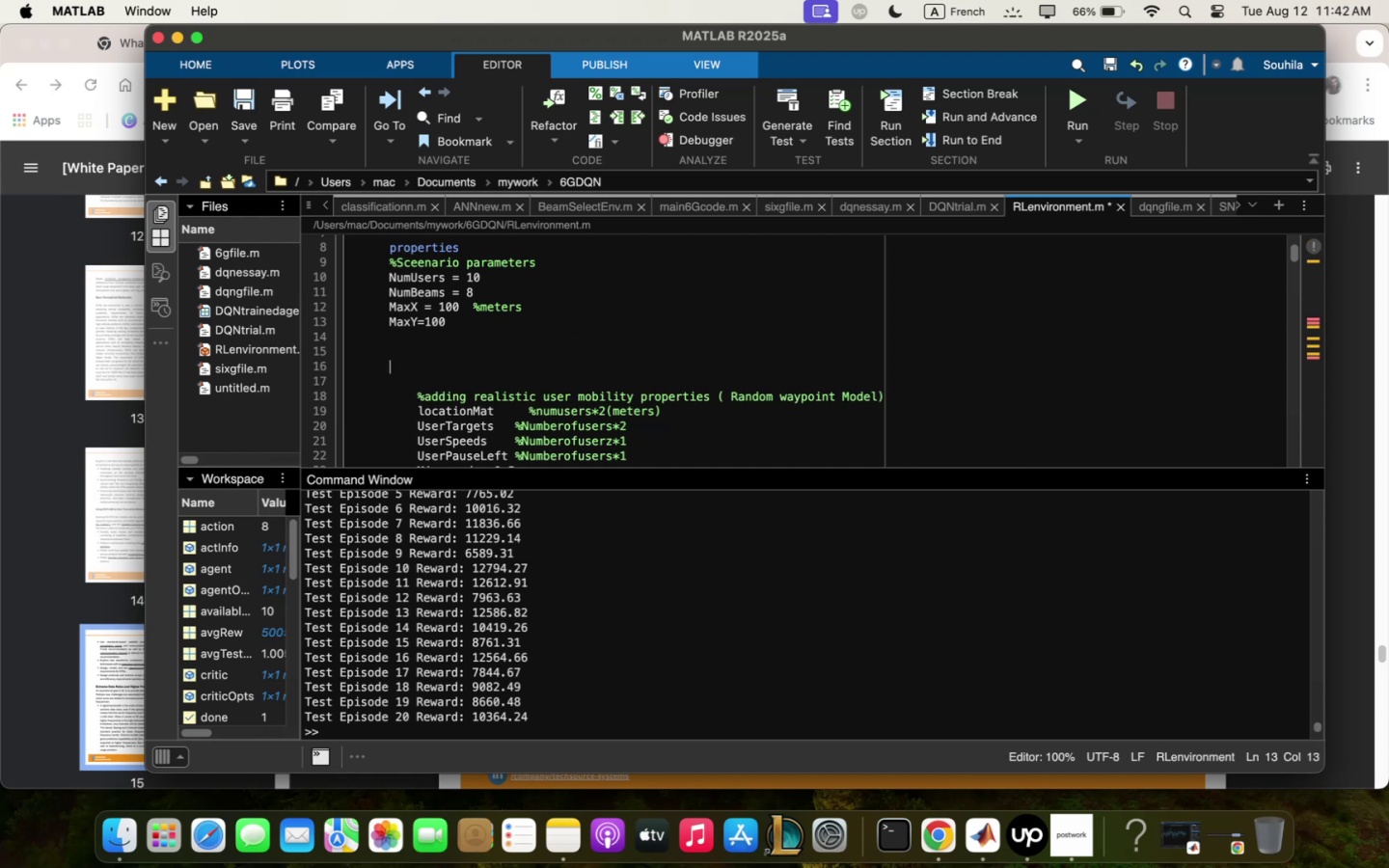 
type("""" :obility )
 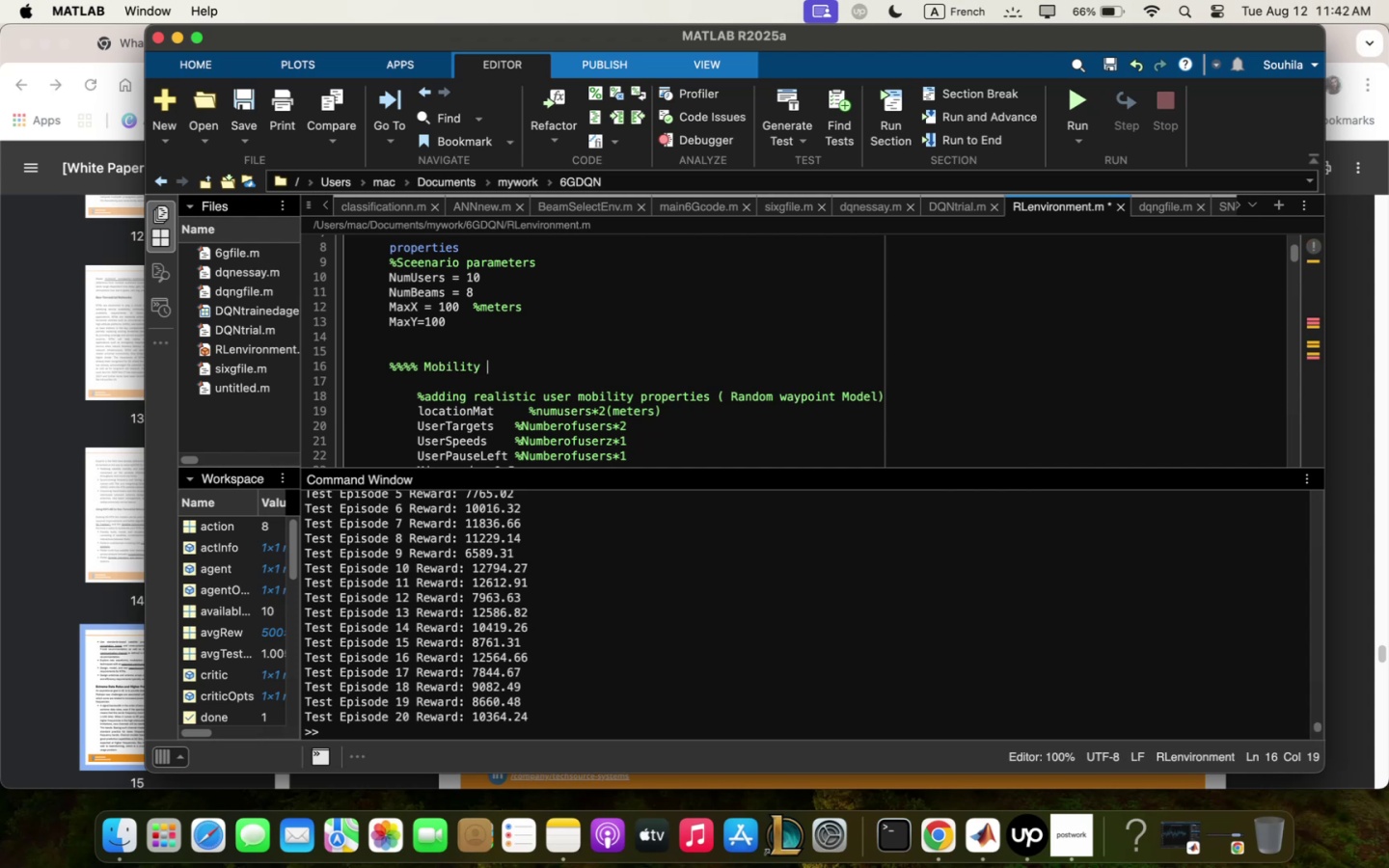 
wait(25.77)
 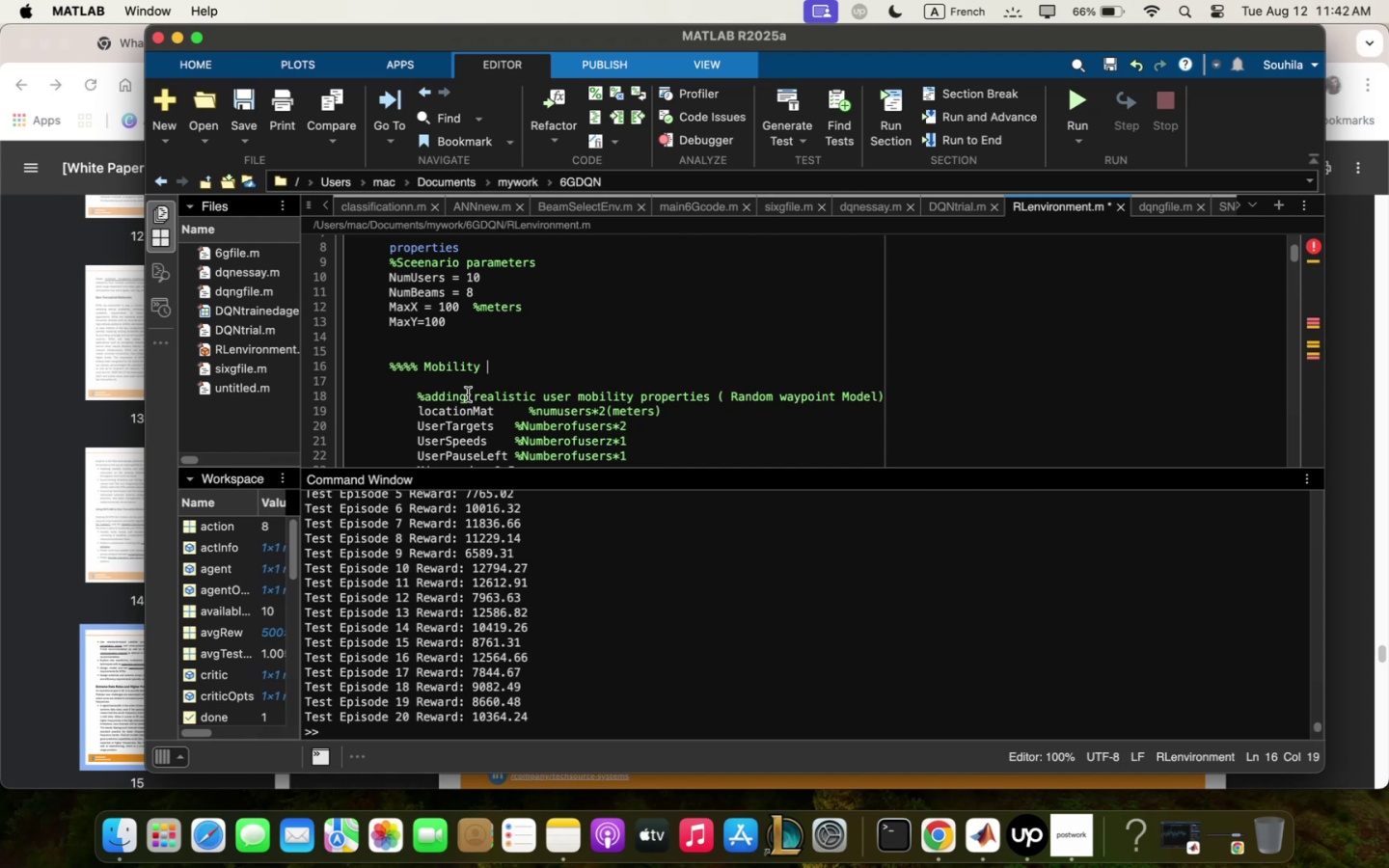 
key(5)
 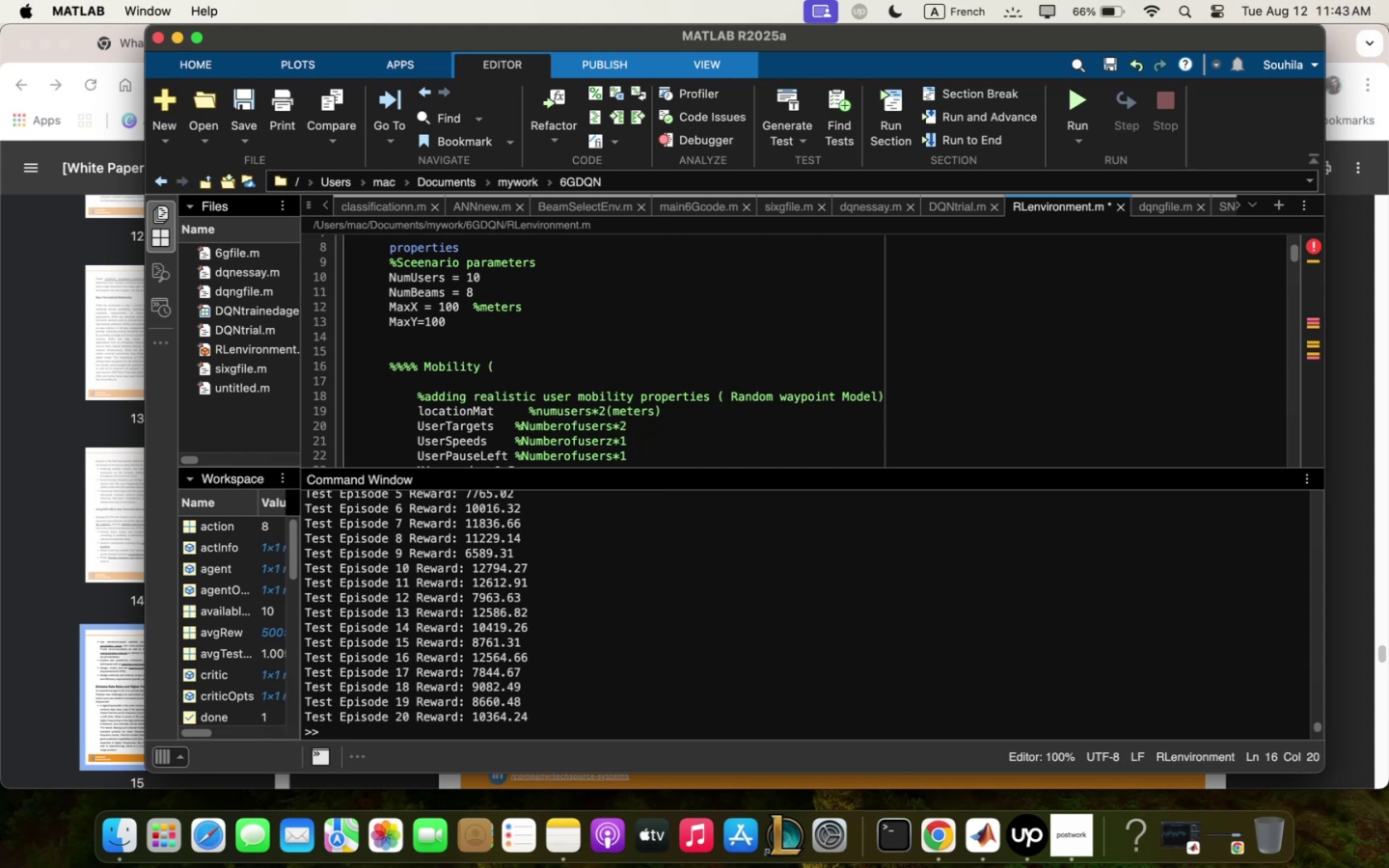 
wait(16.59)
 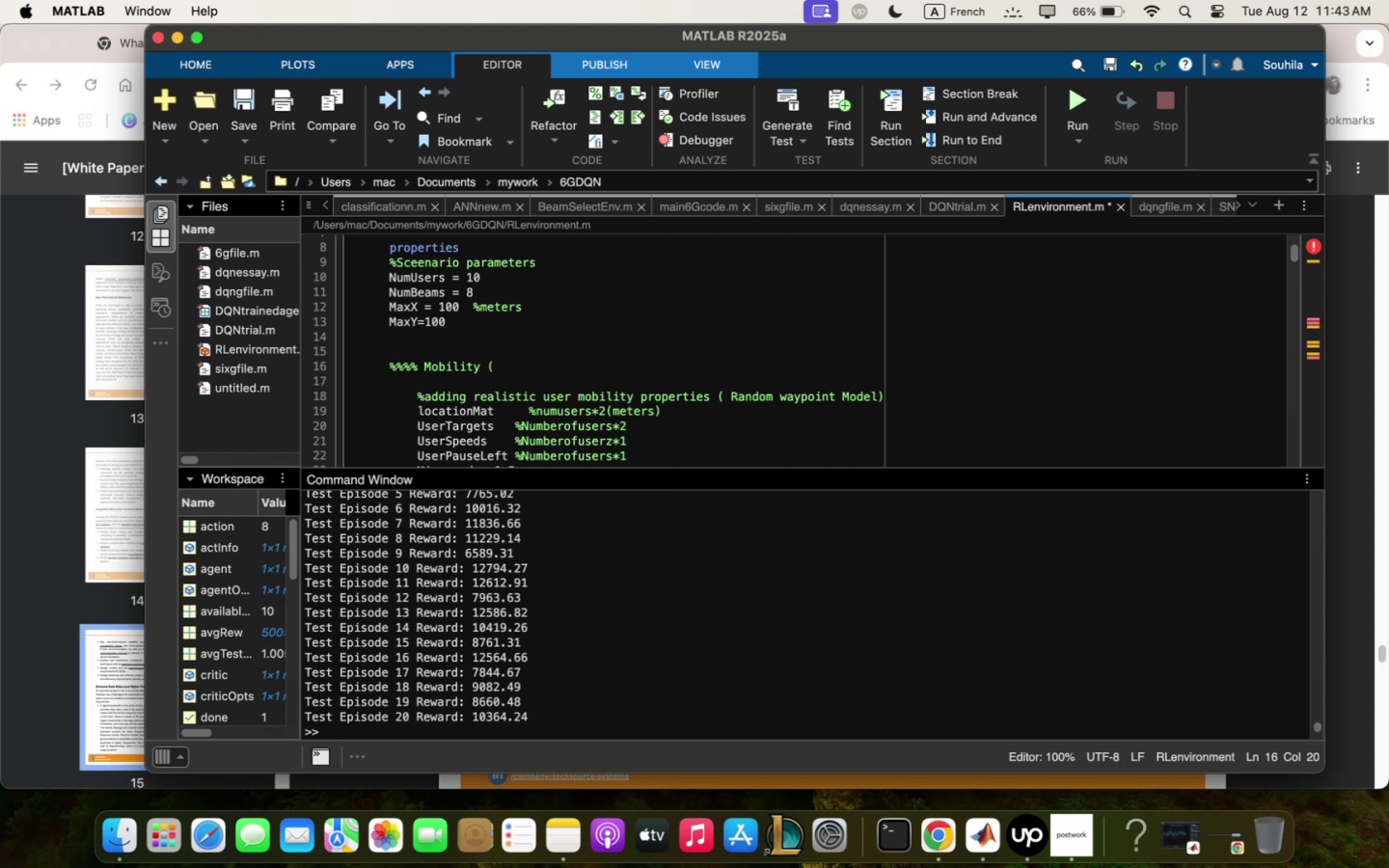 
type( rqndo; zqvy ')
key(Backspace)
key(Backspace)
type(point ;odel - )
 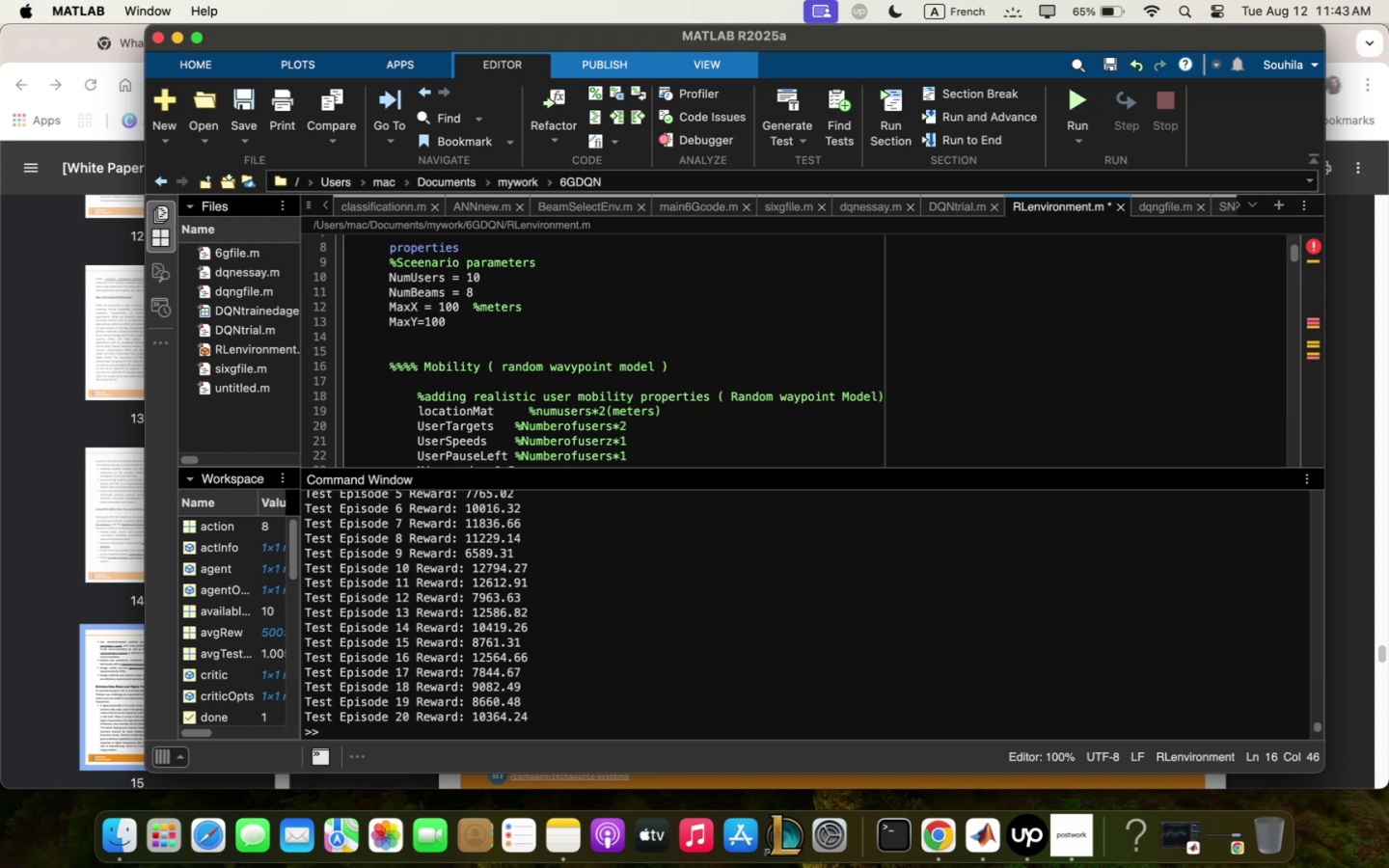 
wait(11.71)
 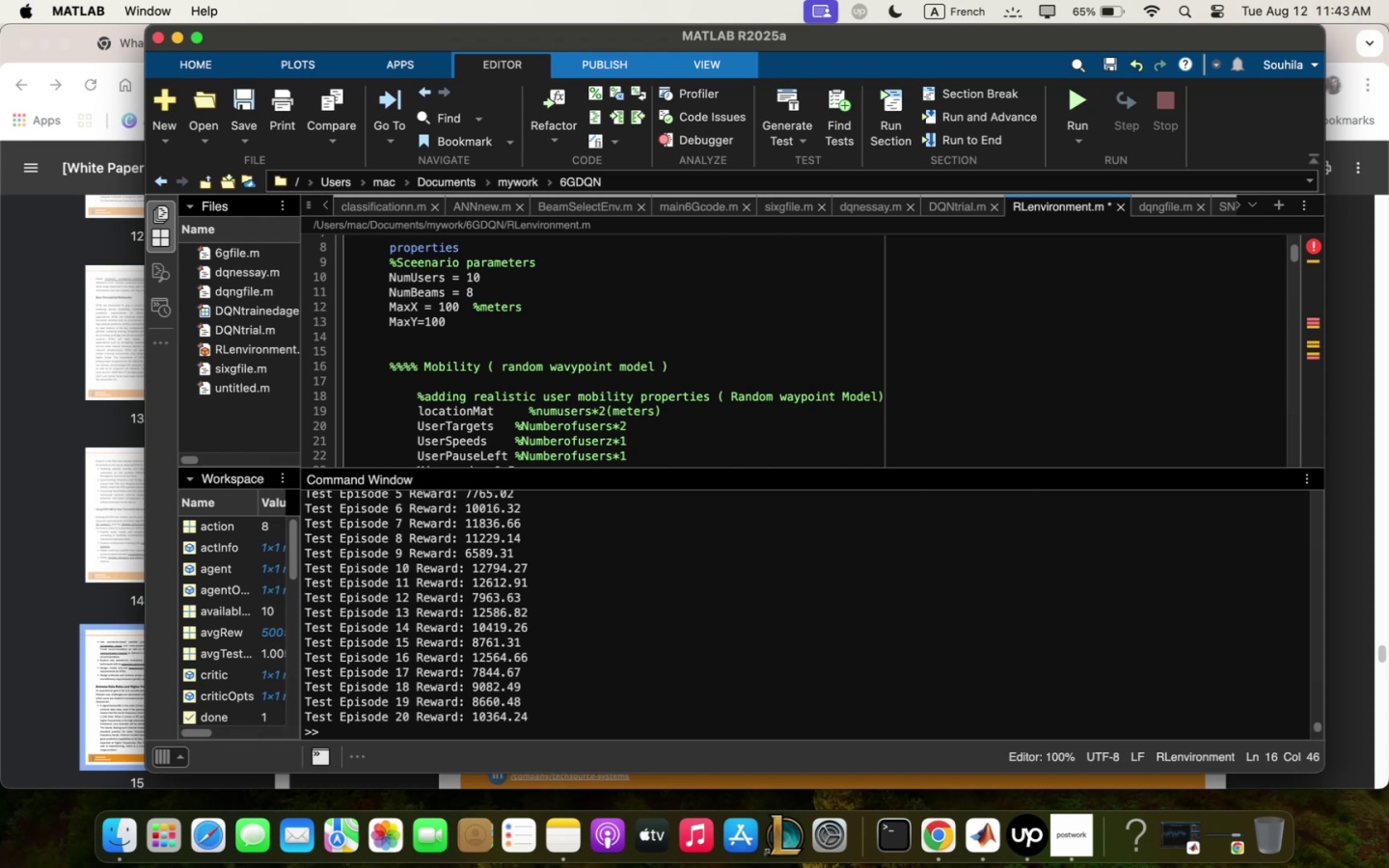 
key(Enter)
 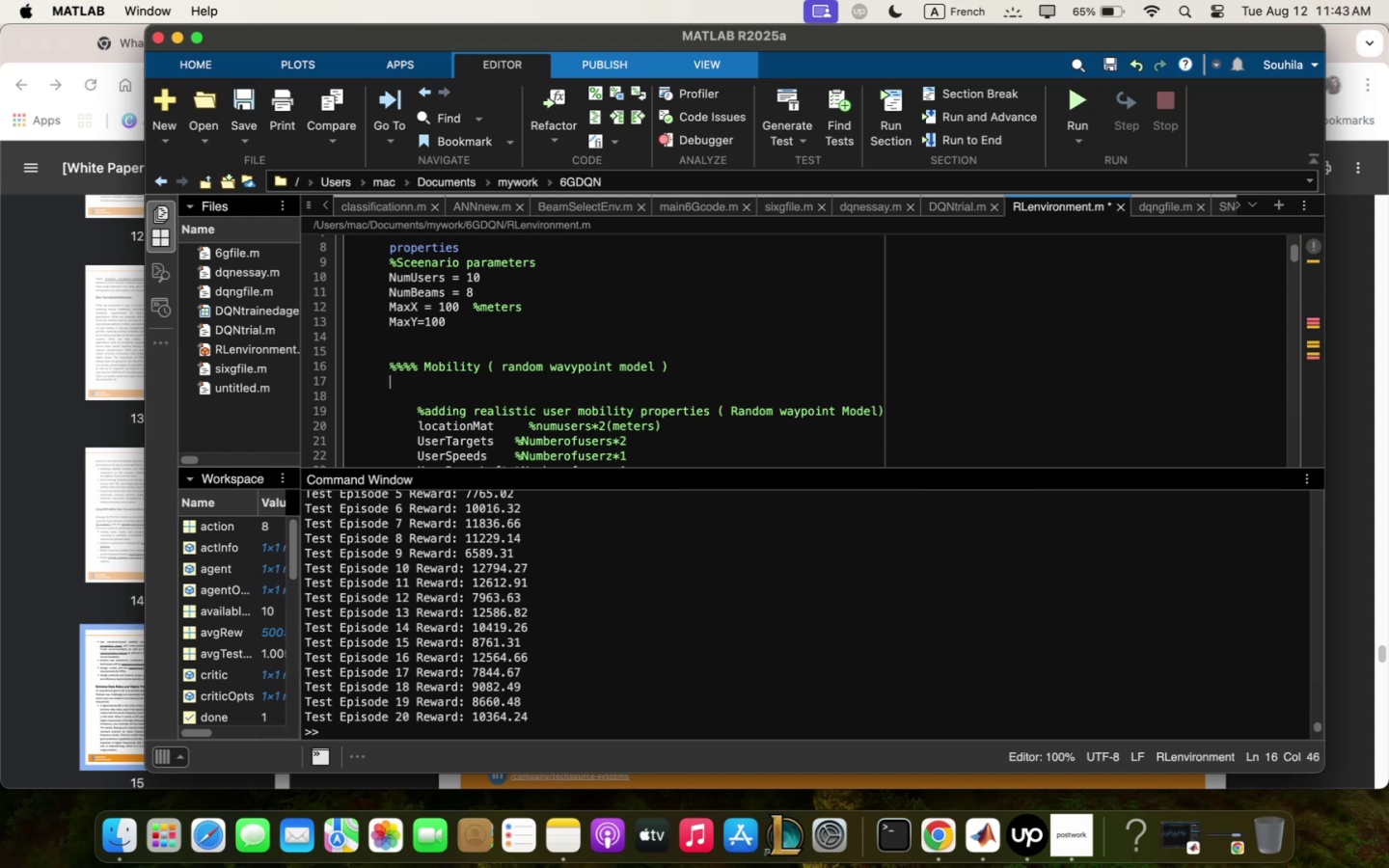 
key(Enter)
 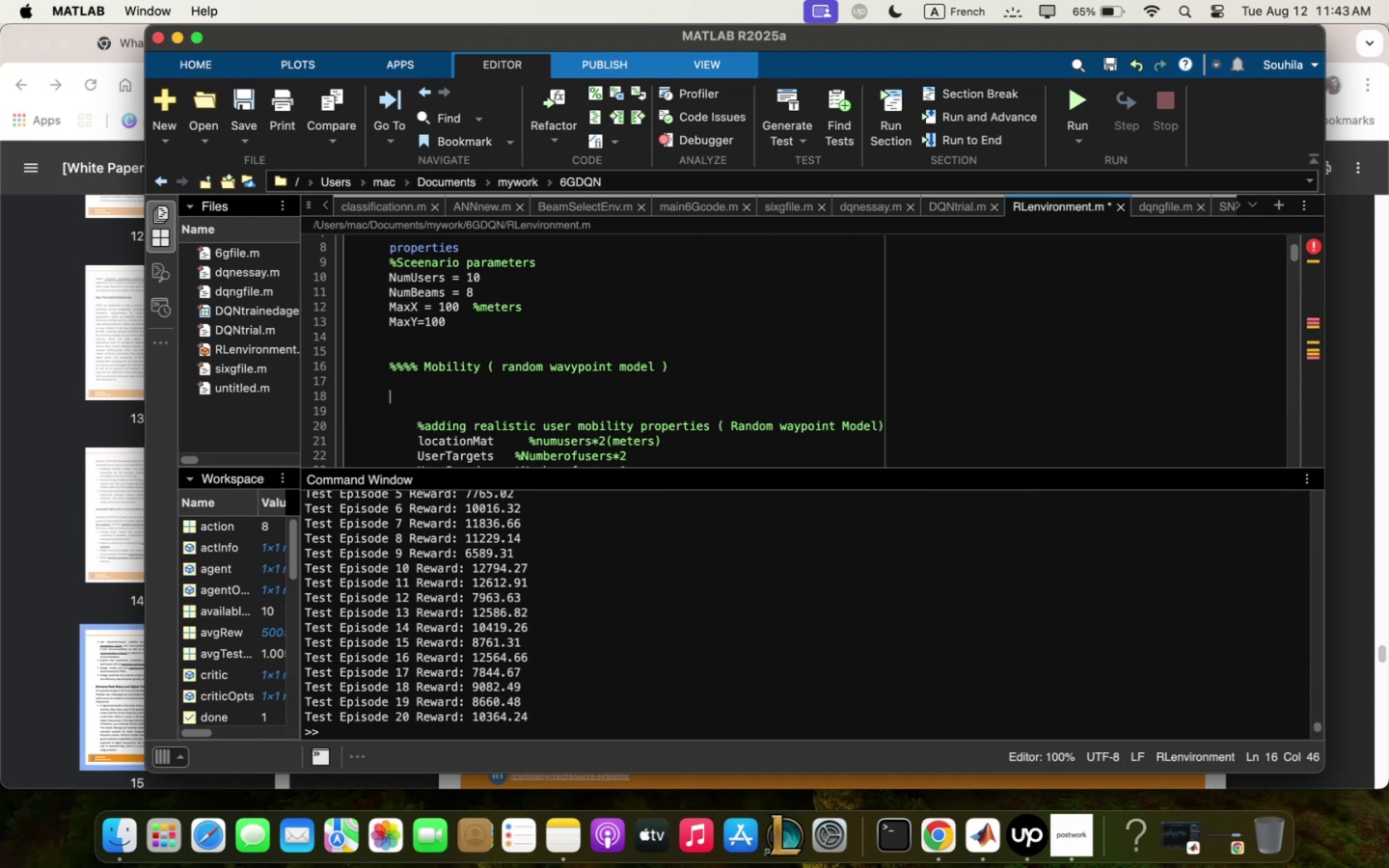 
type(Userp)
key(Backspace)
type(Positions )
 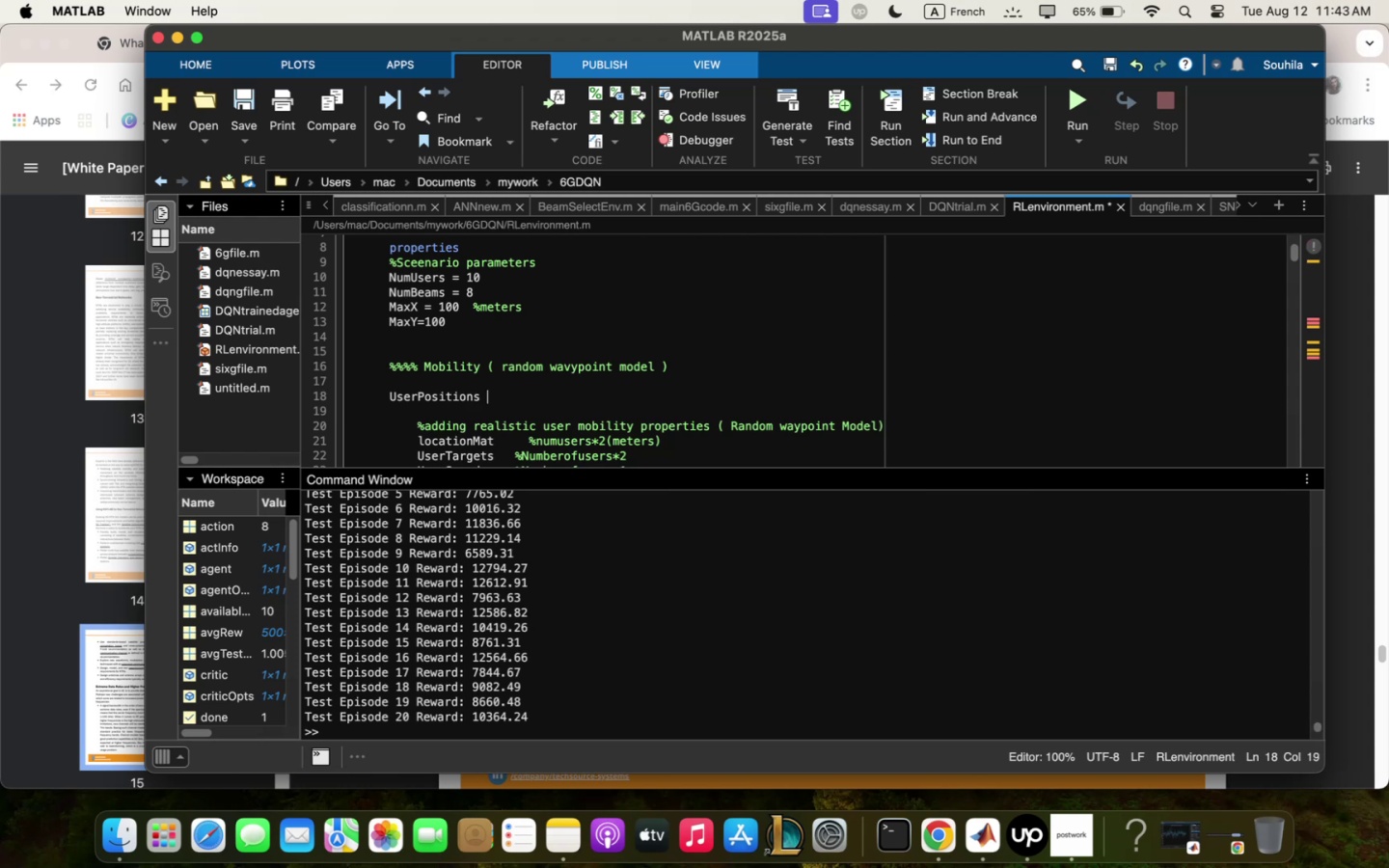 
key(Enter)
 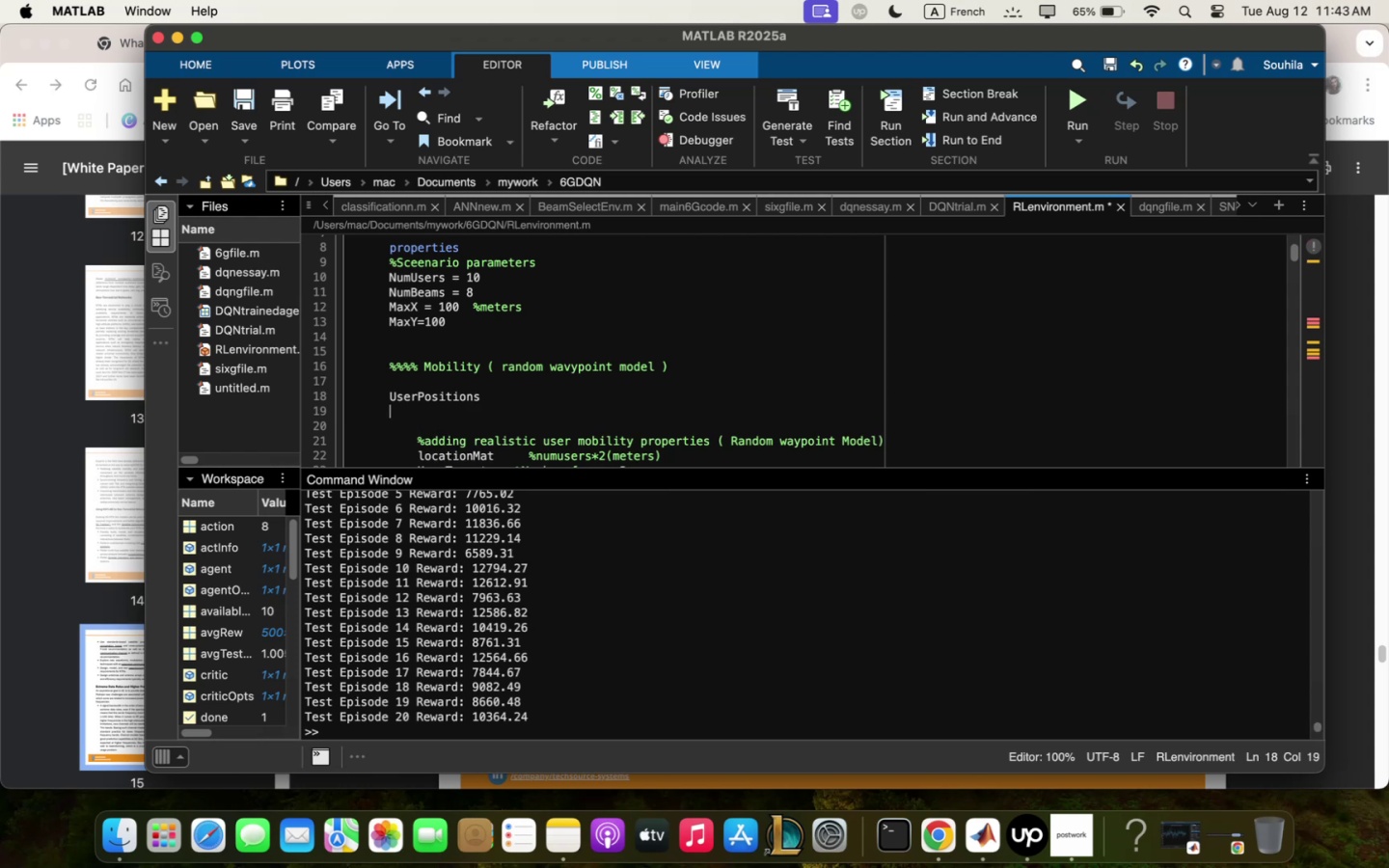 
type(UserTqrf)
key(Backspace)
type(get)
 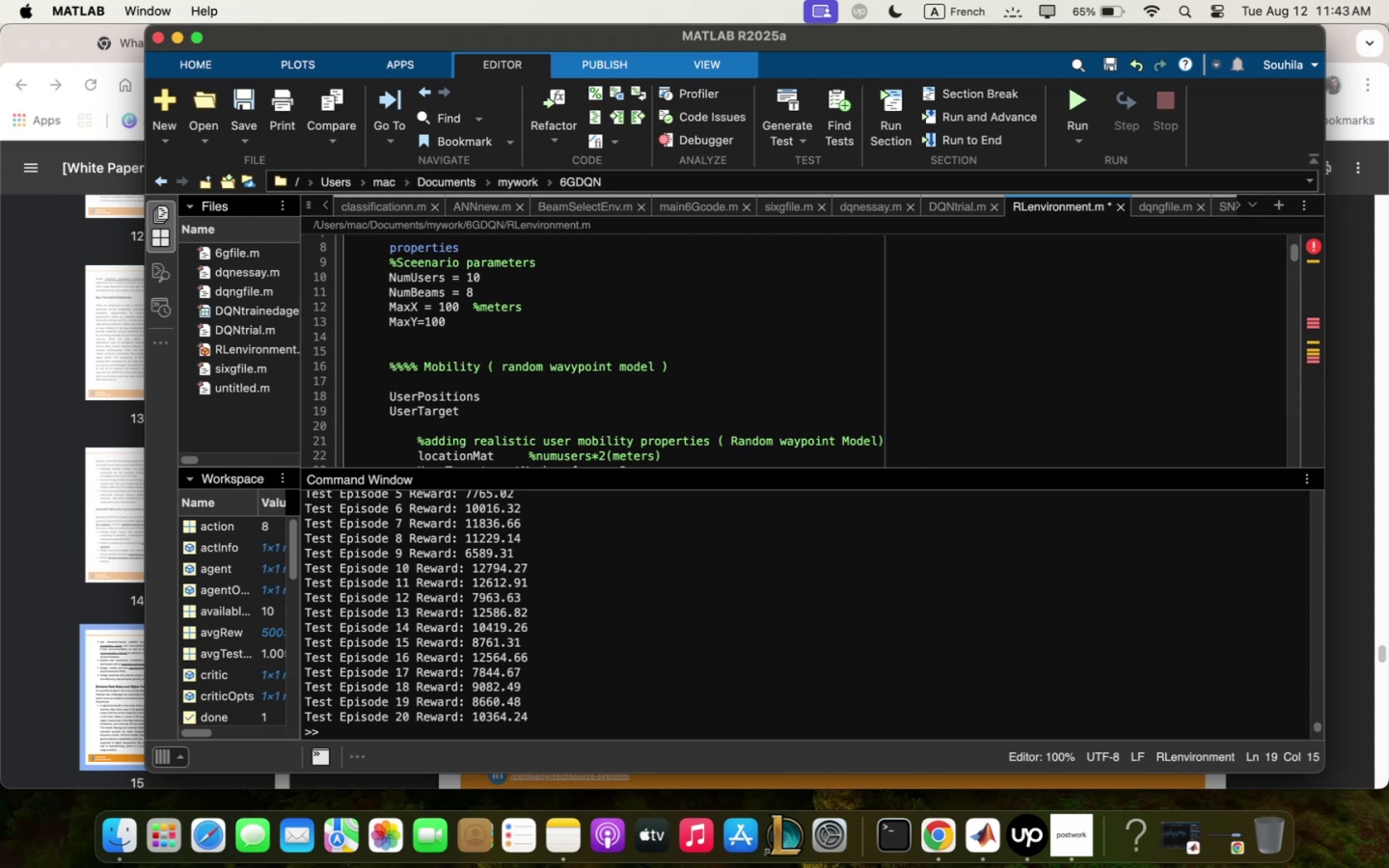 
key(Enter)
 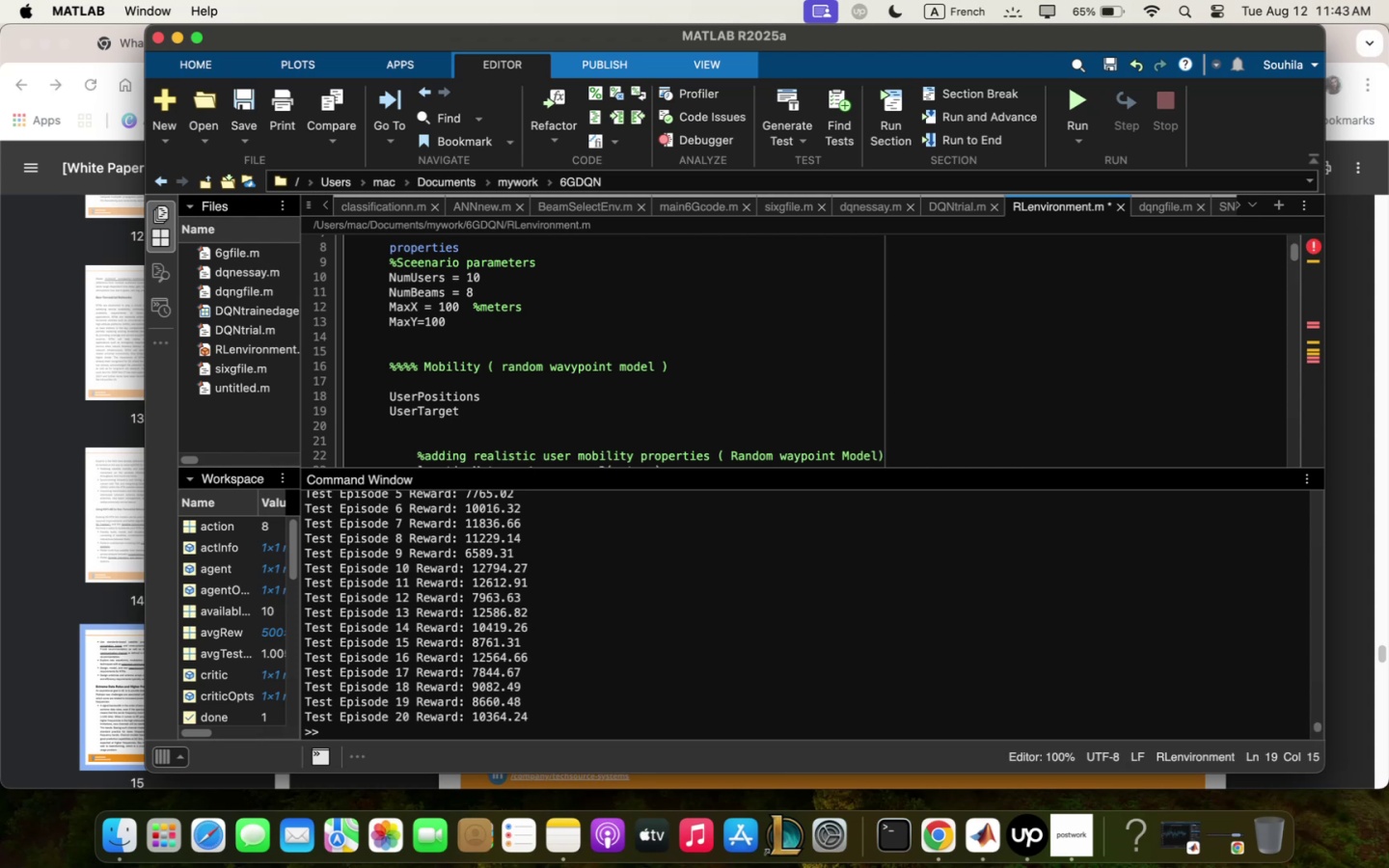 
wait(5.2)
 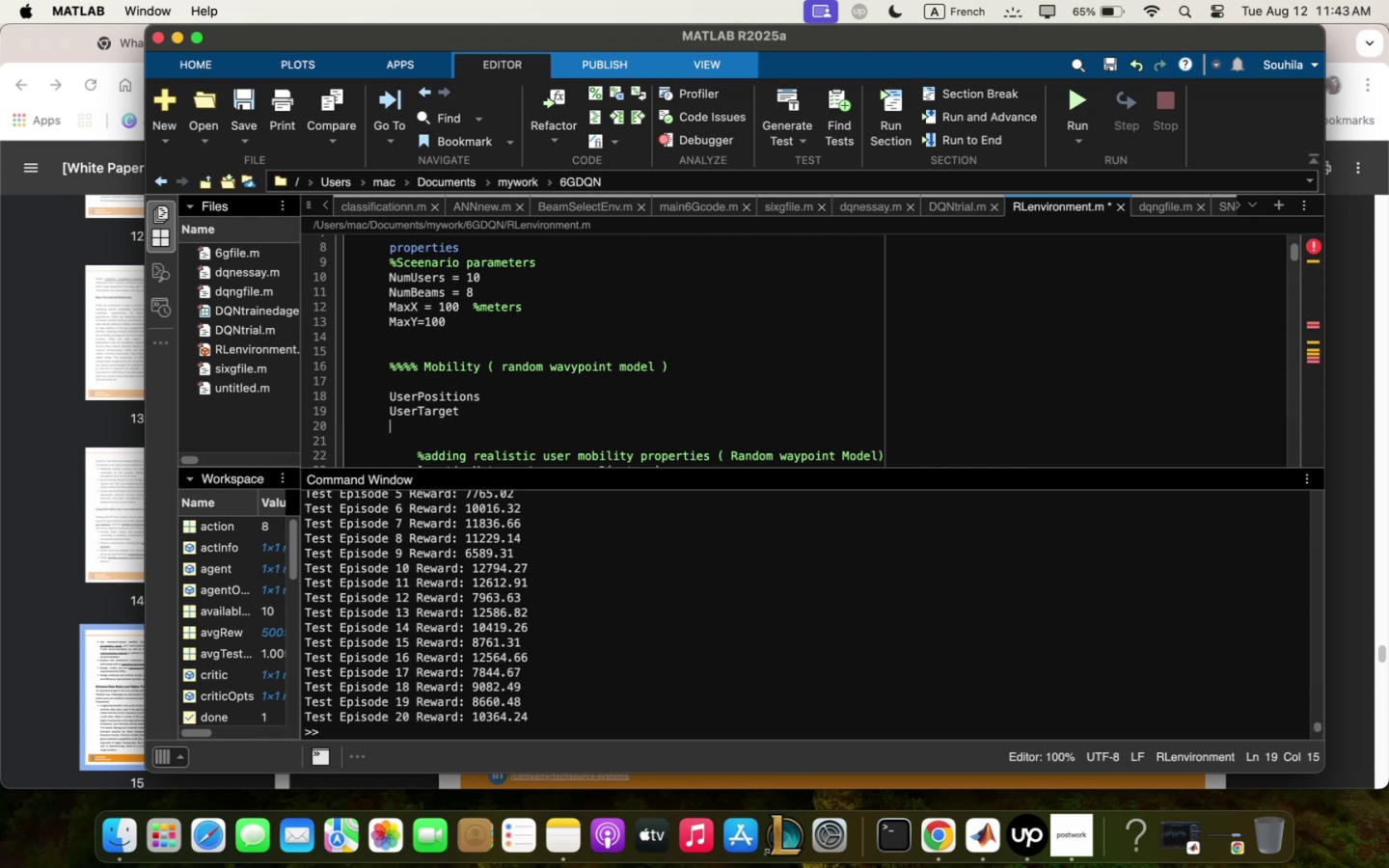 
type(Used)
 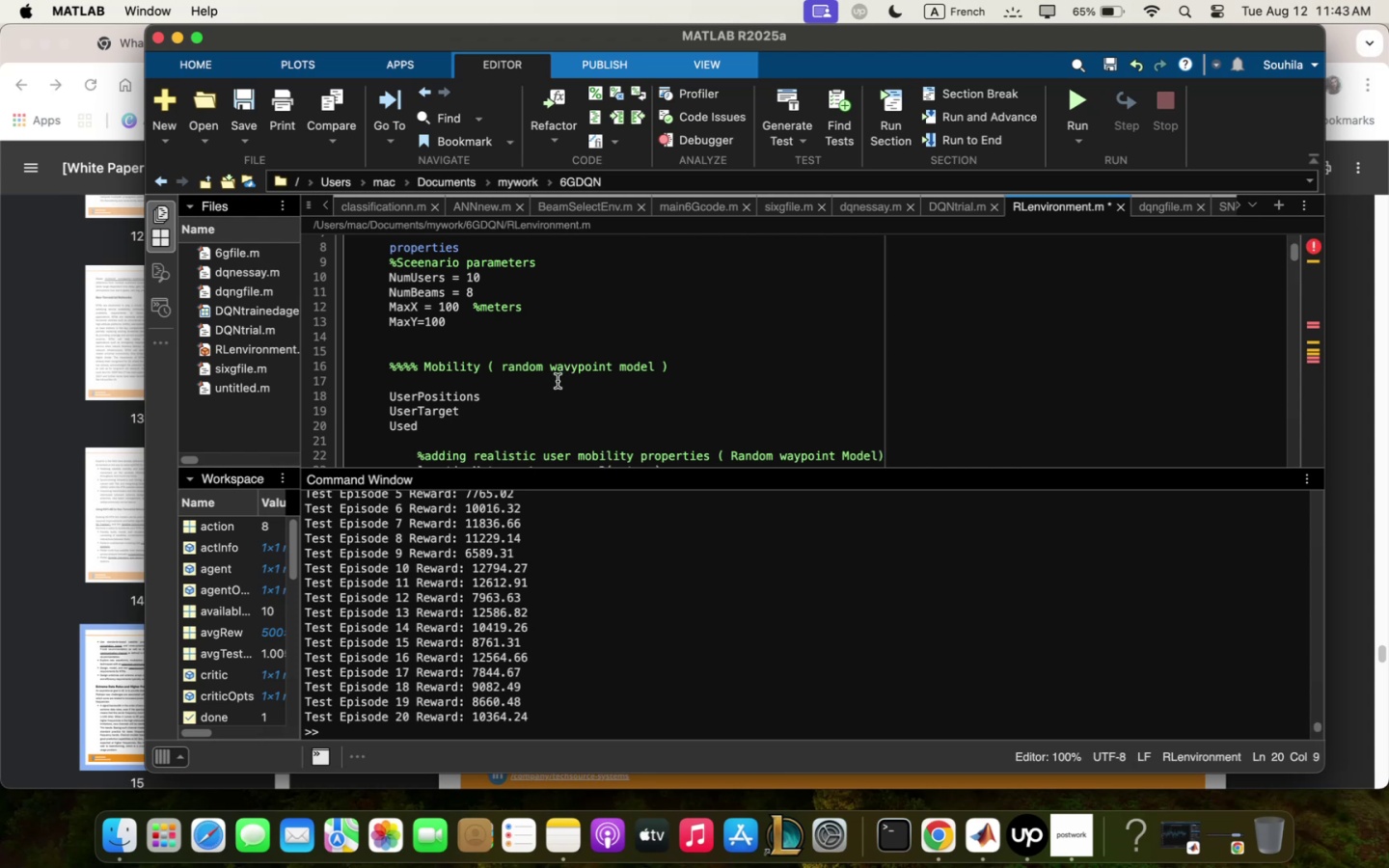 
scroll: coordinate [488, 326], scroll_direction: down, amount: 8.0
 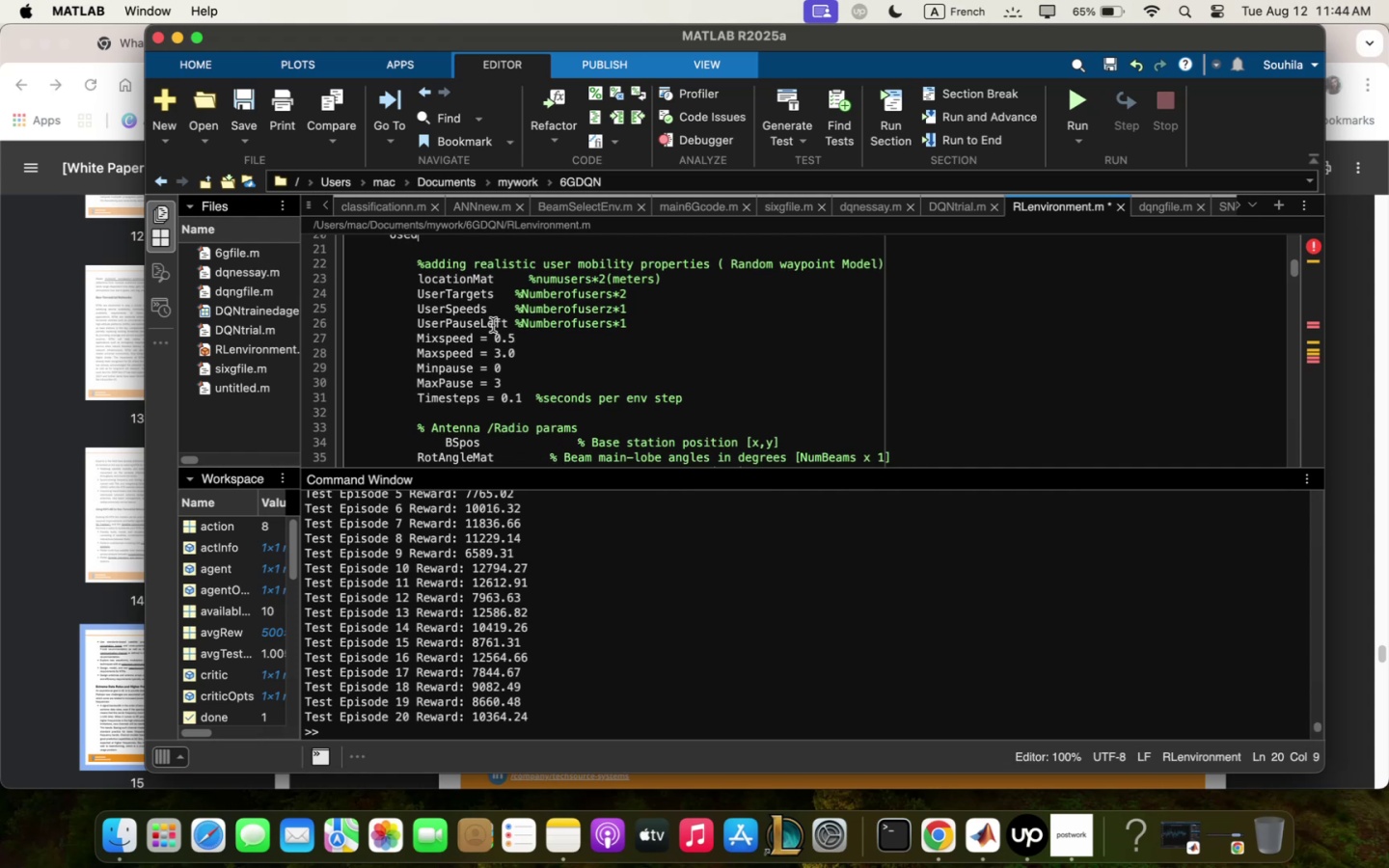 
scroll: coordinate [497, 318], scroll_direction: up, amount: 8.0
 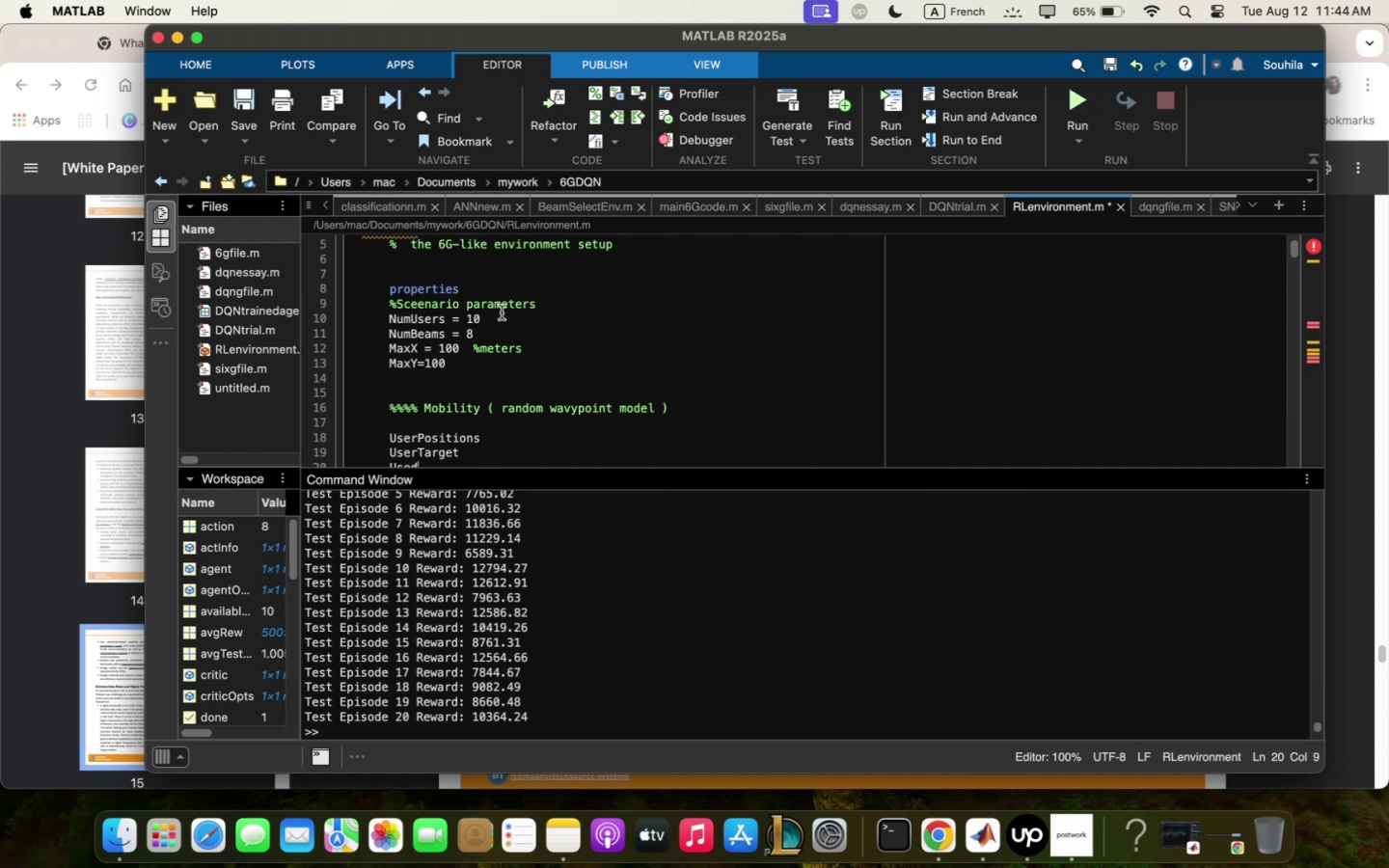 
wait(12.73)
 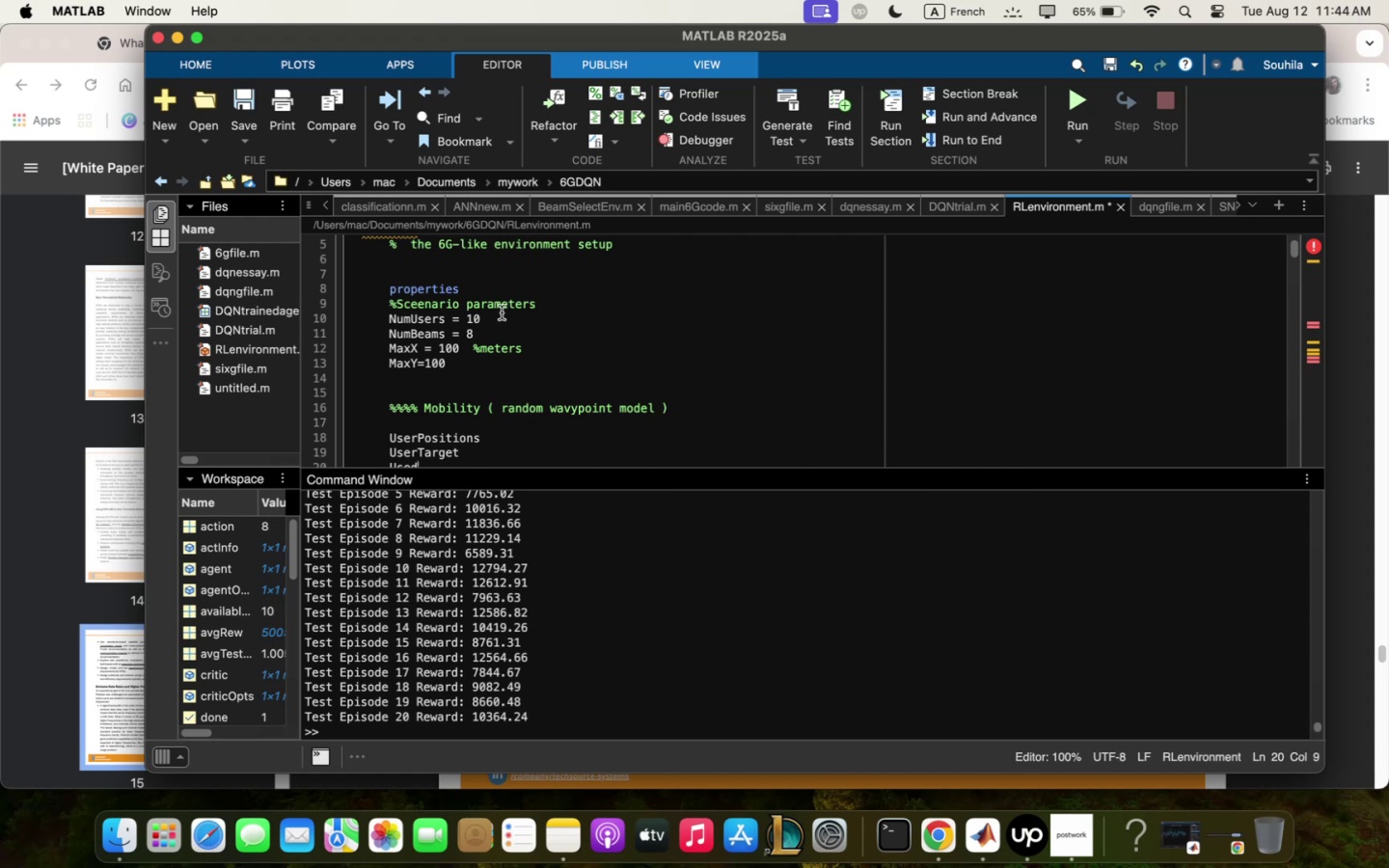 
left_click([501, 313])
 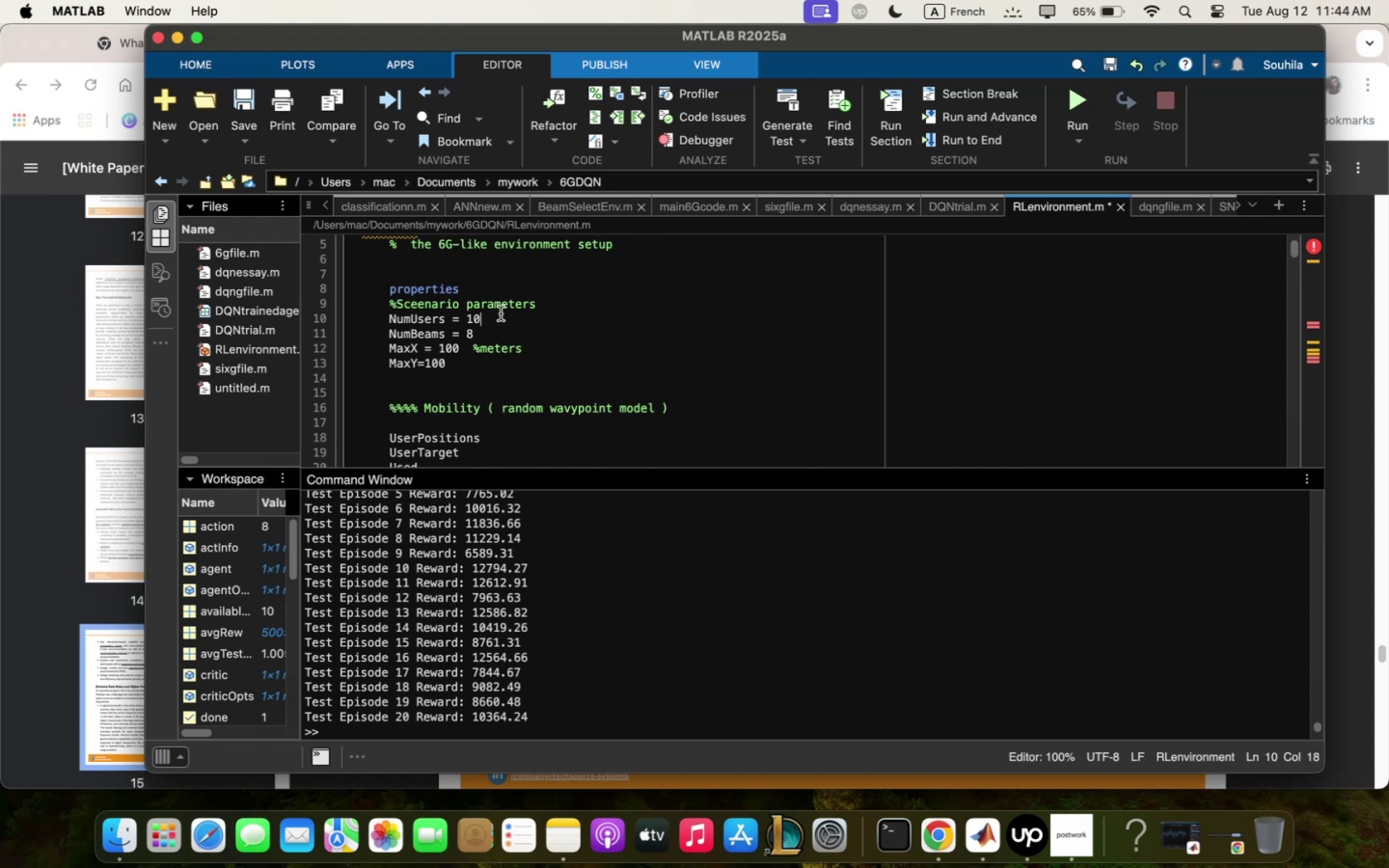 
key(Meta+Q)
 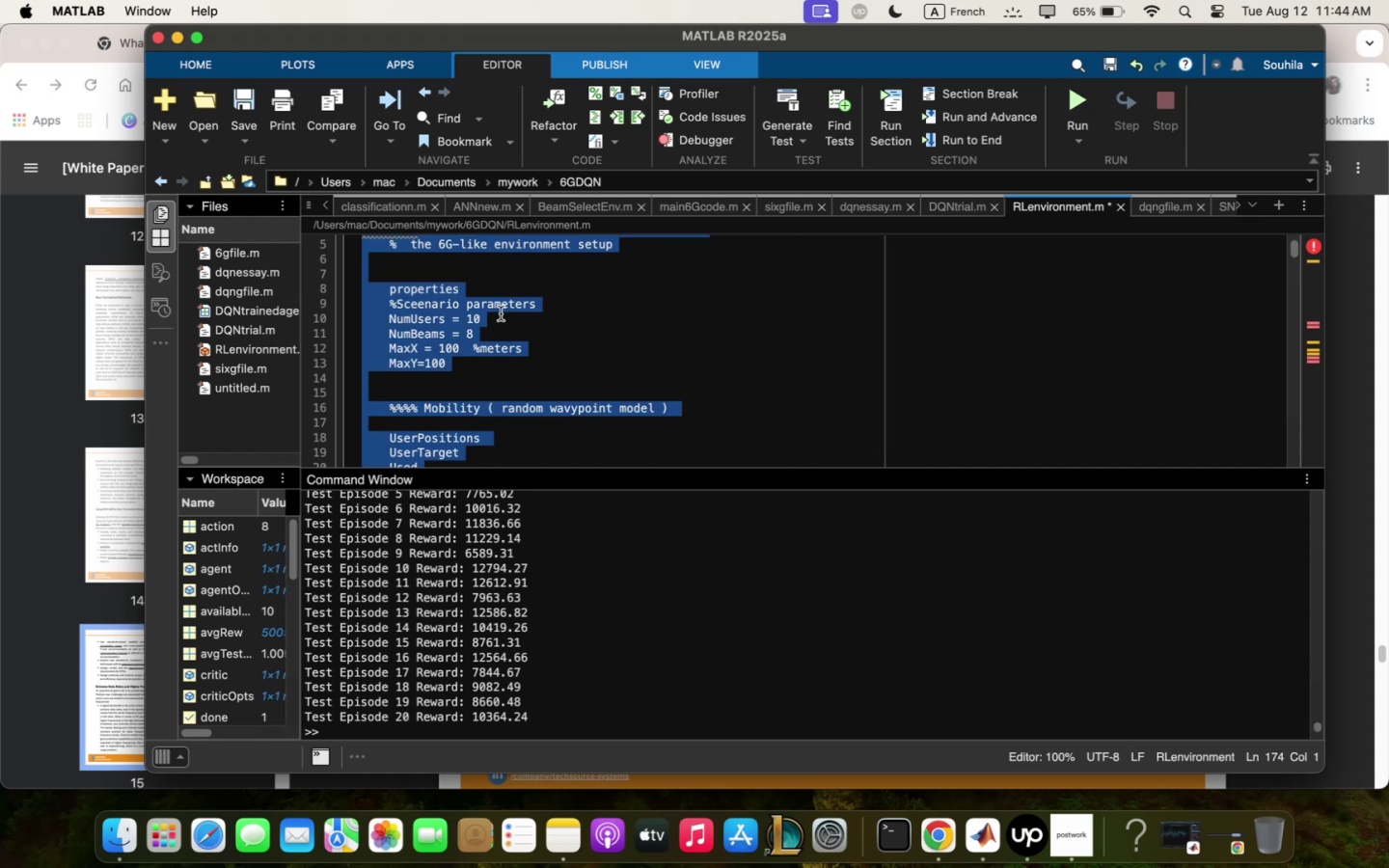 
key(Meta+X)
 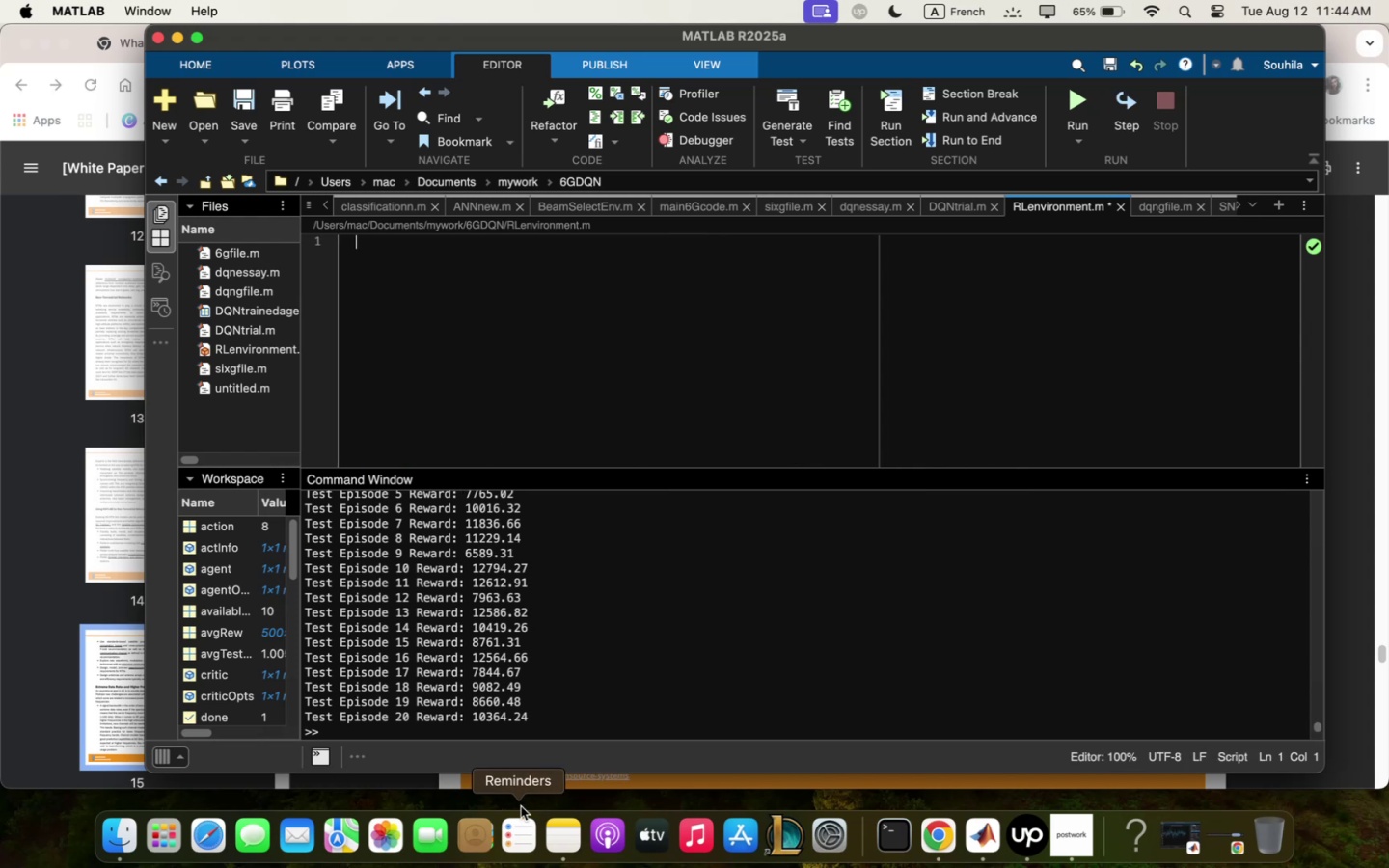 
left_click([568, 815])
 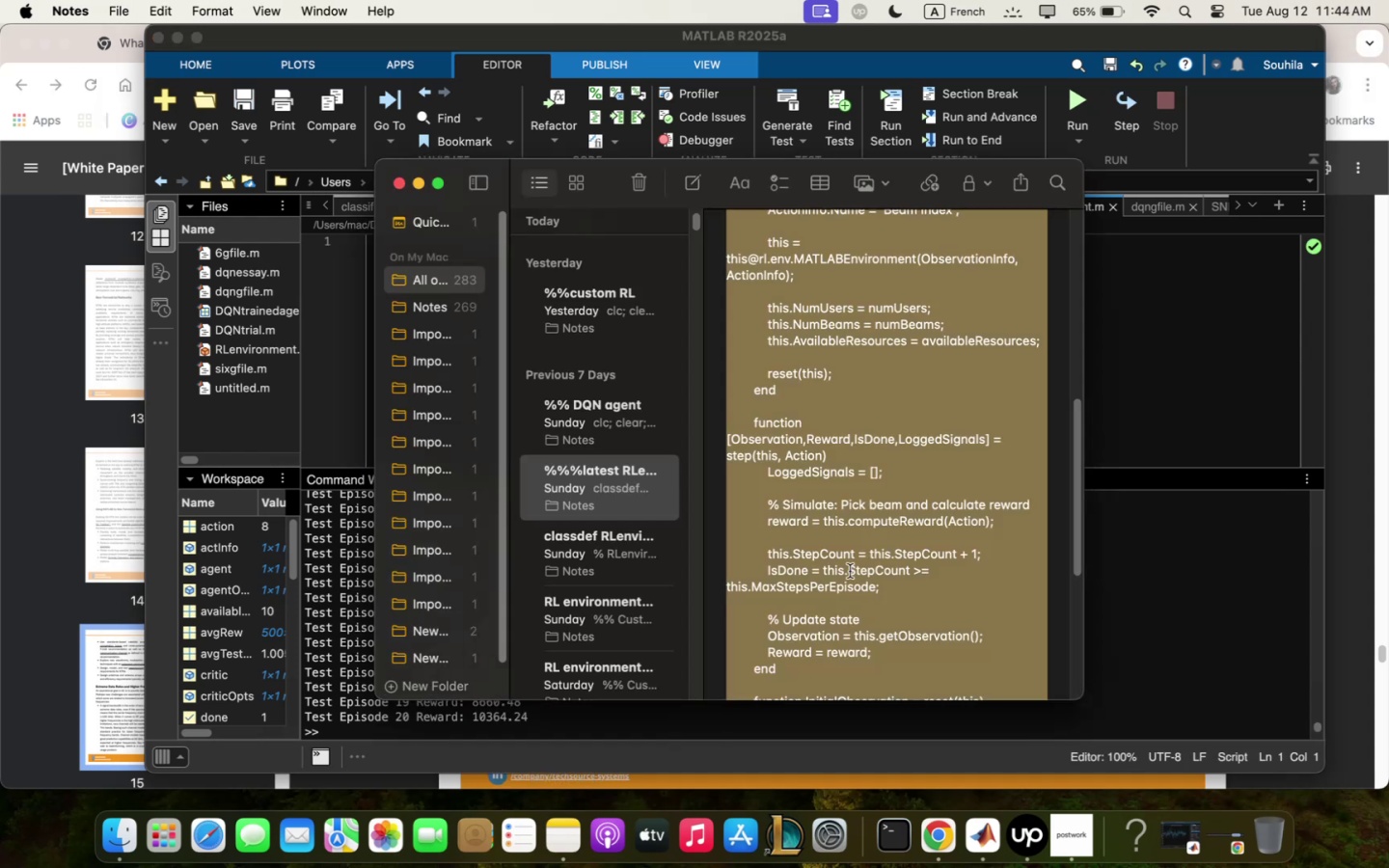 
left_click([847, 553])
 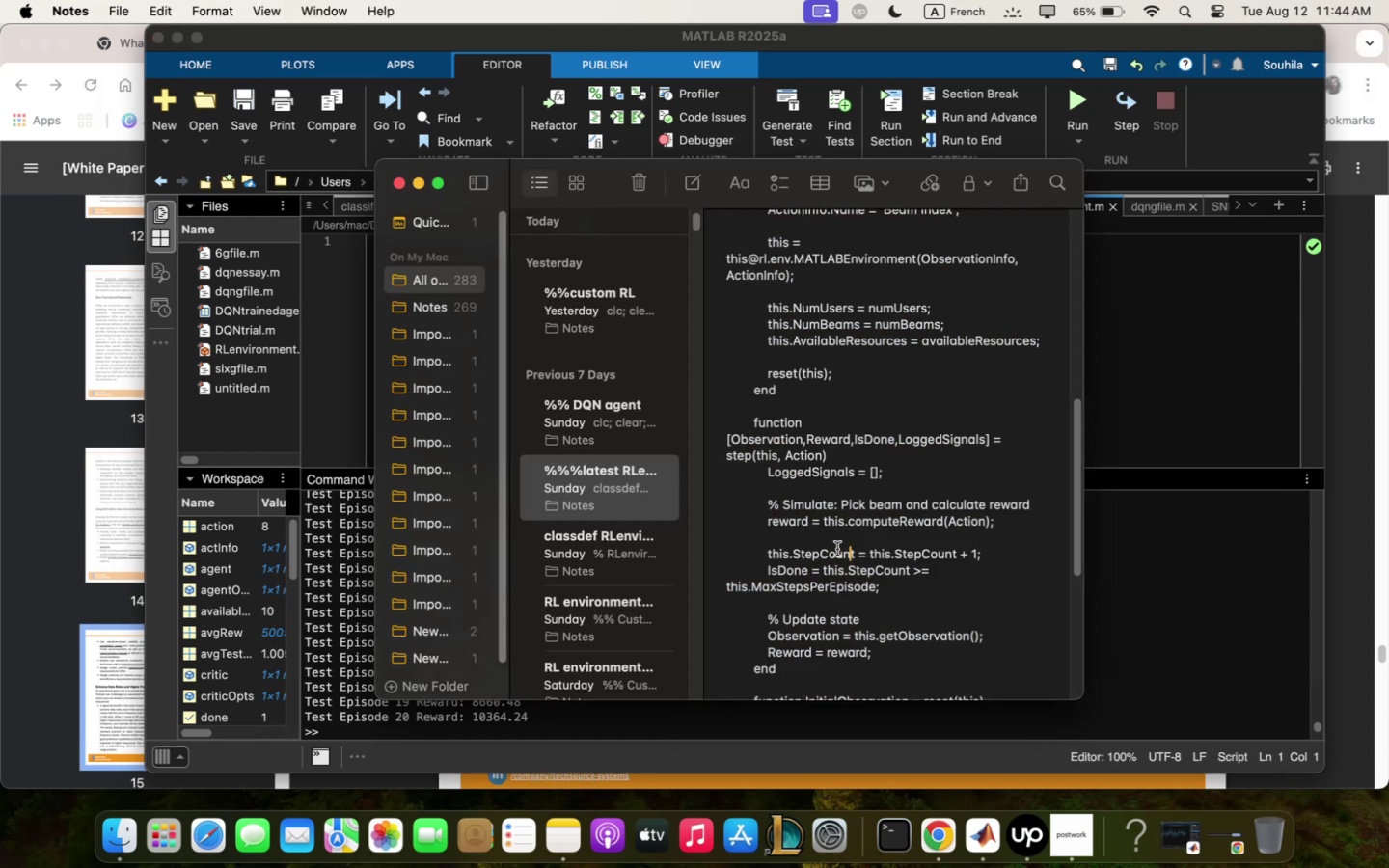 
scroll: coordinate [840, 535], scroll_direction: up, amount: 15.0
 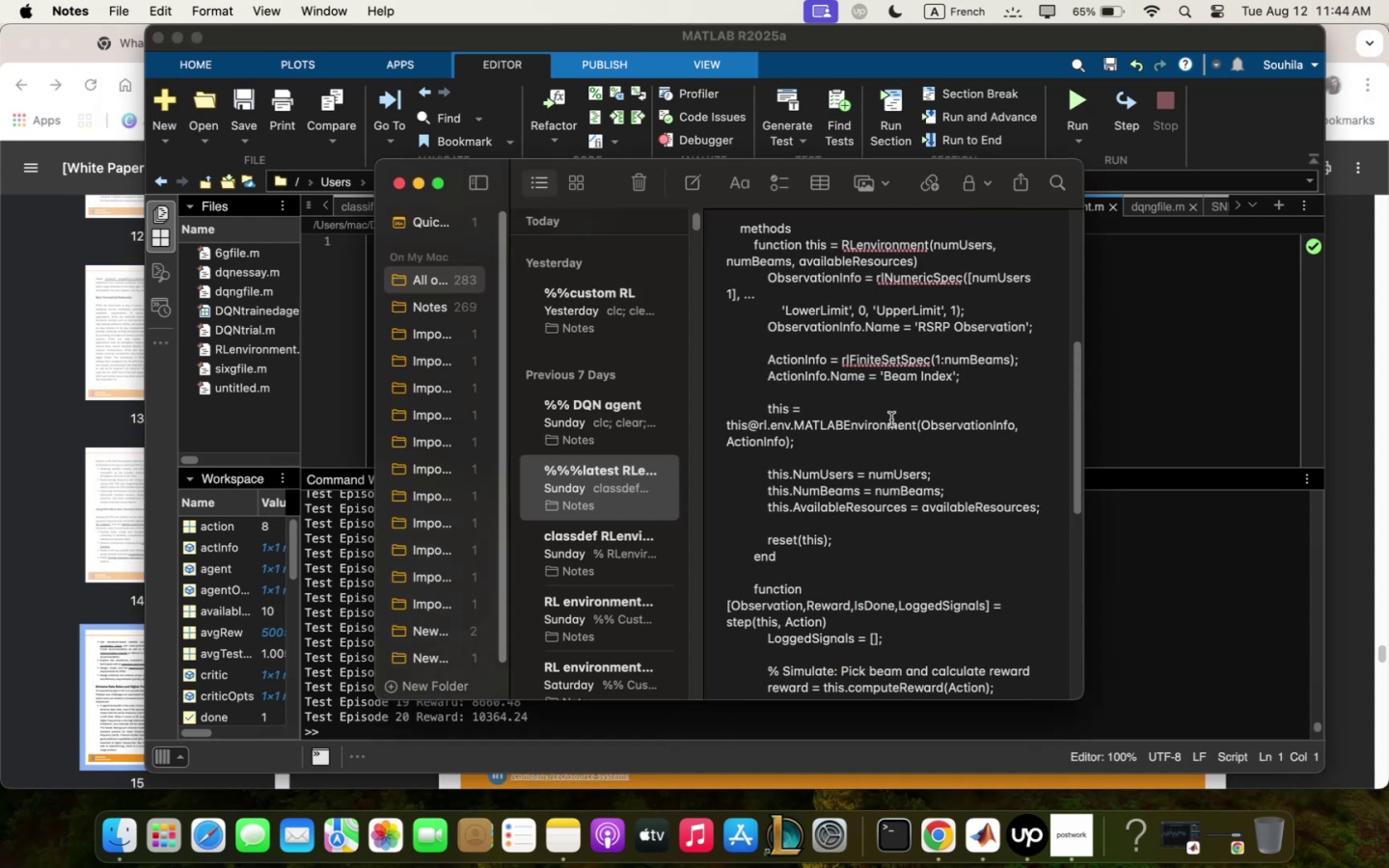 
scroll: coordinate [897, 415], scroll_direction: down, amount: 11.0
 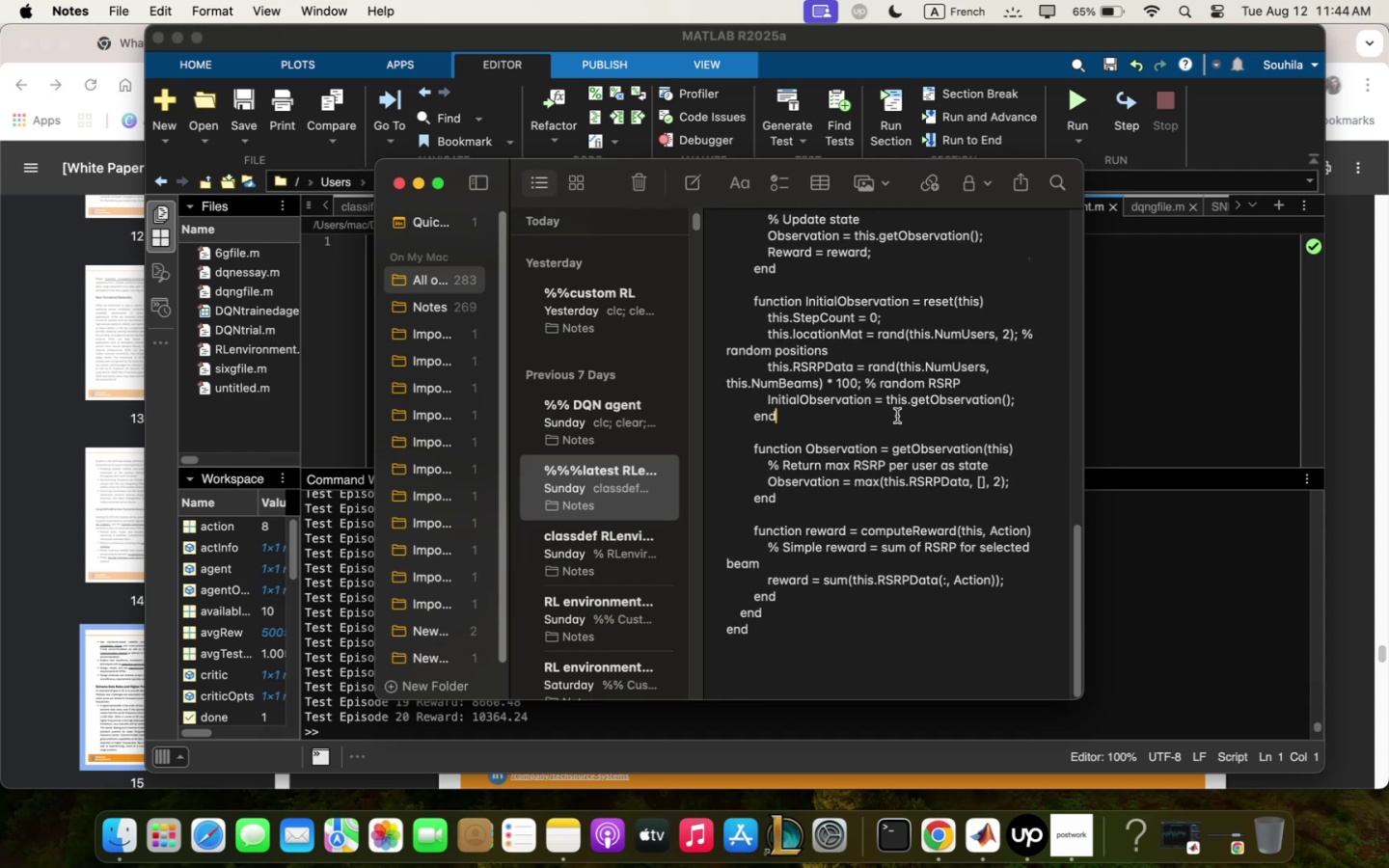 
key(Meta+Q)
 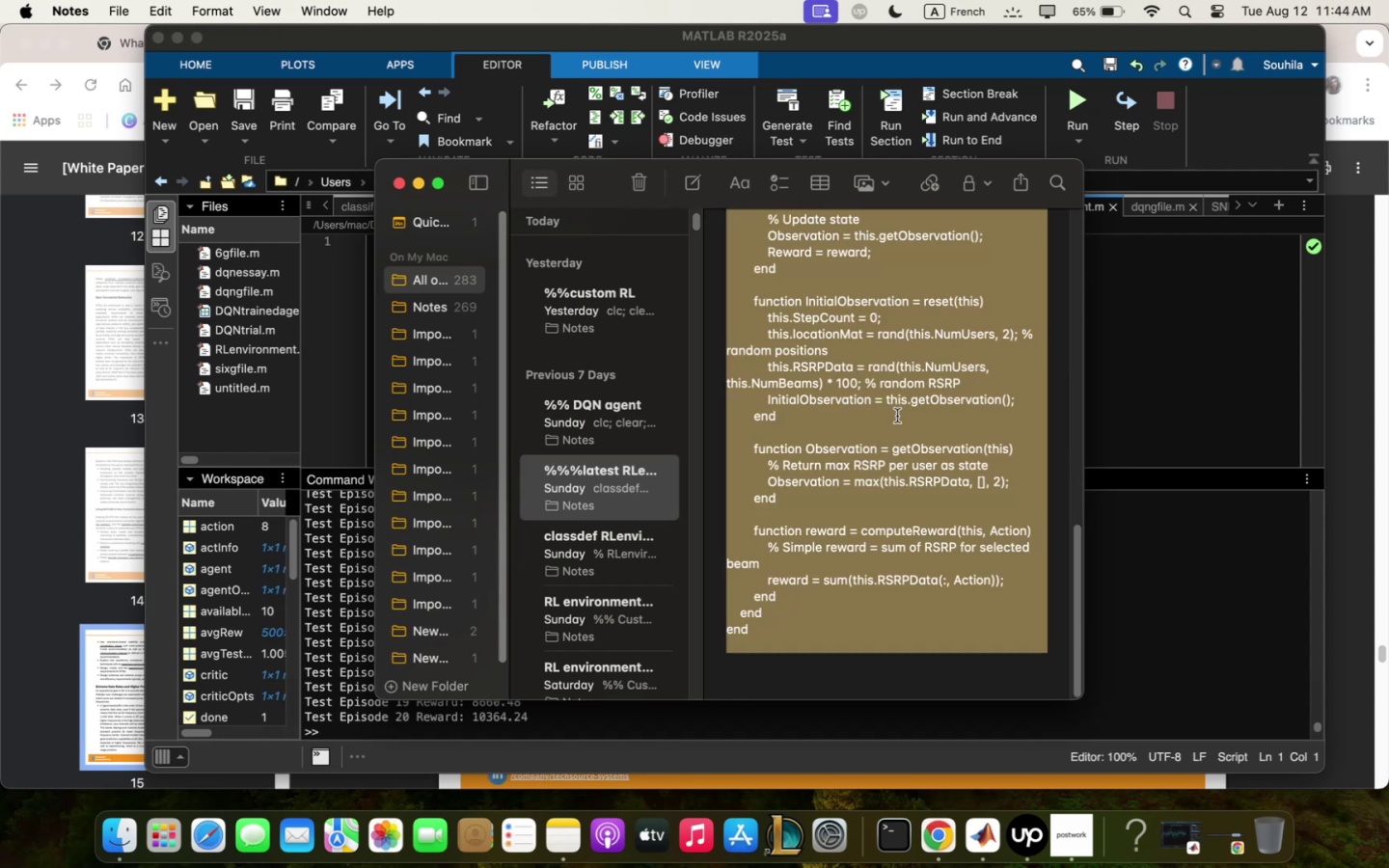 
key(Meta+C)
 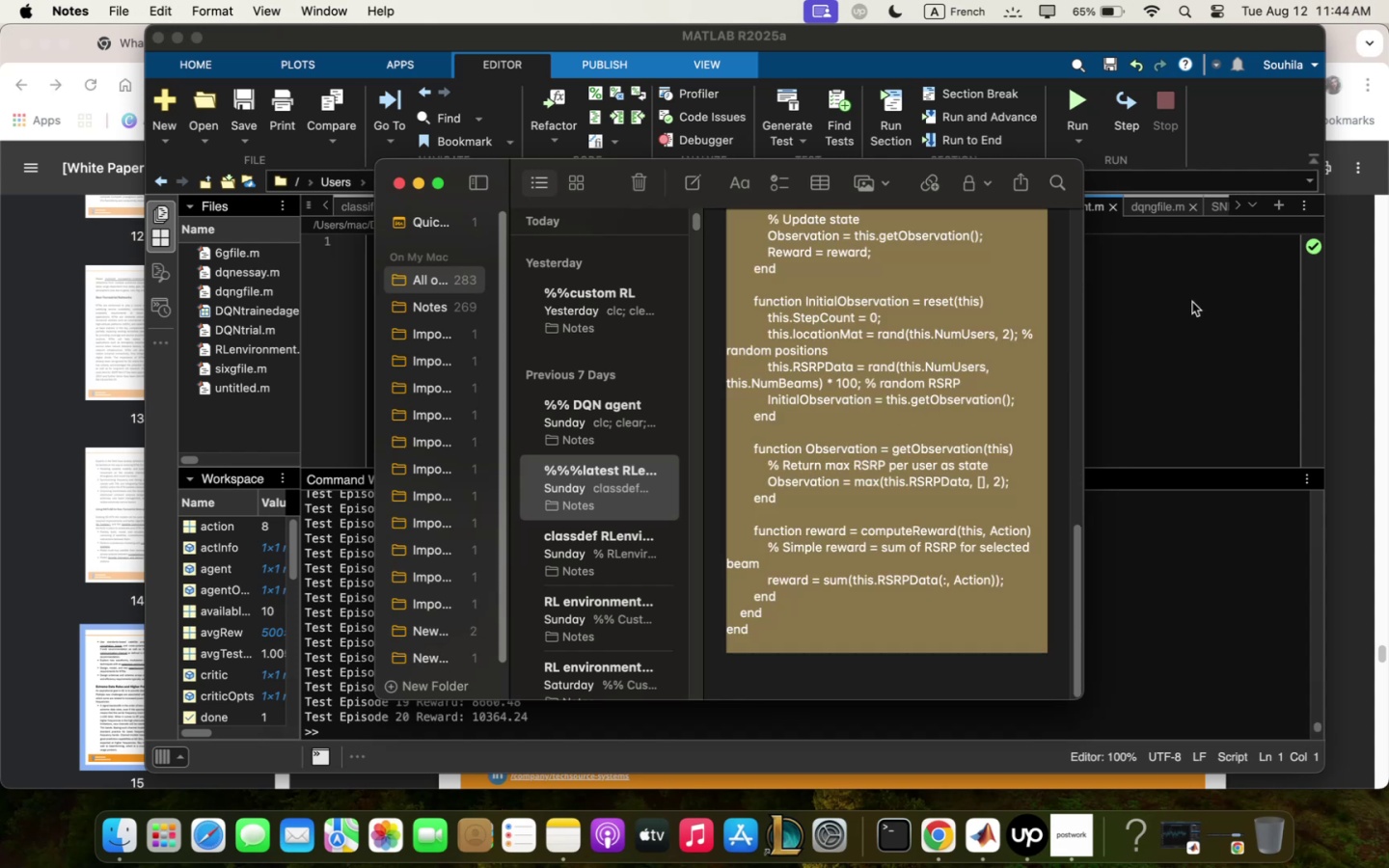 
left_click([1192, 303])
 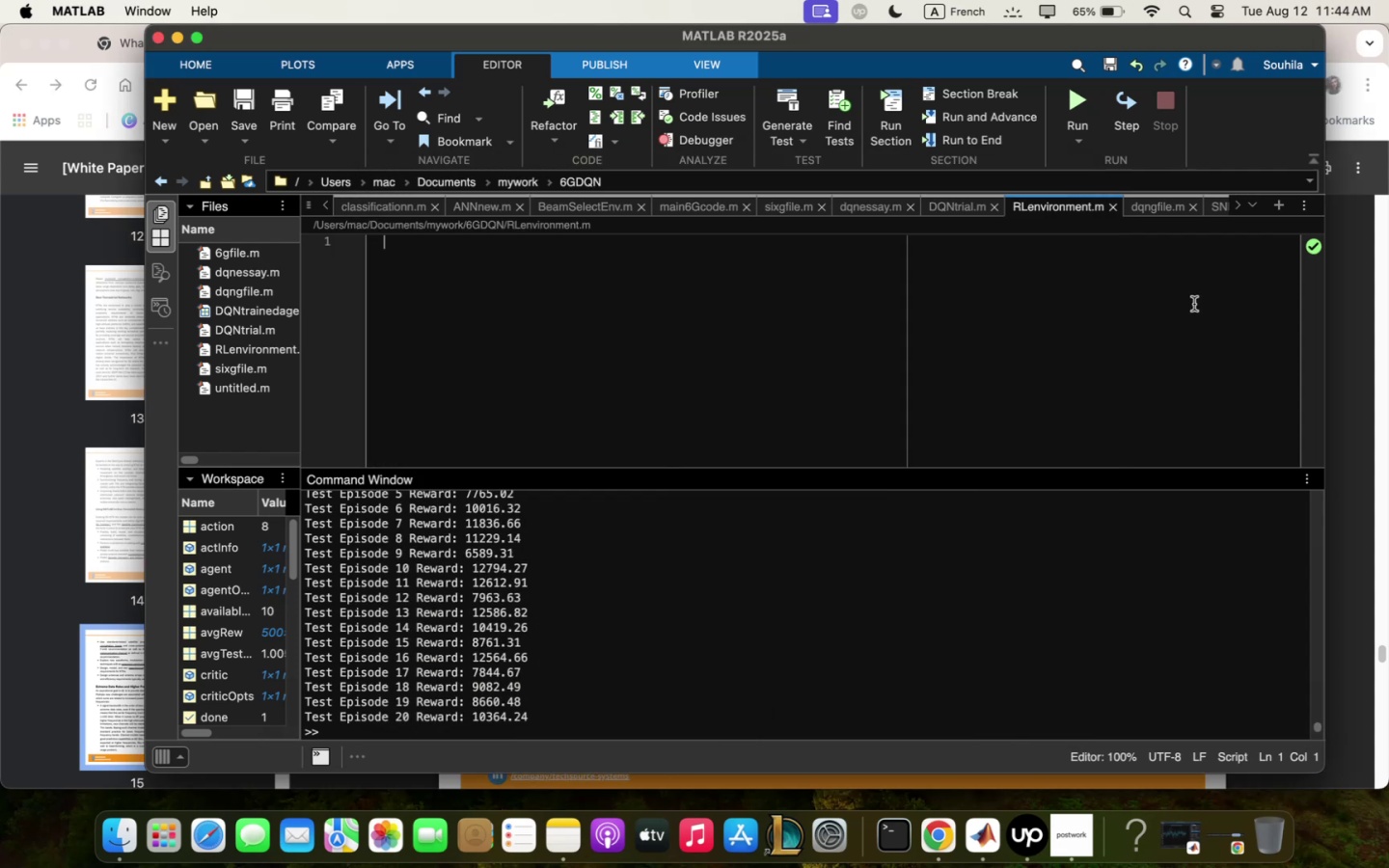 
key(Meta+V)
 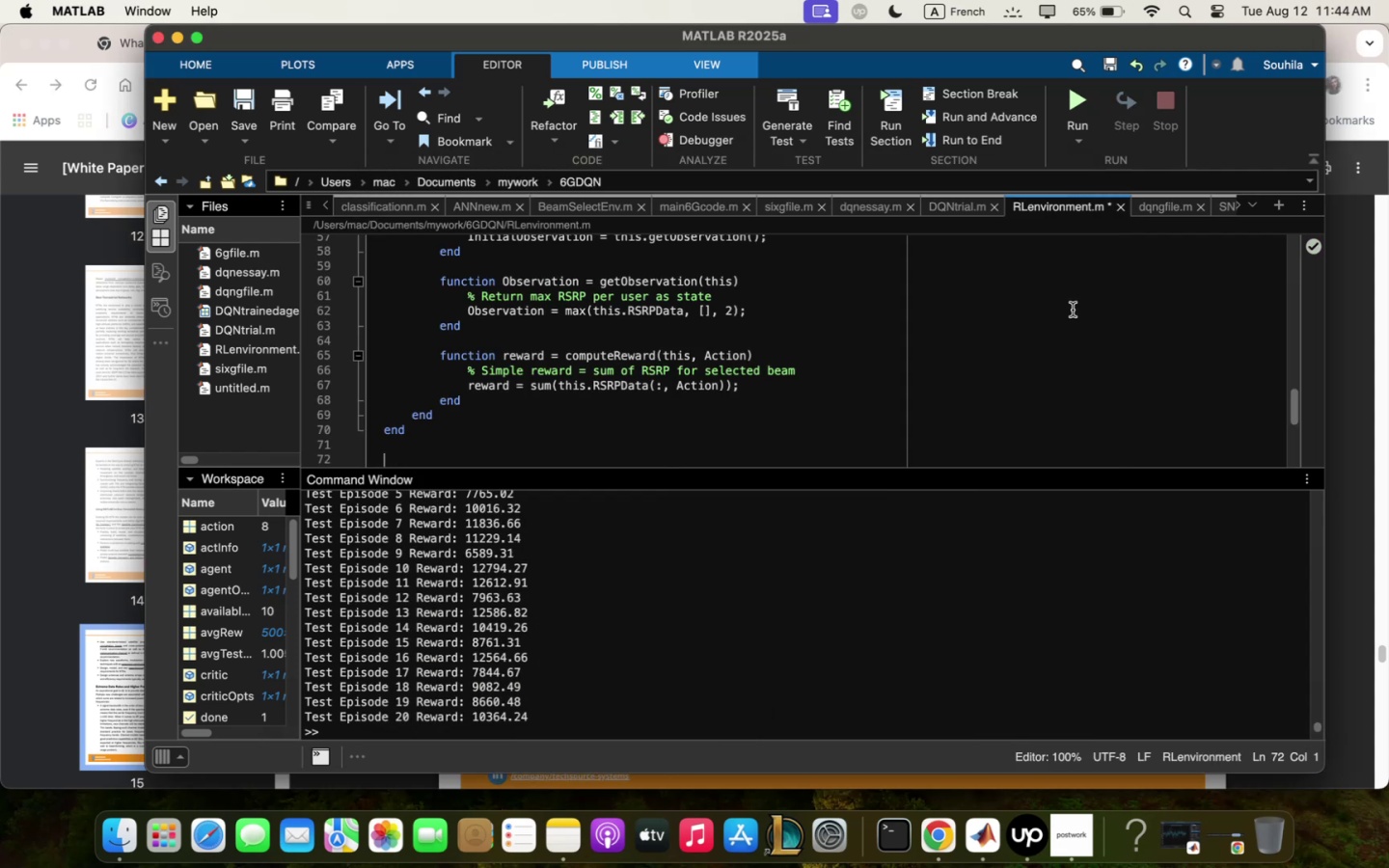 
scroll: coordinate [1077, 296], scroll_direction: up, amount: 57.0
 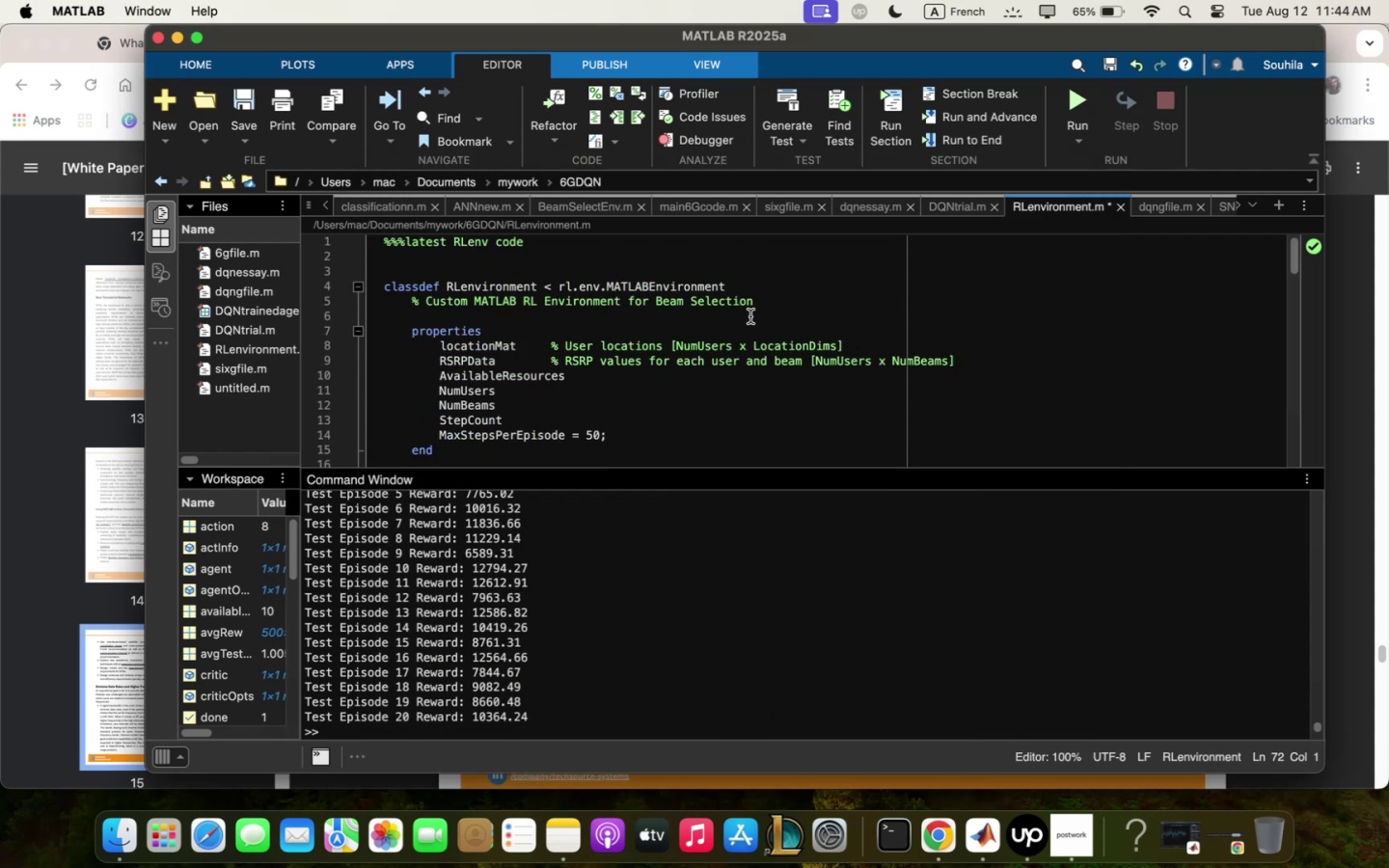 
left_click([759, 300])
 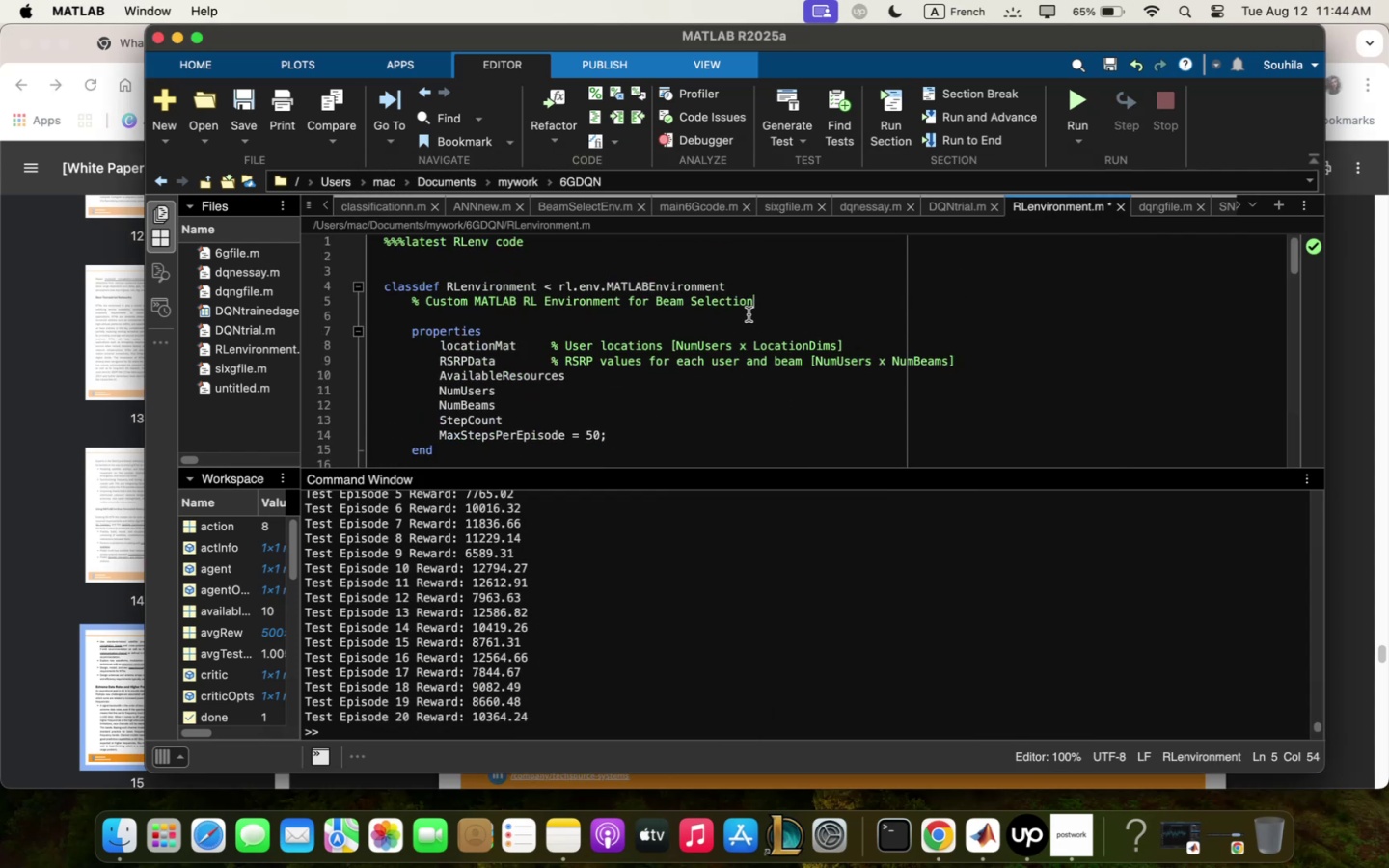 
left_click_drag(start_coordinate=[770, 292], to_coordinate=[439, 300])
 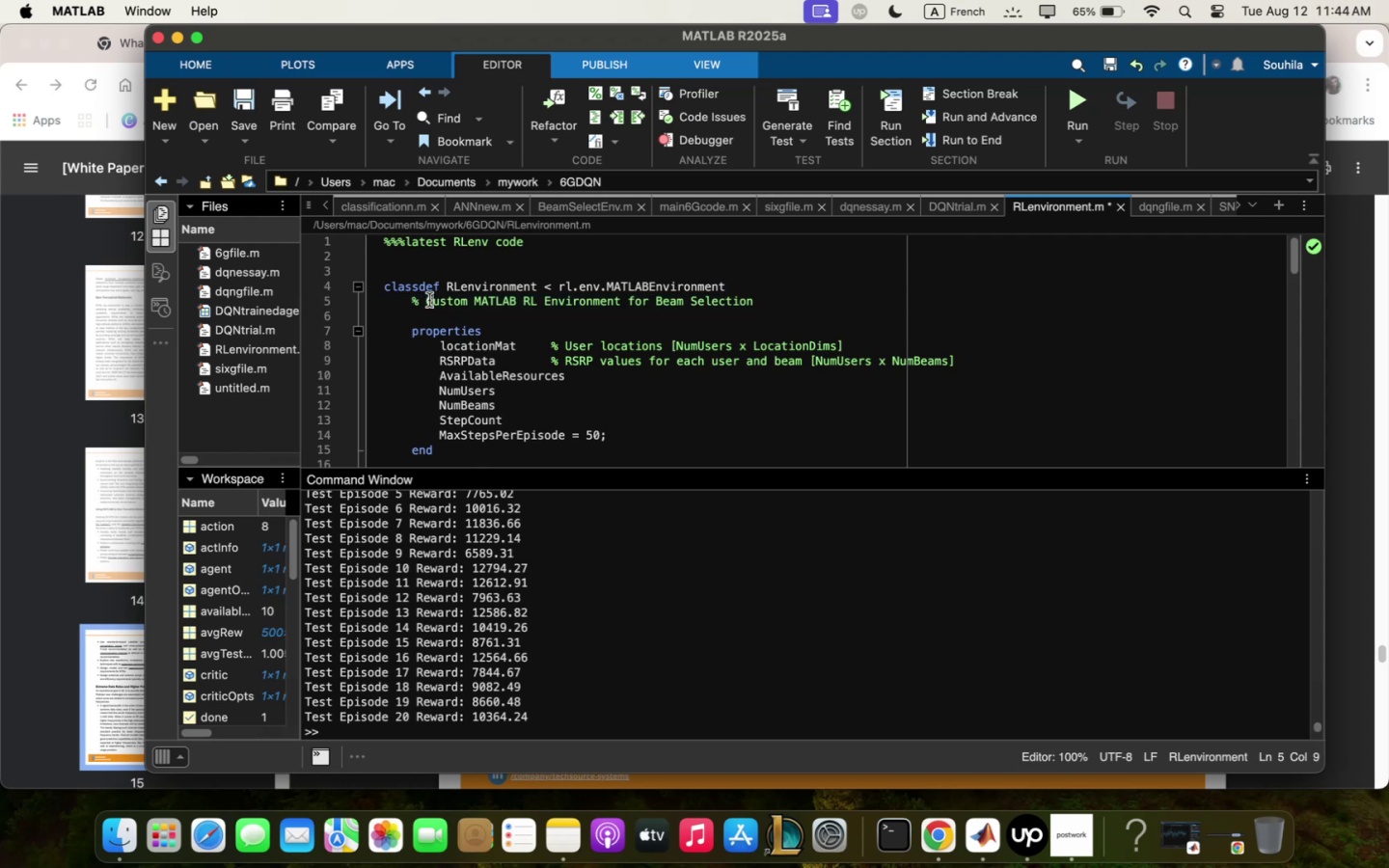 
left_click_drag(start_coordinate=[429, 300], to_coordinate=[811, 295])
 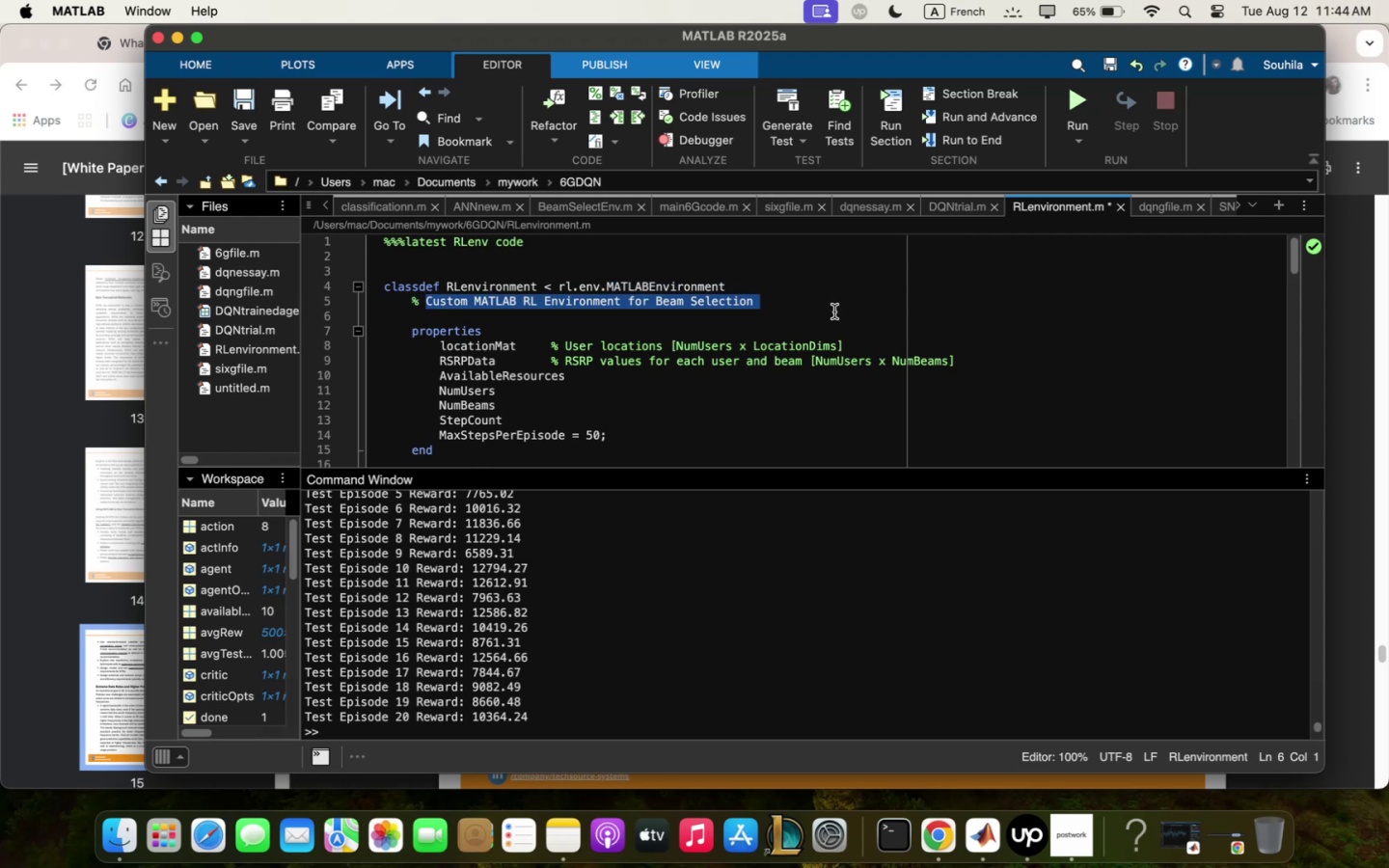 
wait(7.86)
 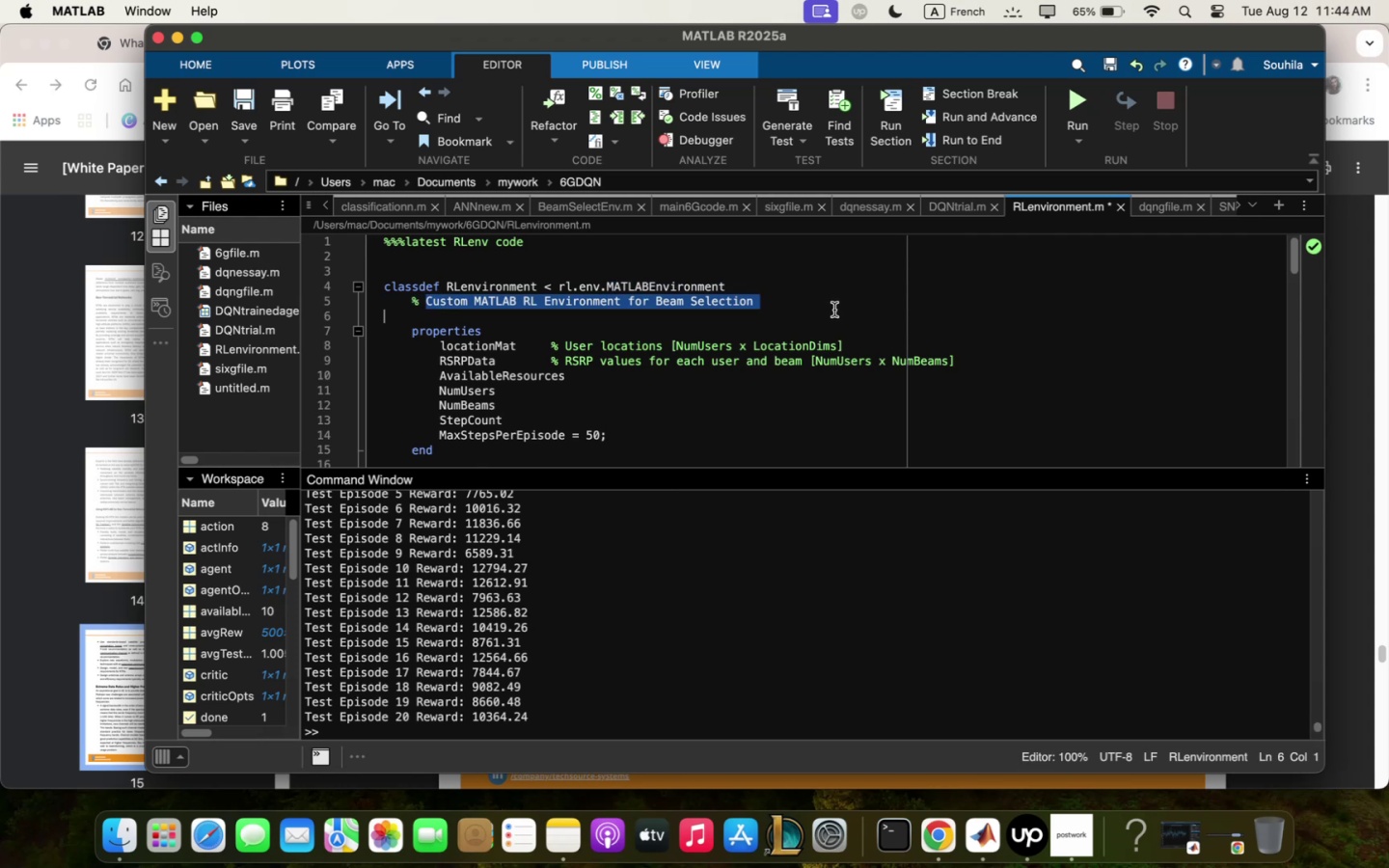 
type(i)
key(Backspace)
type(creqtion of)
key(Backspace)
type(f ^G=like beq;)
 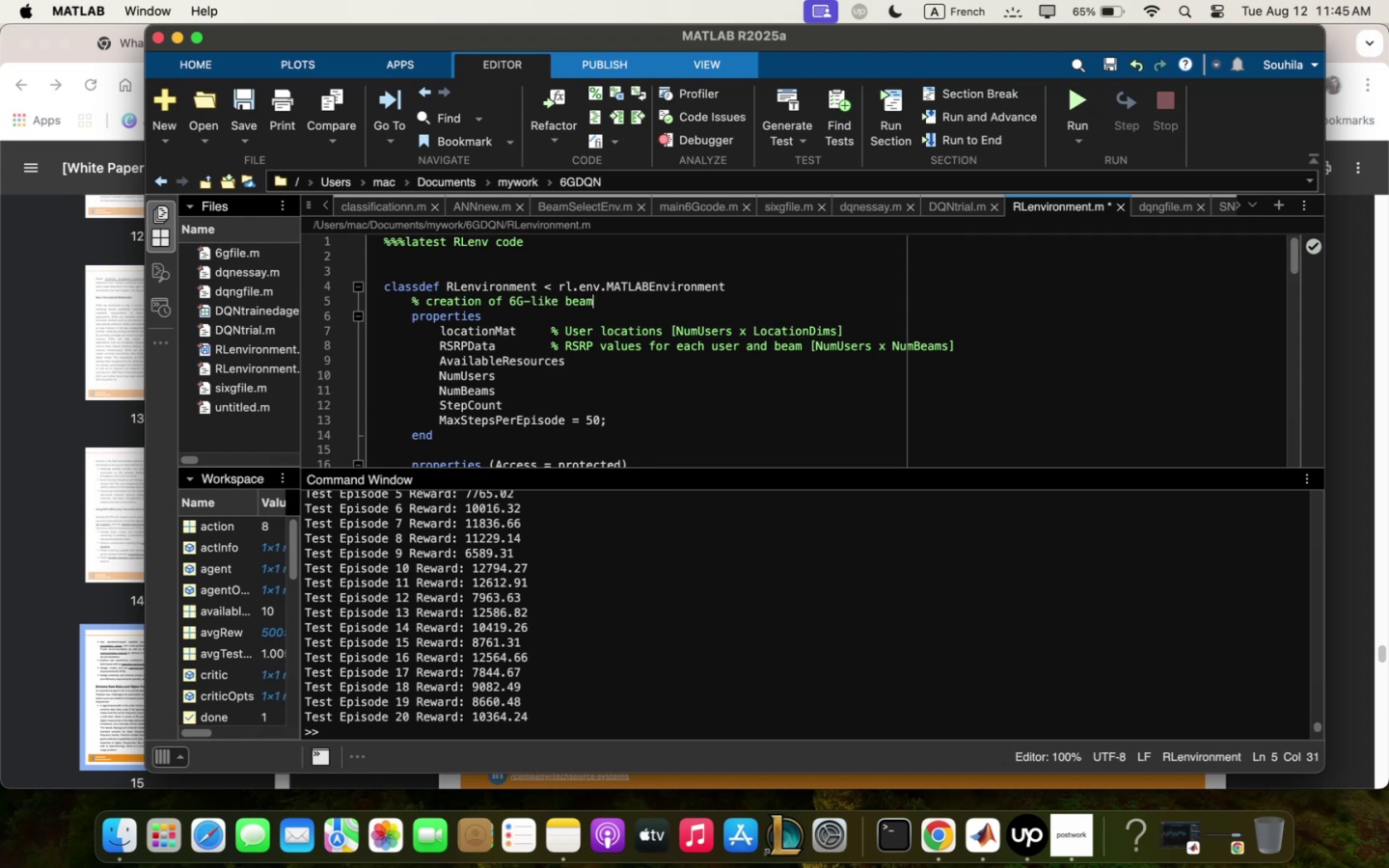 
type( ;qnqge;ent Rl environ;eny)
key(Backspace)
type(t)
 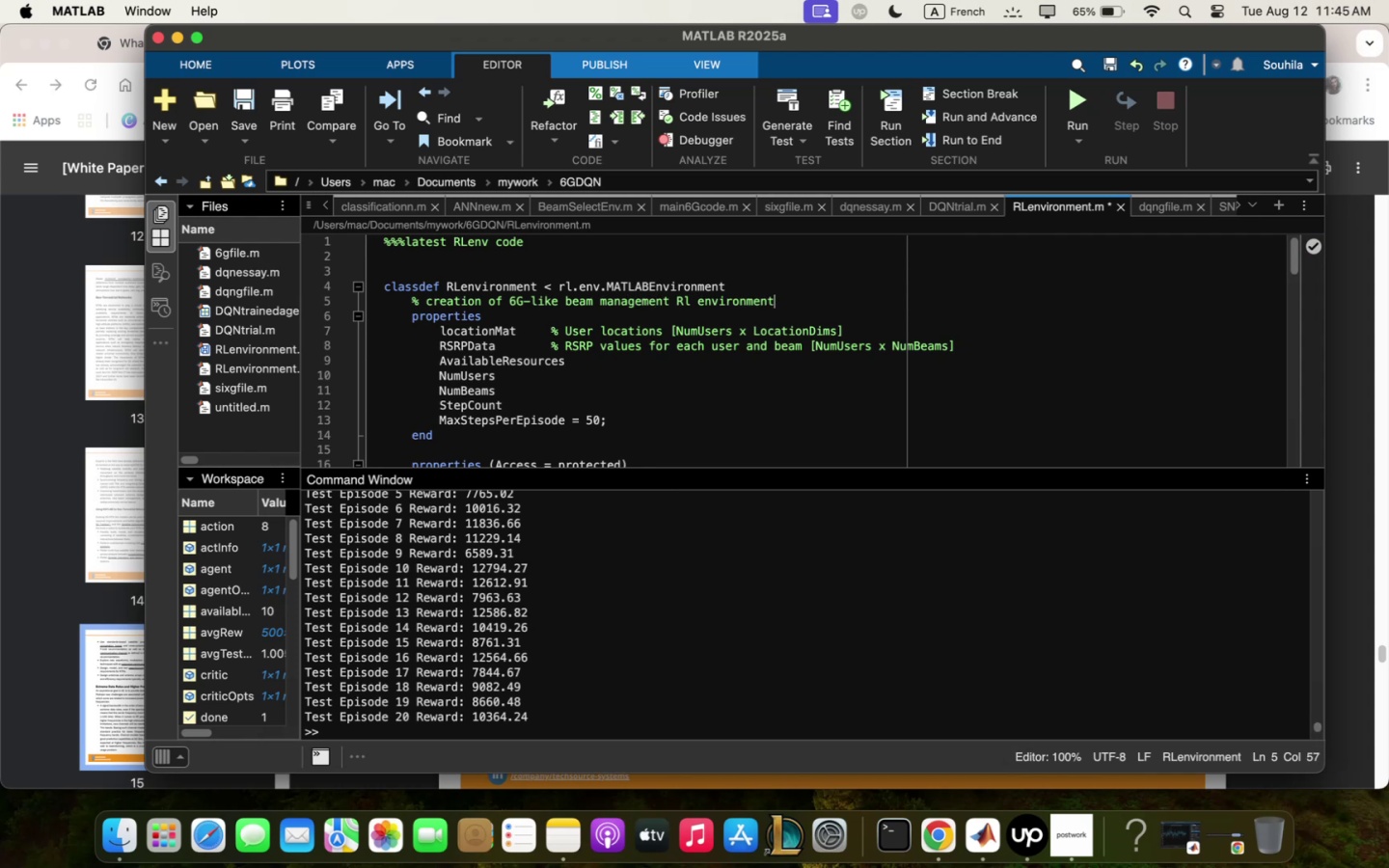 
wait(22.1)
 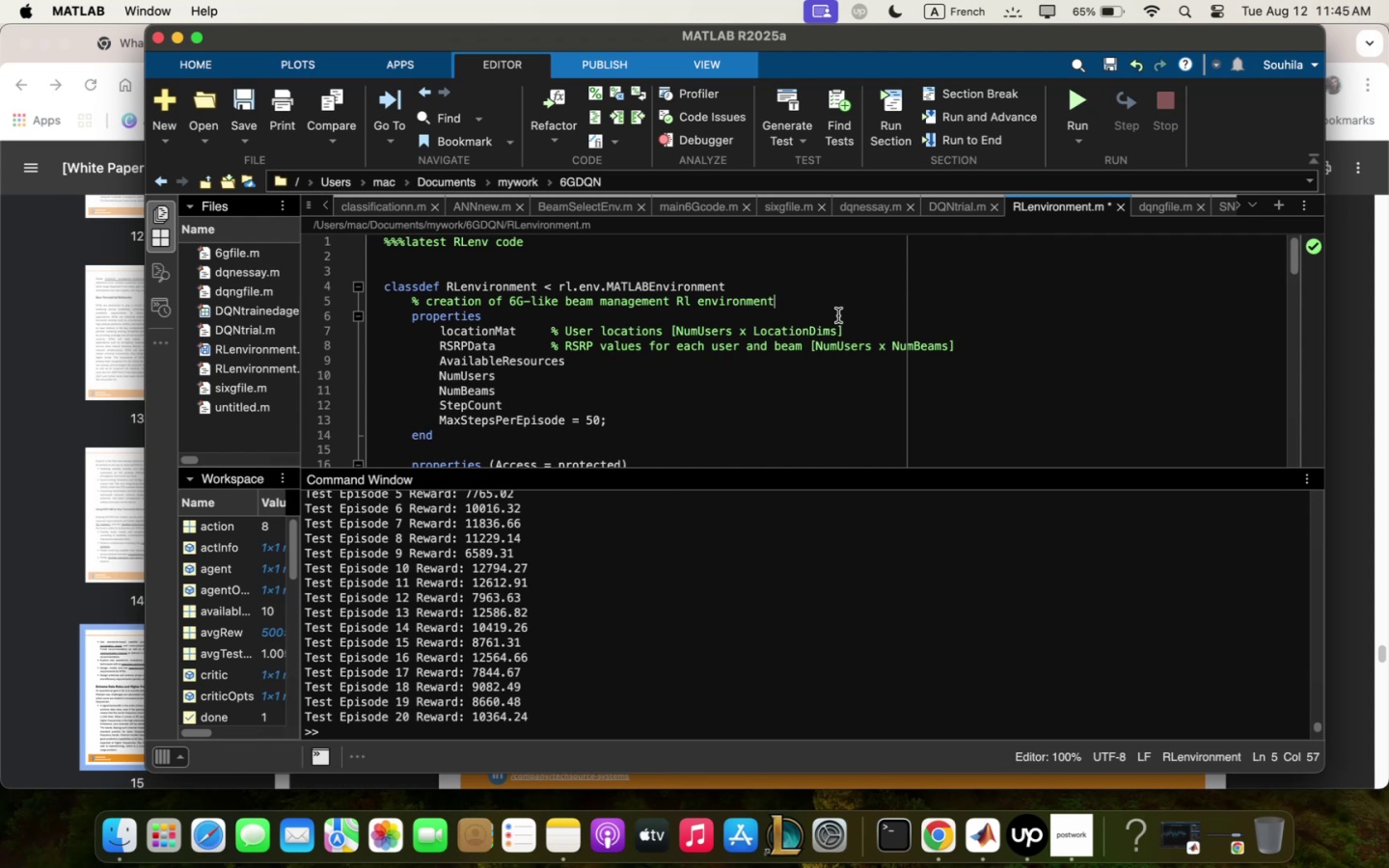 
scroll: coordinate [1007, 418], scroll_direction: down, amount: 3.0
 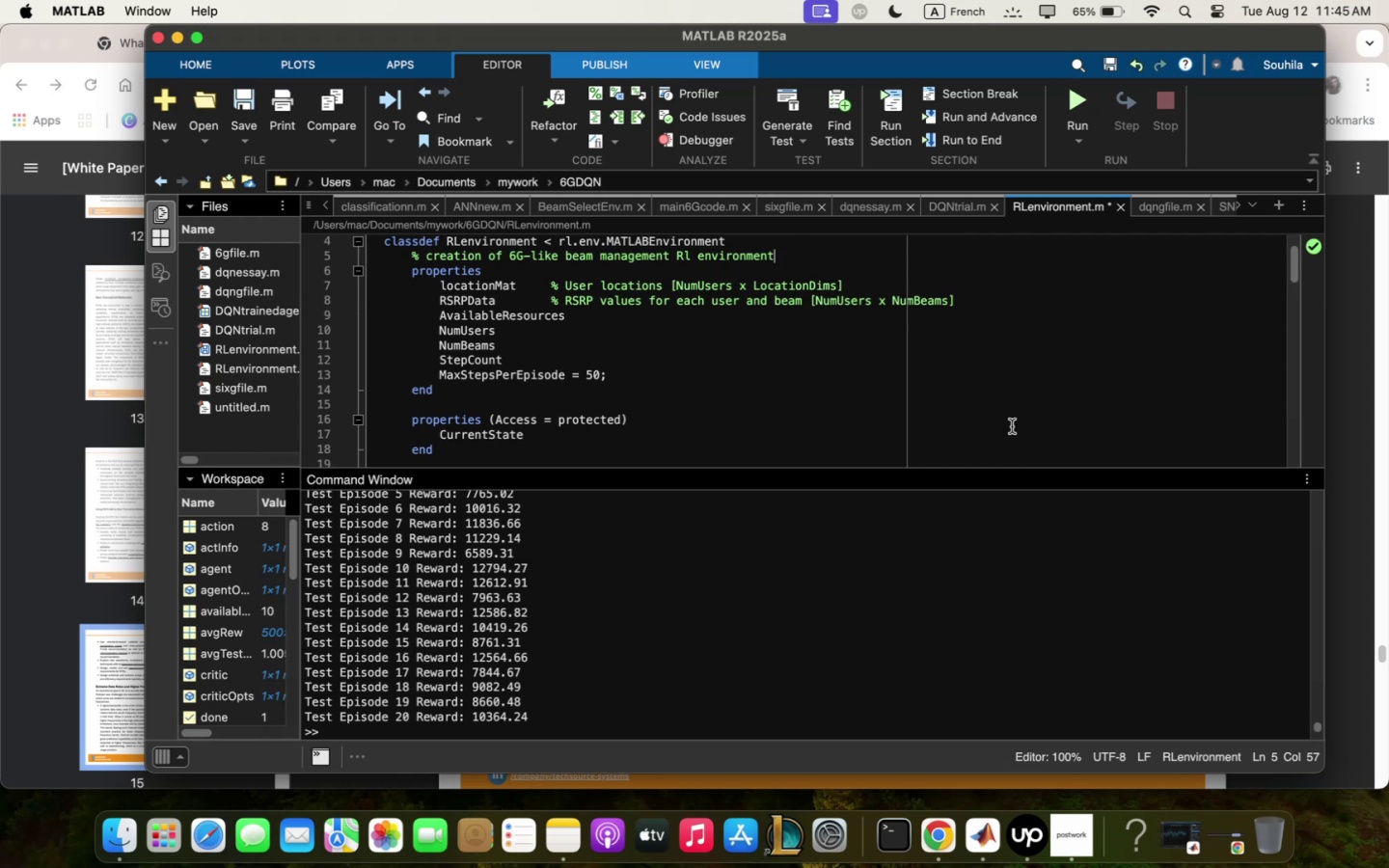 
wait(12.63)
 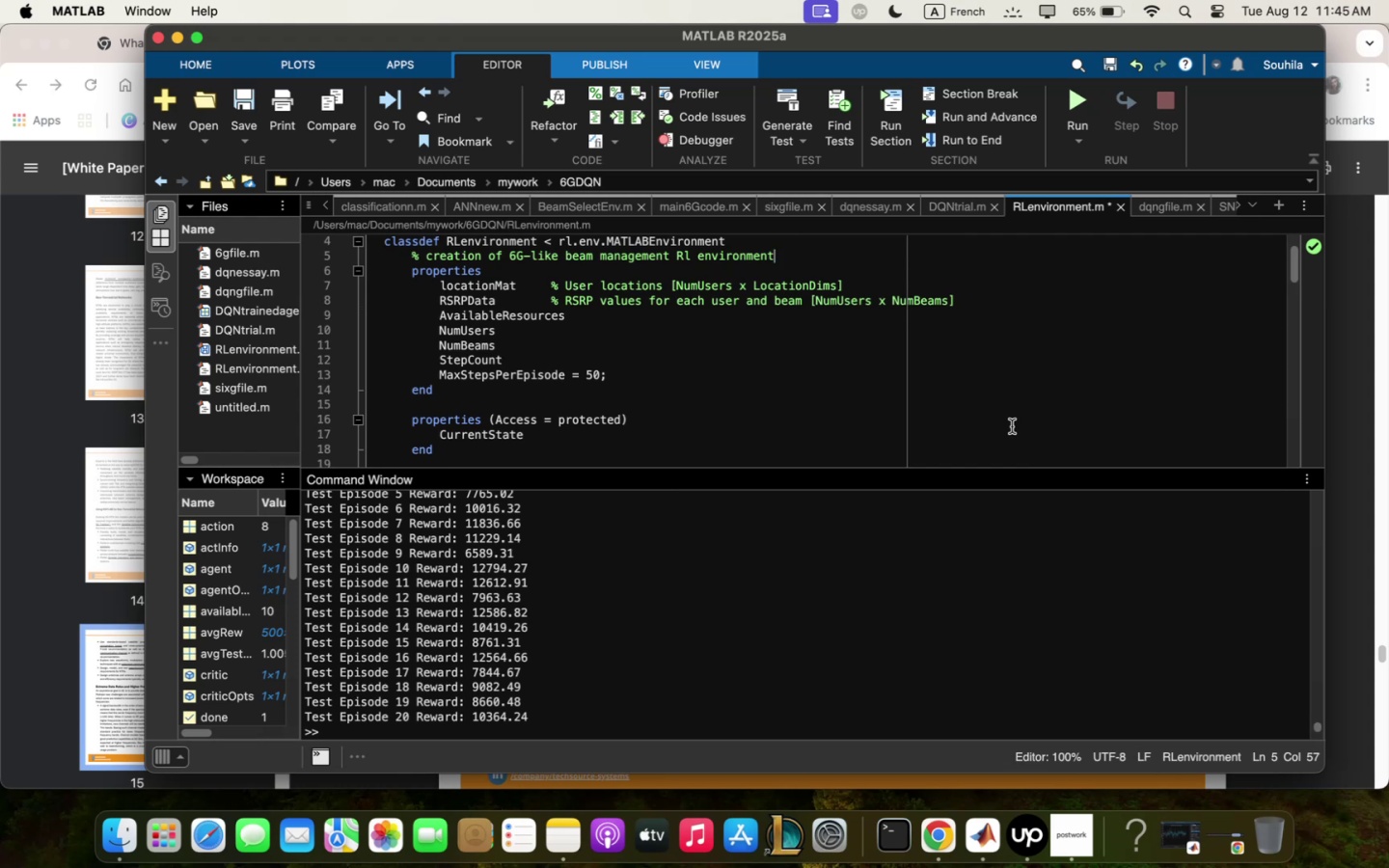 
left_click([518, 272])
 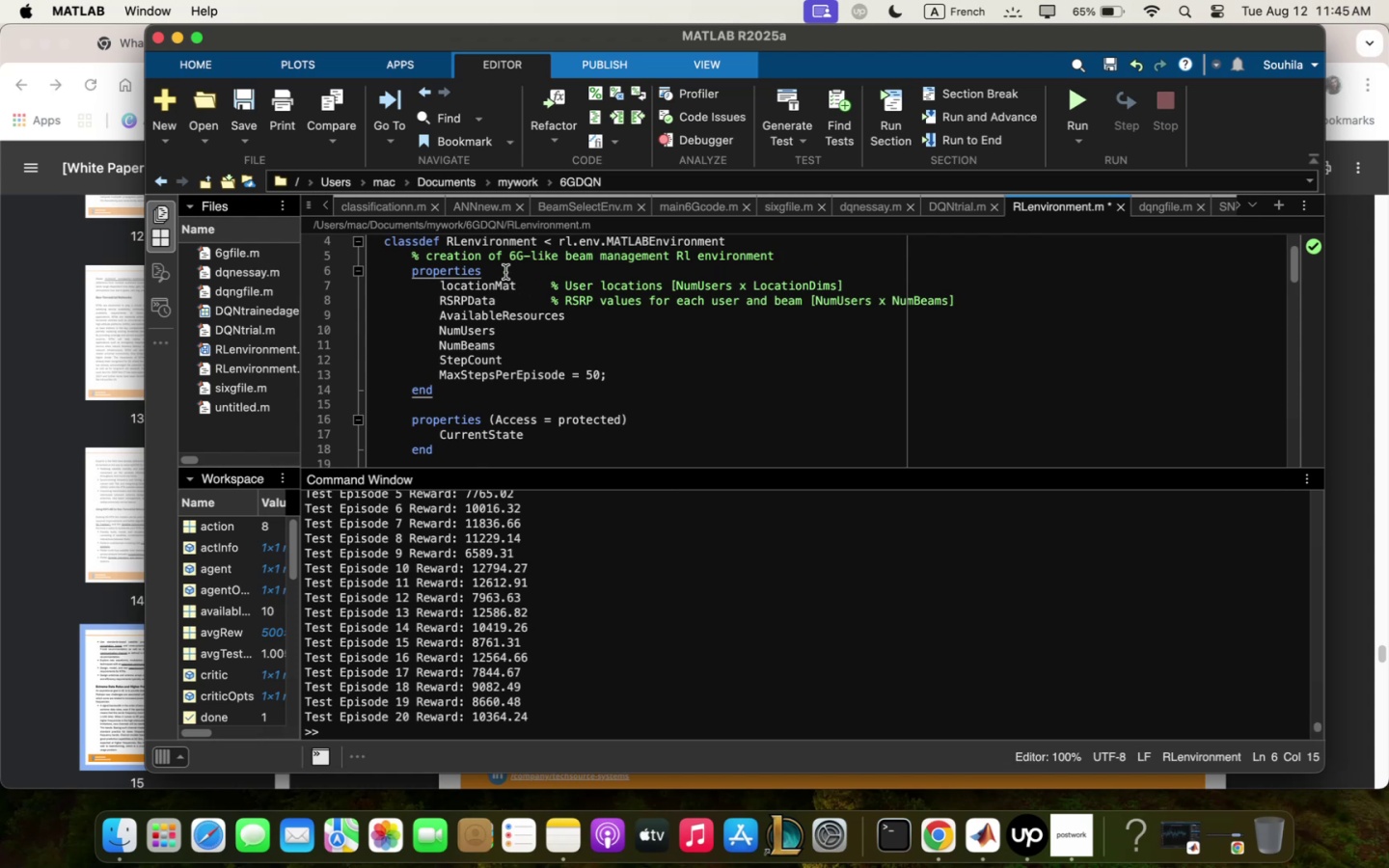 
key(Enter)
 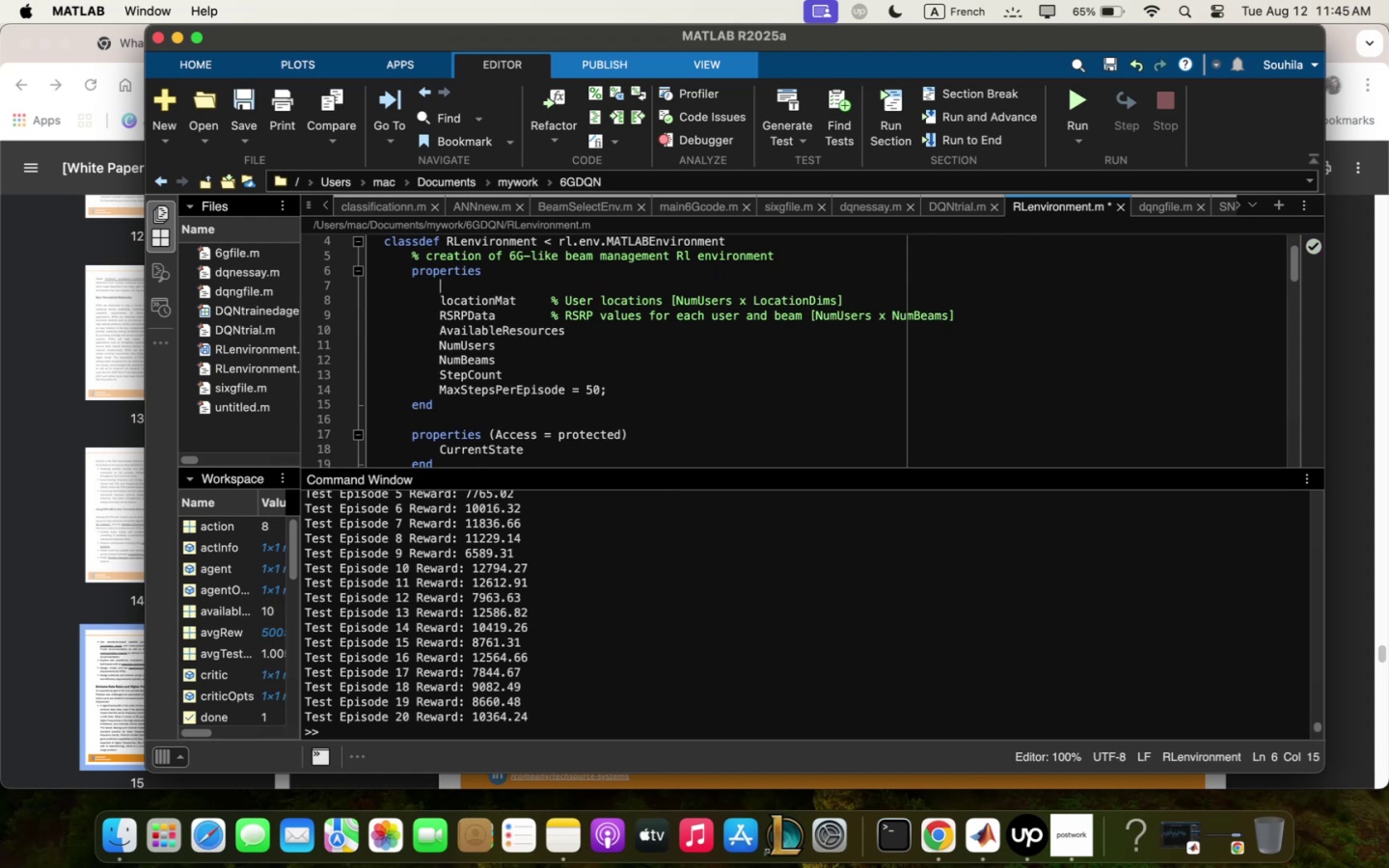 
key(Enter)
 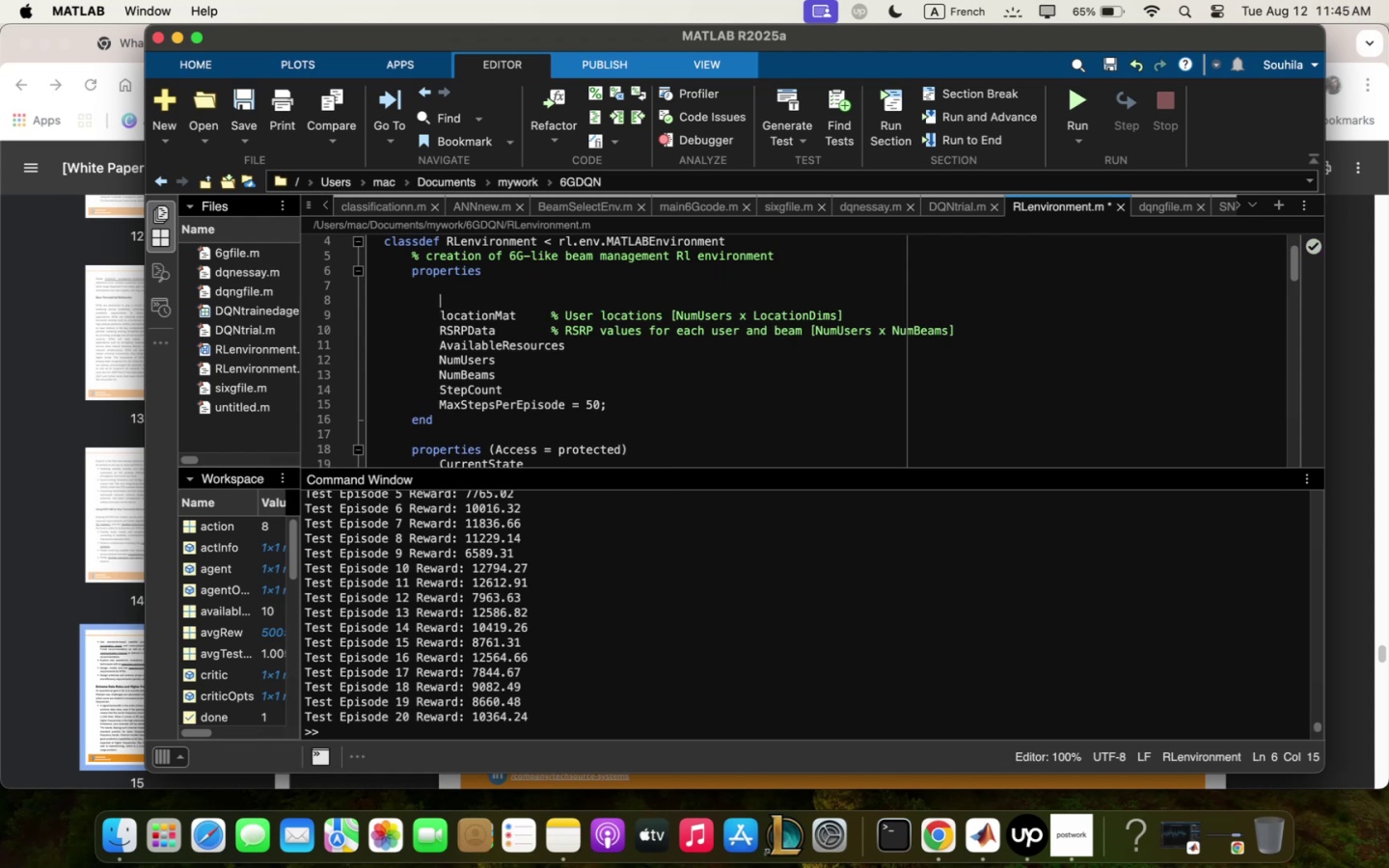 
key(Enter)
 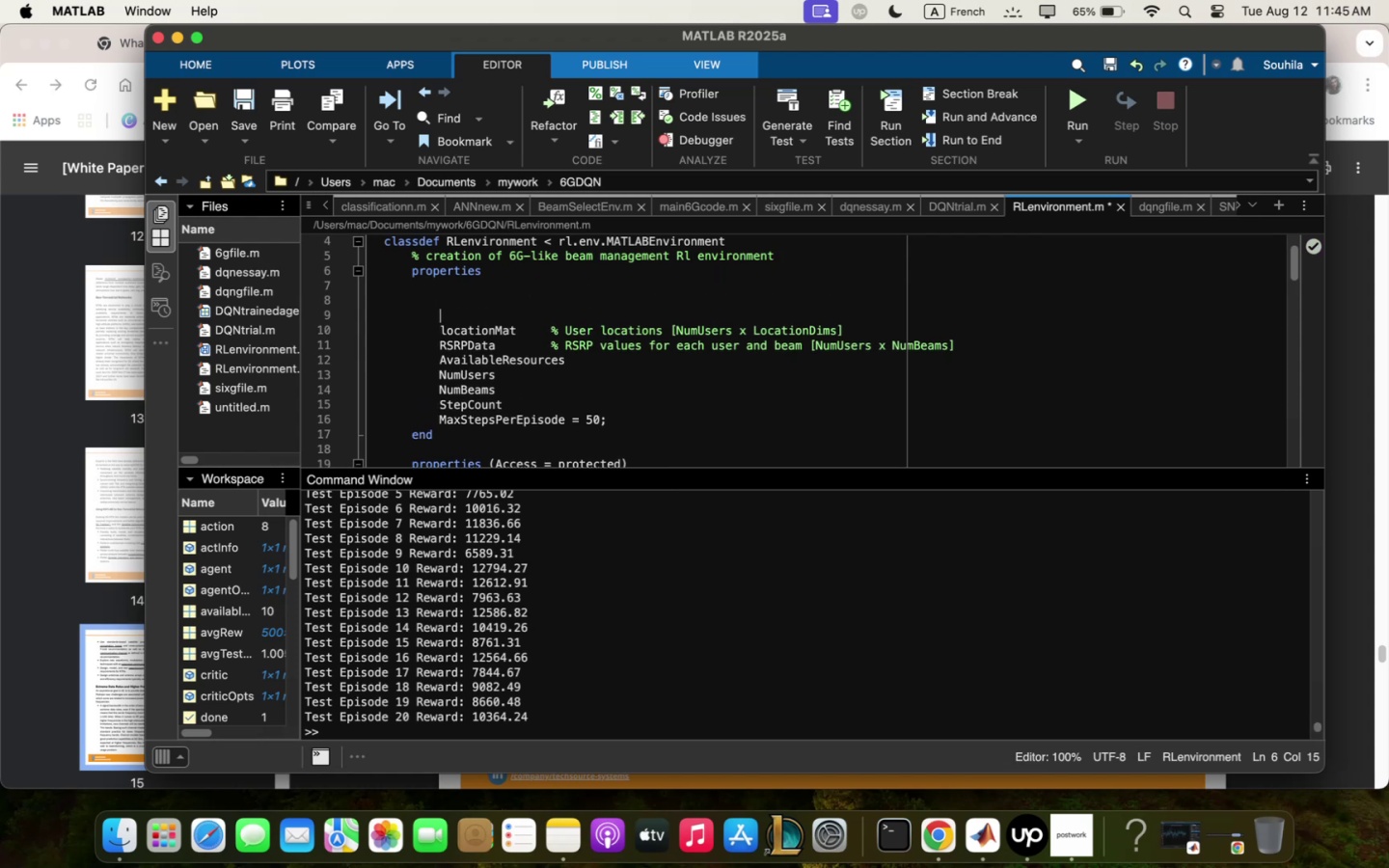 
key(Enter)
 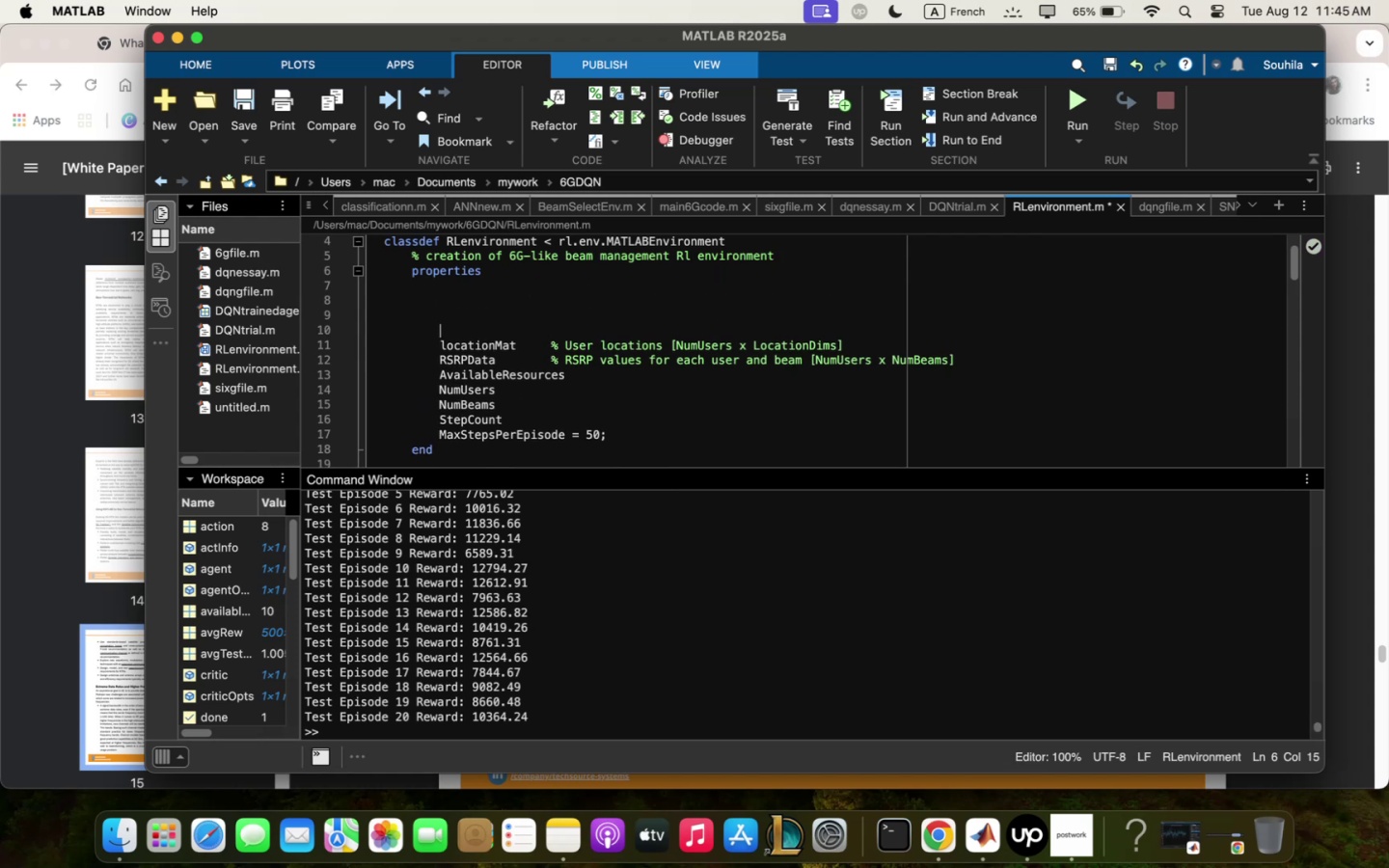 
key(Enter)
 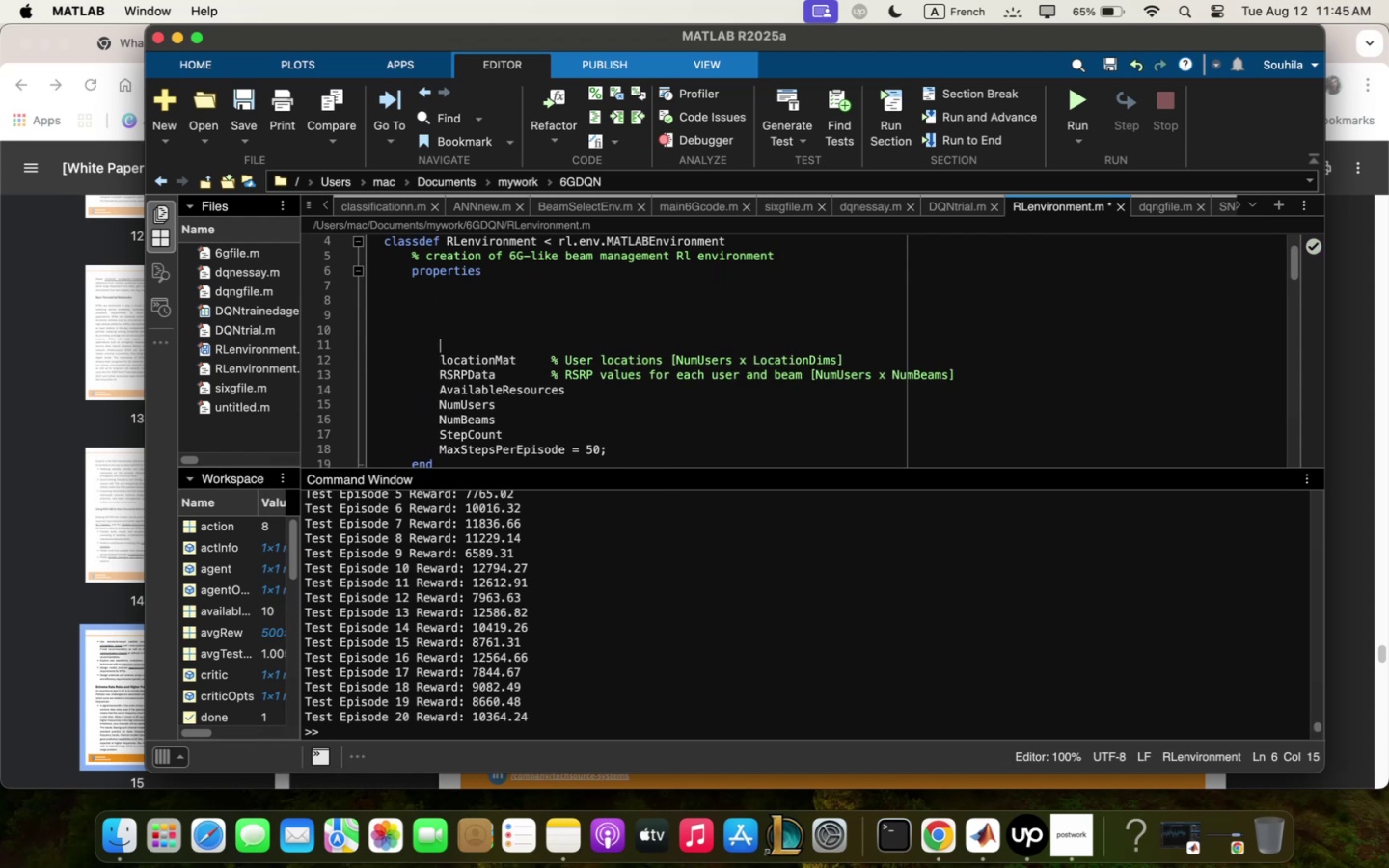 
key(Enter)
 